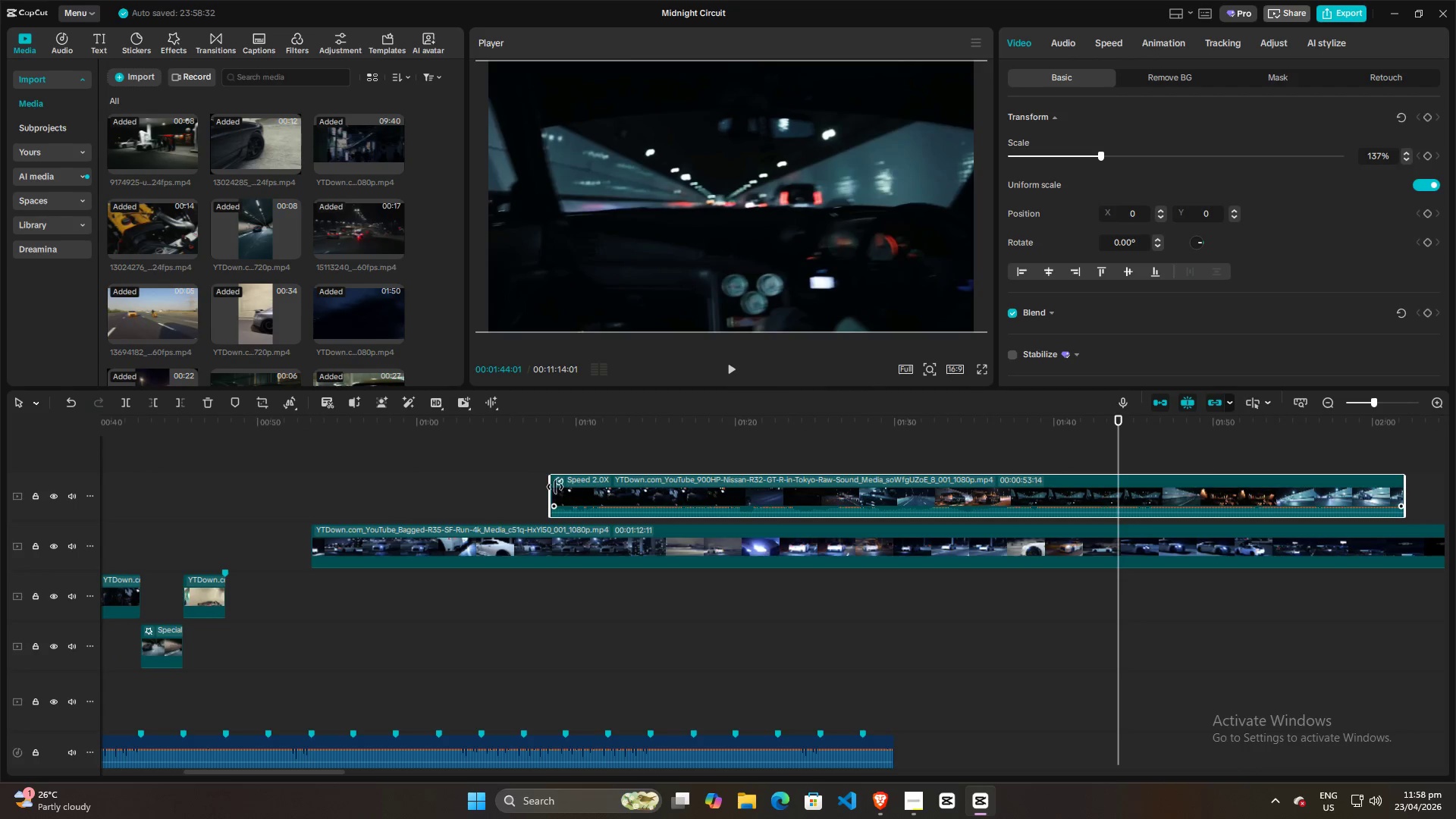 
left_click_drag(start_coordinate=[549, 487], to_coordinate=[169, 425])
 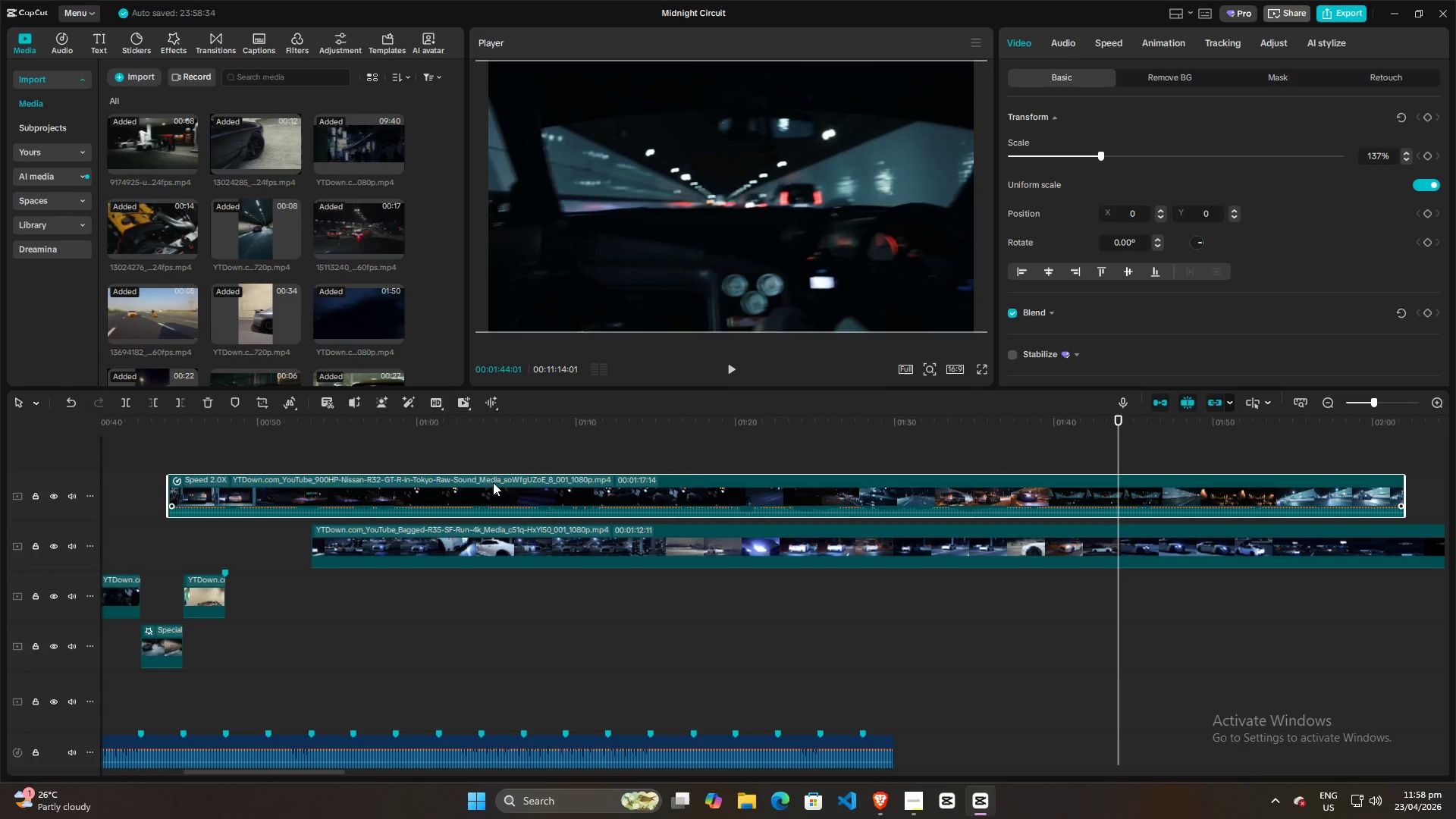 
left_click_drag(start_coordinate=[493, 480], to_coordinate=[887, 516])
 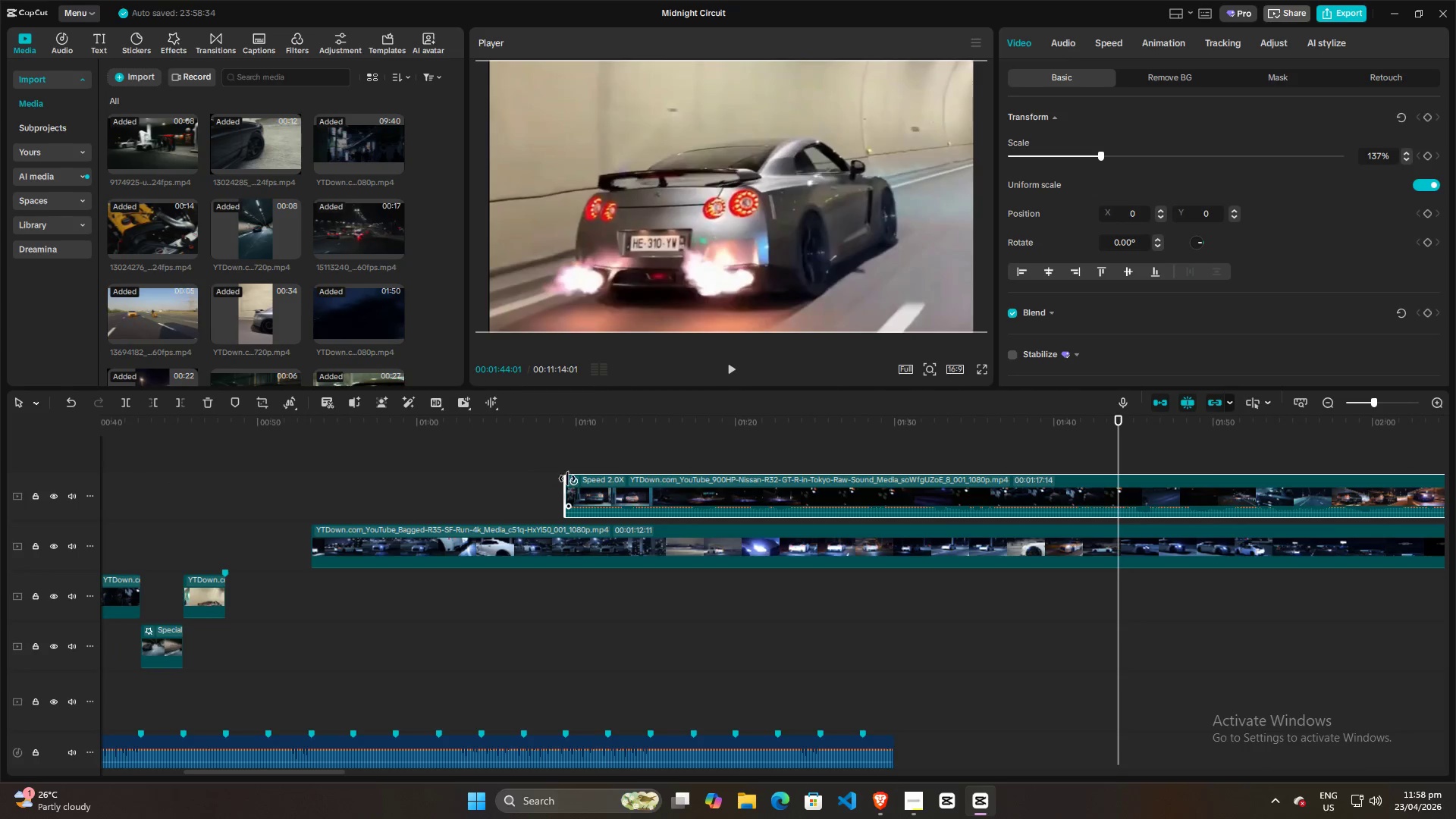 
left_click_drag(start_coordinate=[567, 479], to_coordinate=[178, 470])
 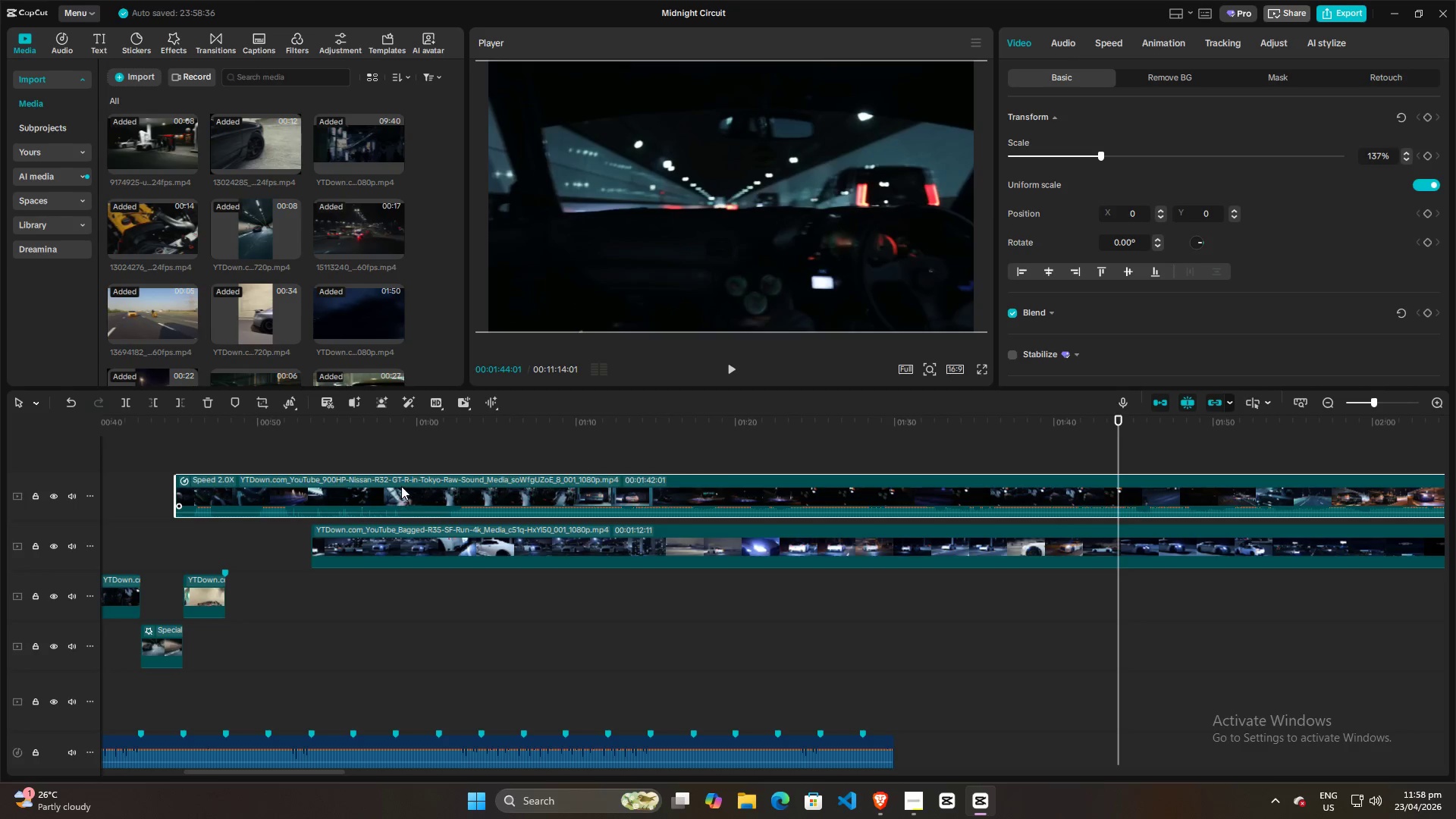 
left_click_drag(start_coordinate=[406, 479], to_coordinate=[629, 479])
 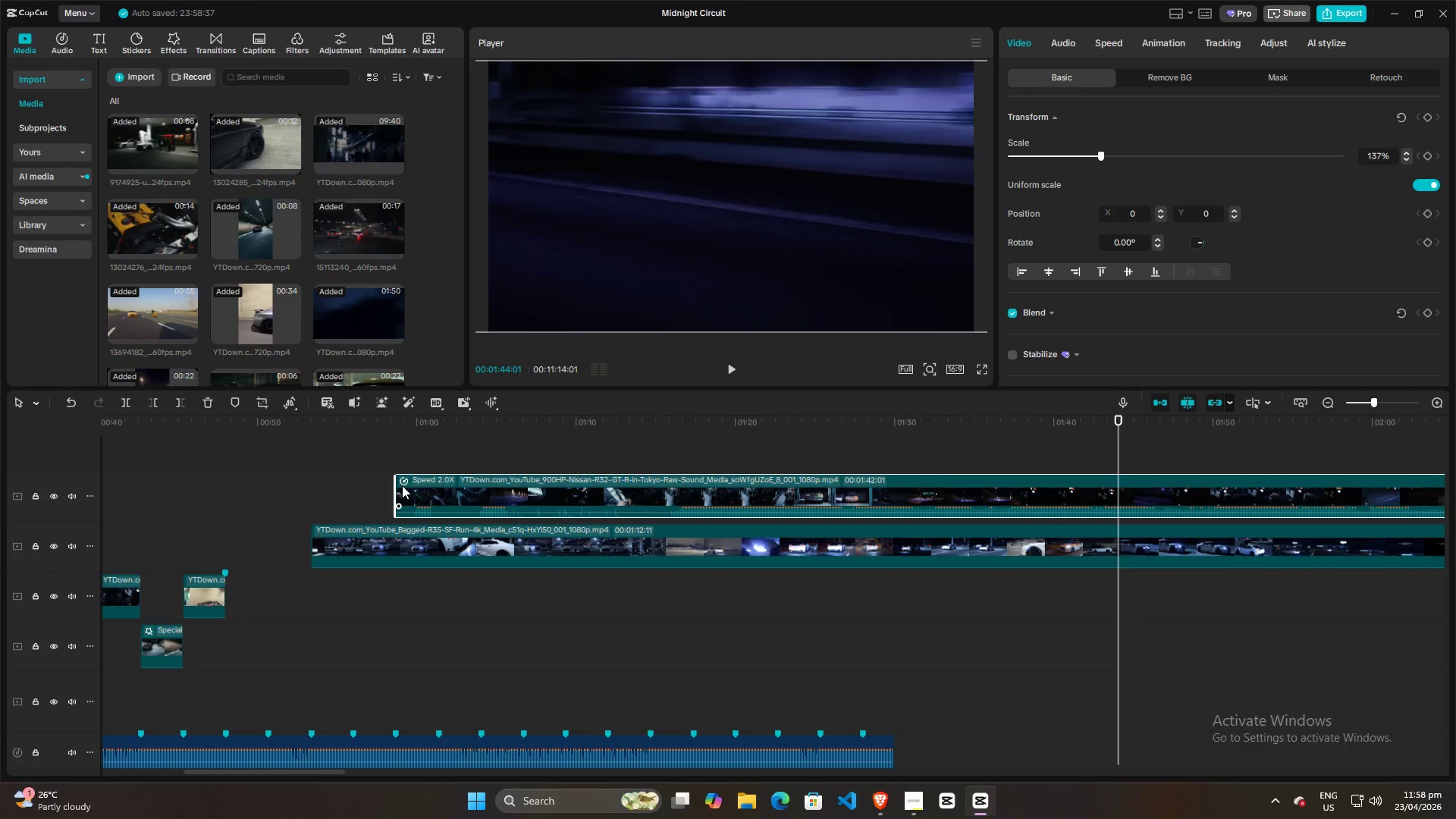 
left_click_drag(start_coordinate=[402, 485], to_coordinate=[557, 482])
 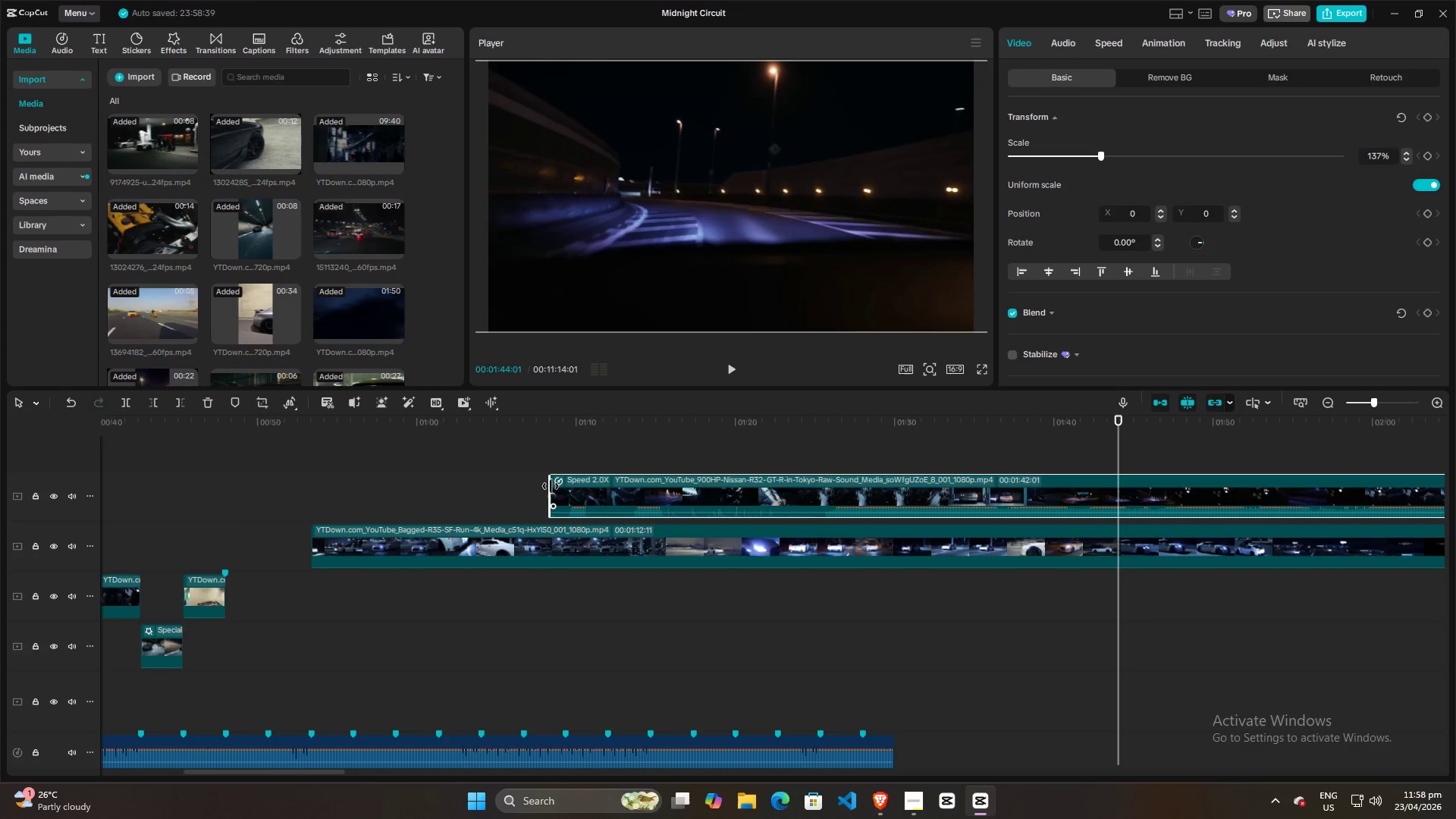 
left_click_drag(start_coordinate=[551, 486], to_coordinate=[128, 475])
 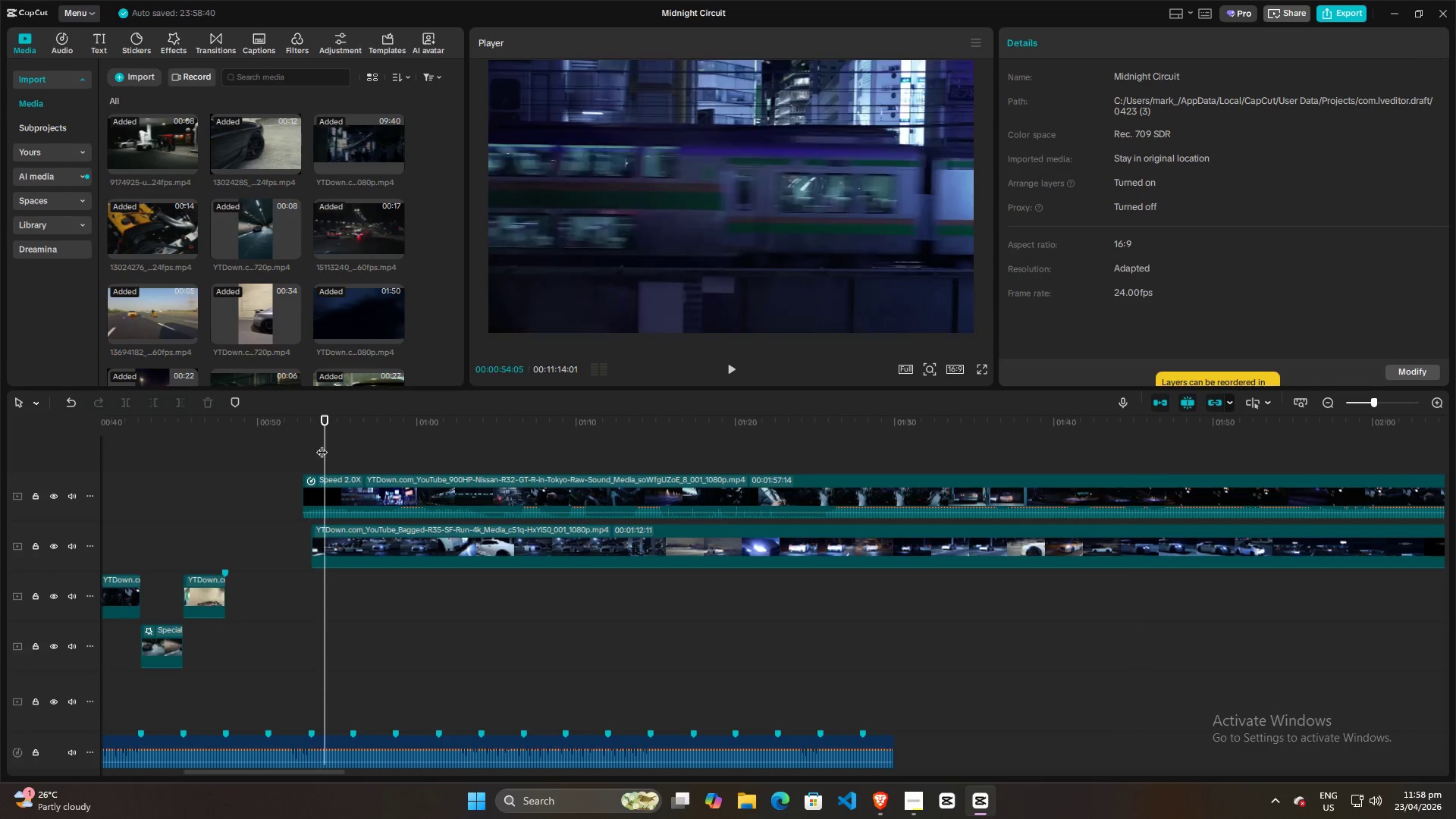 
left_click([322, 444])
 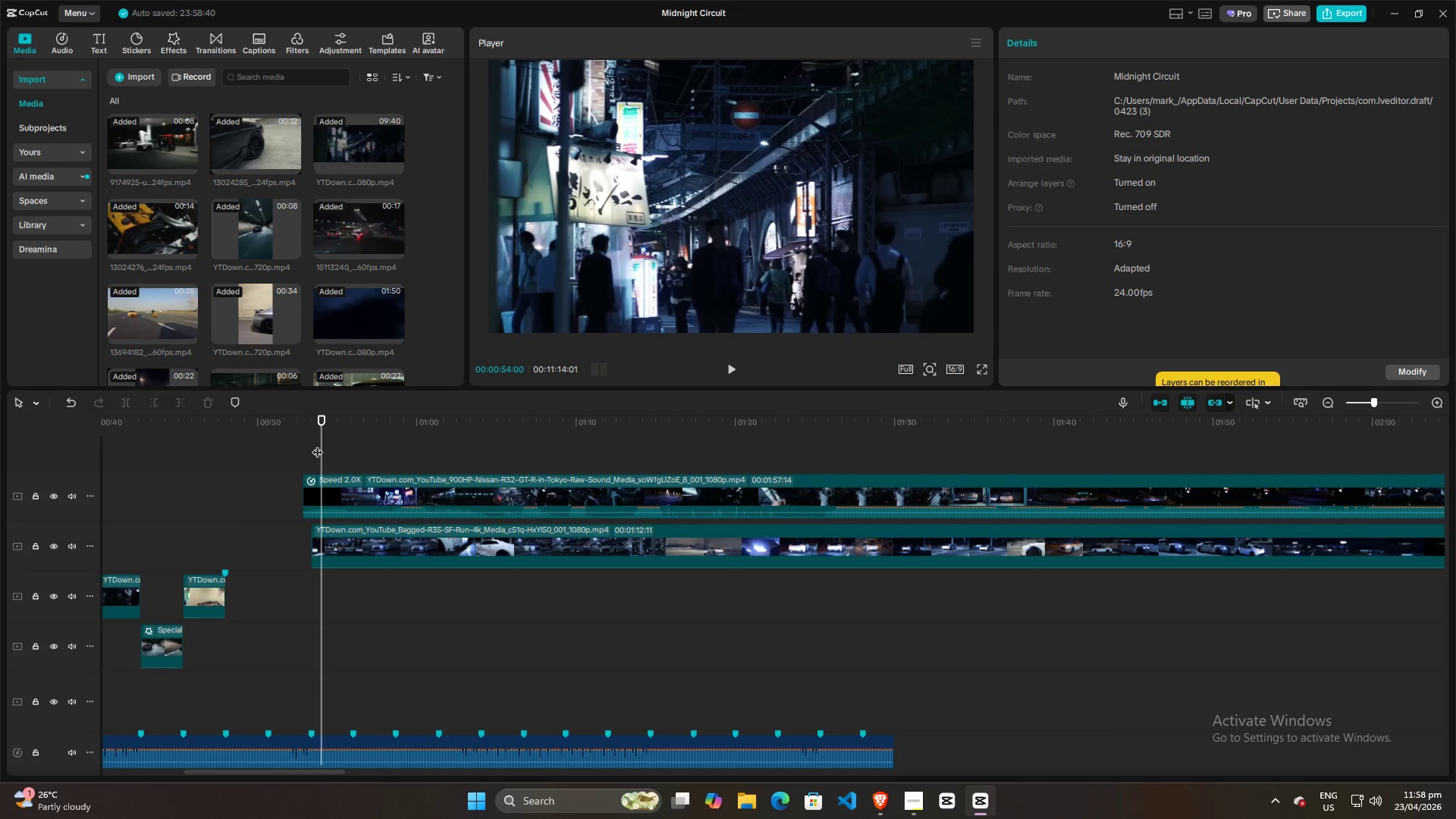 
key(Space)
 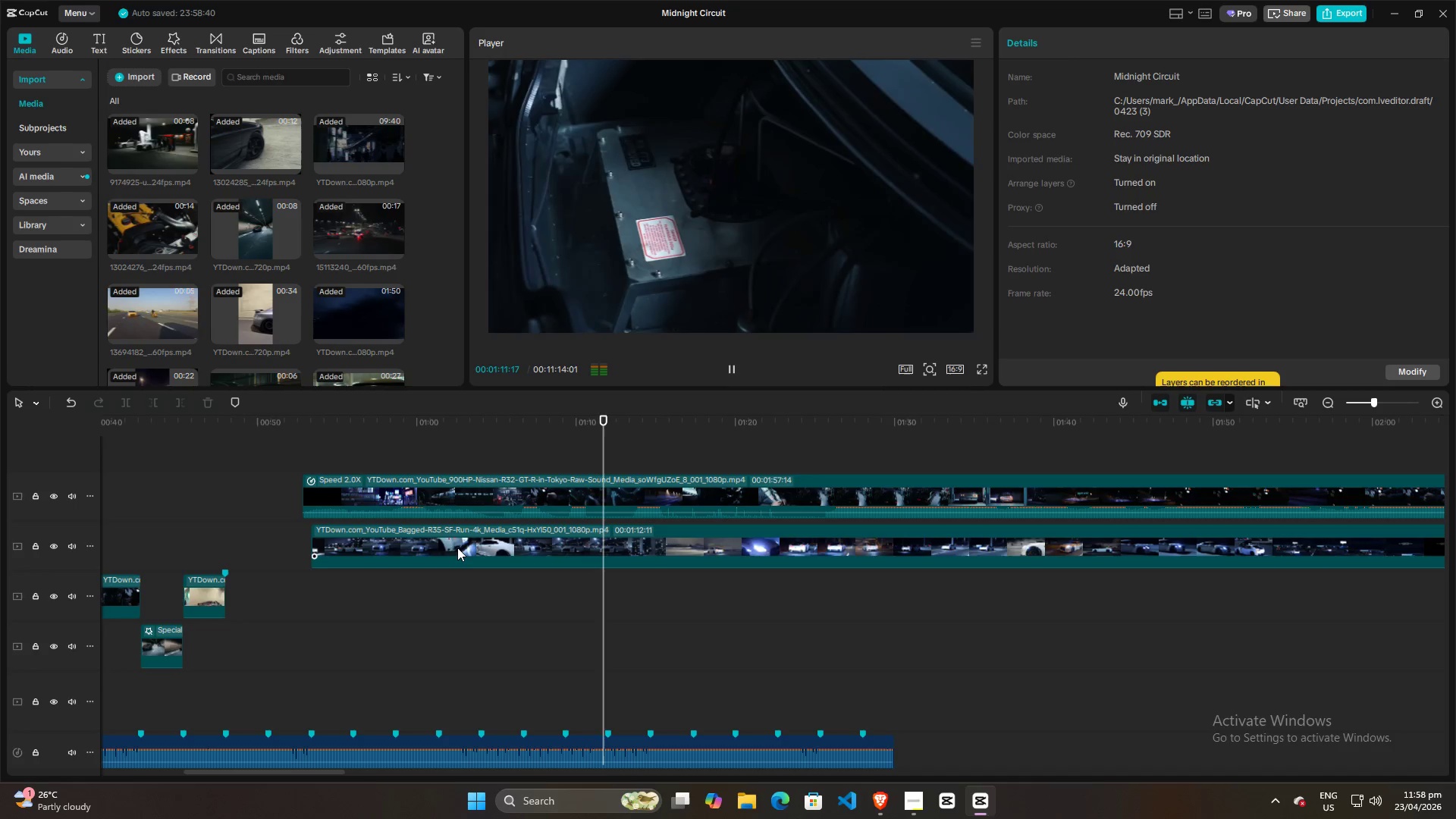 
wait(22.73)
 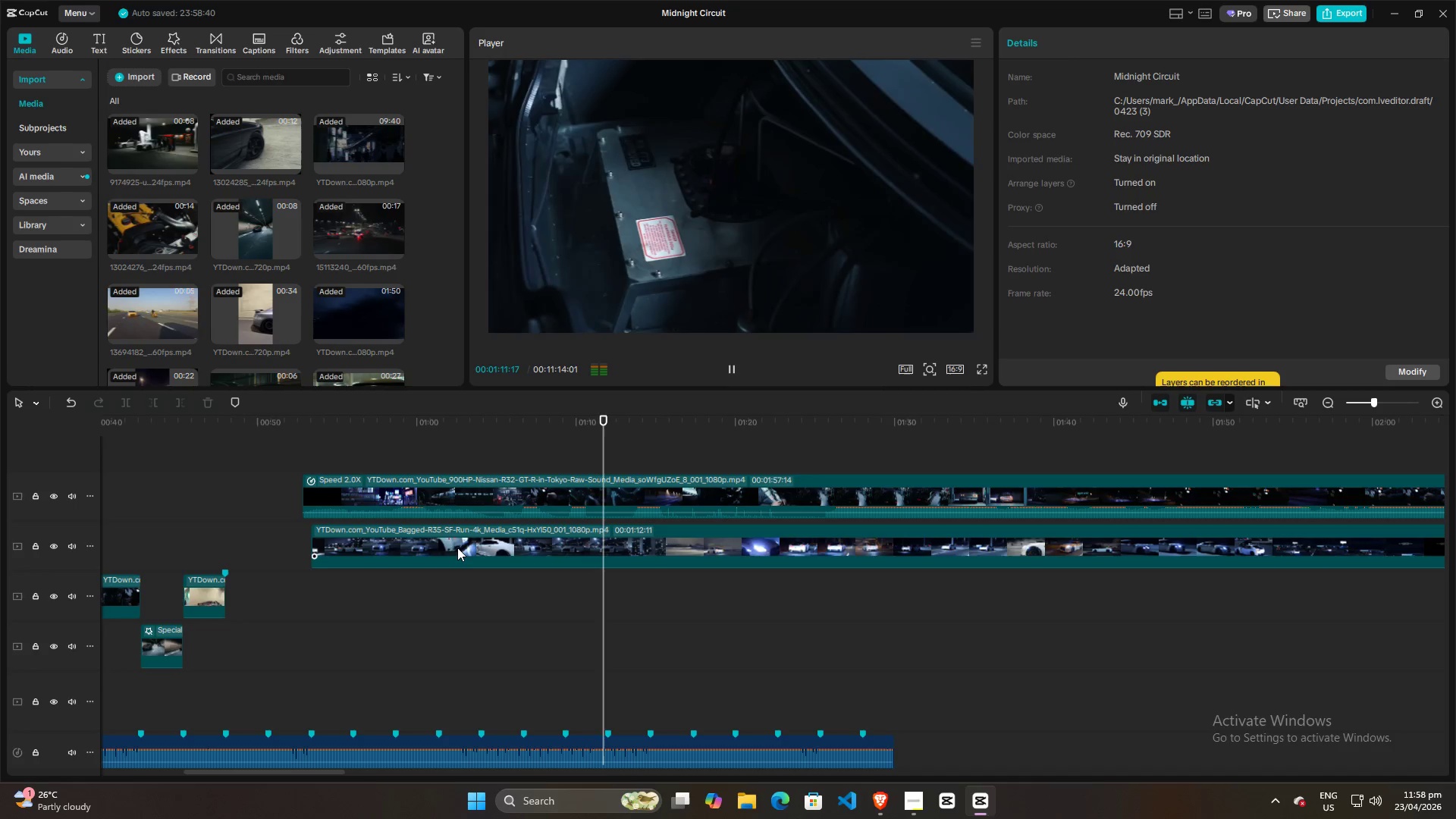 
key(Space)
 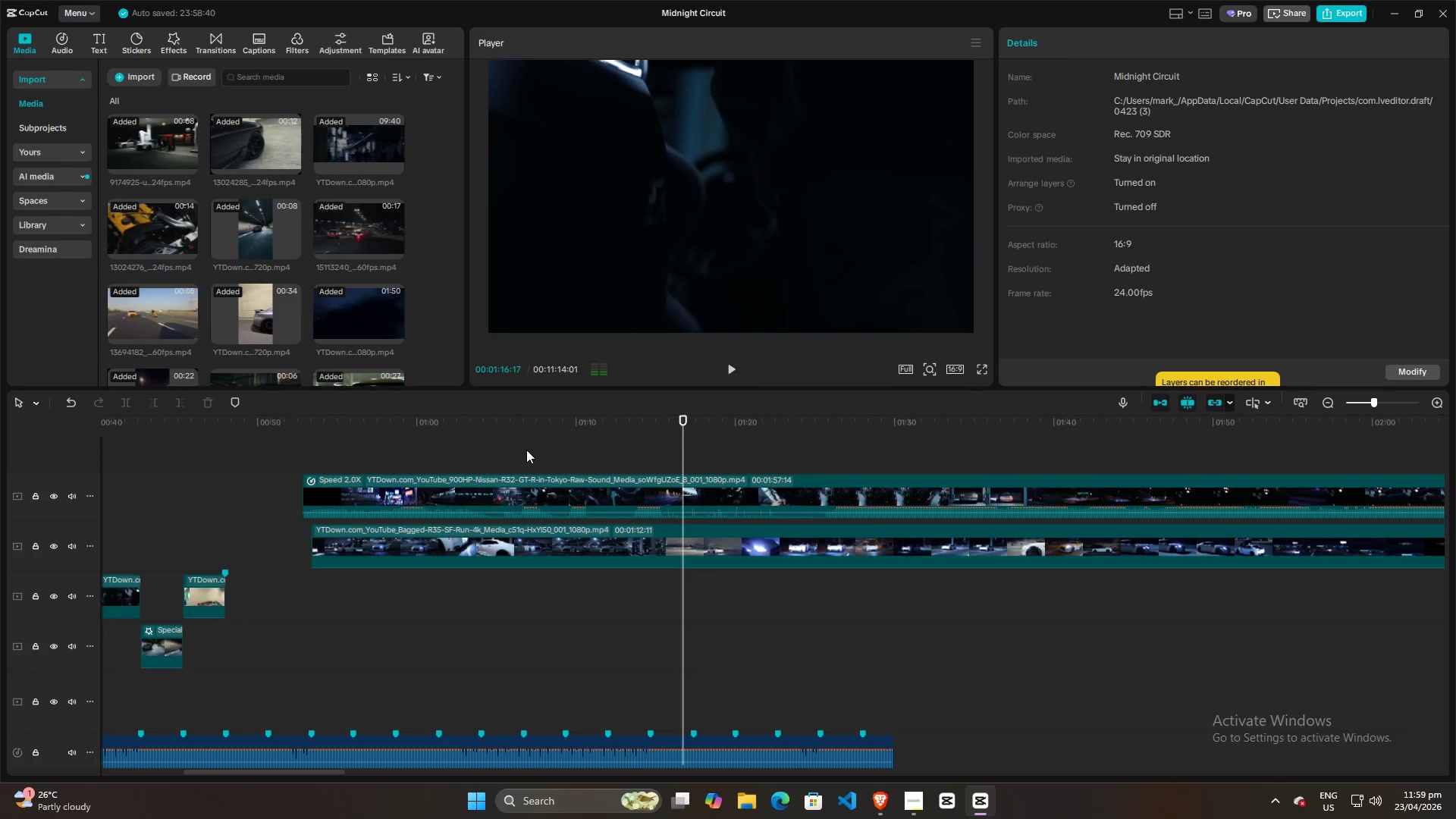 
left_click([526, 450])
 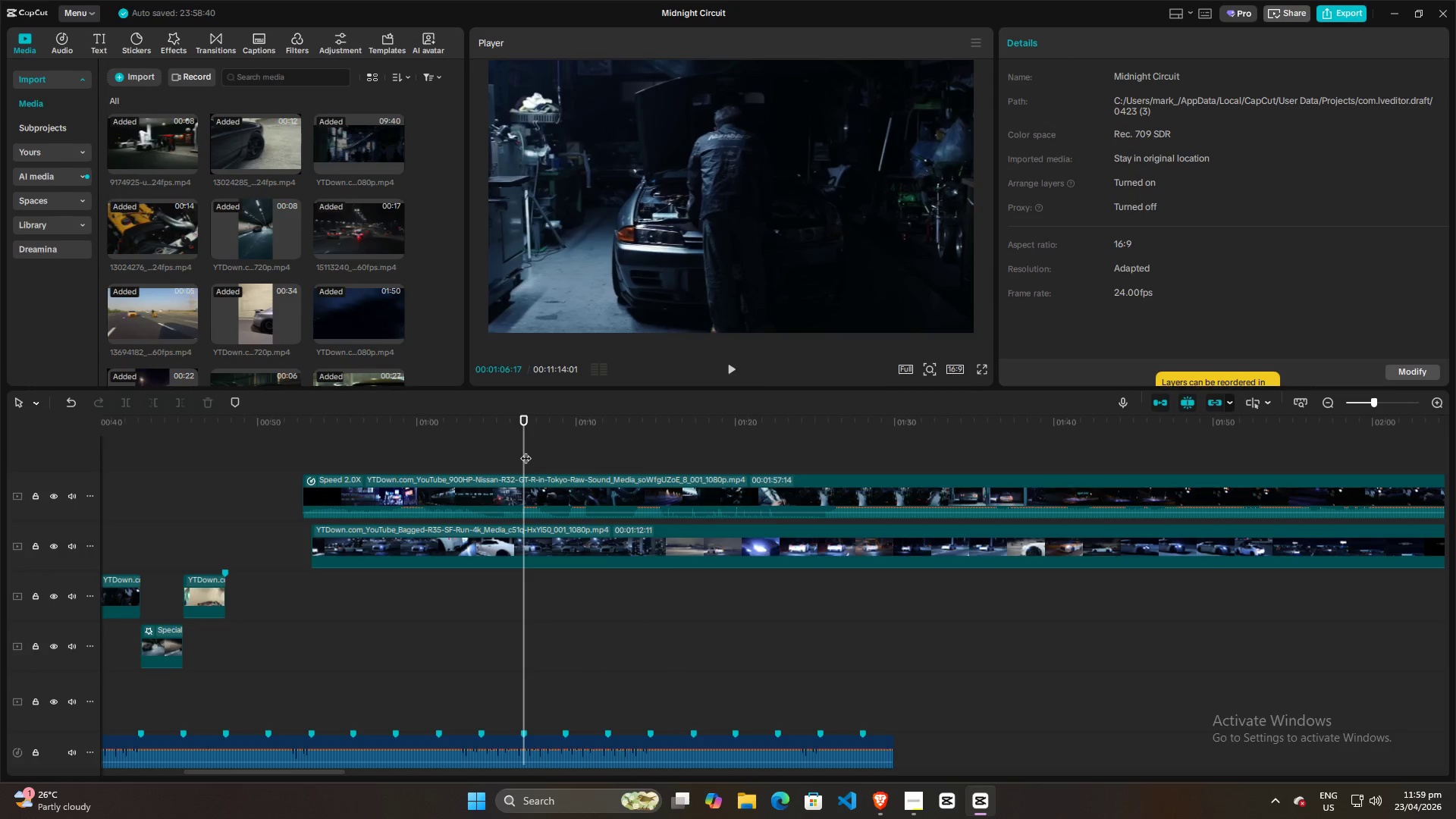 
key(Space)
 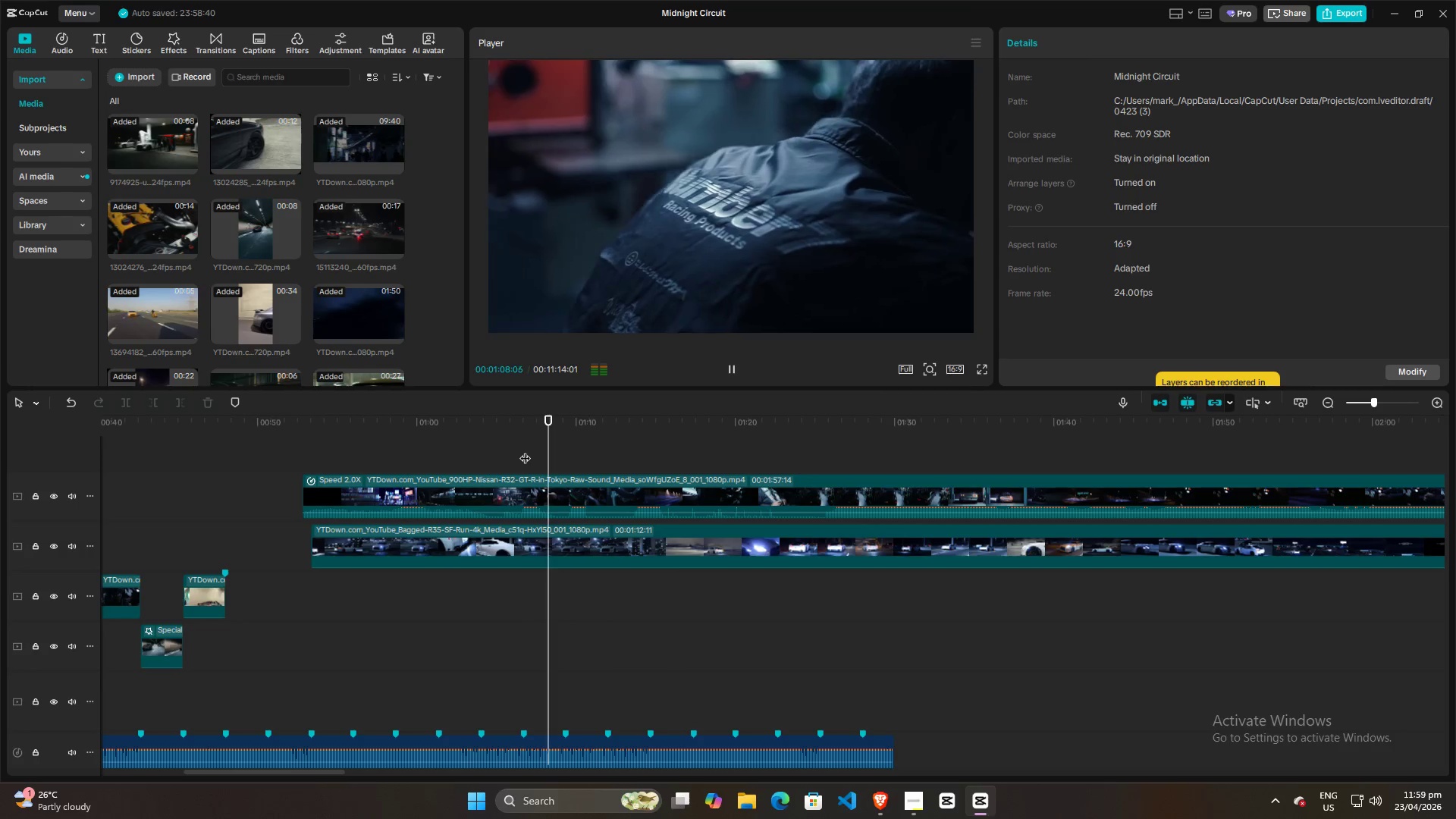 
key(Space)
 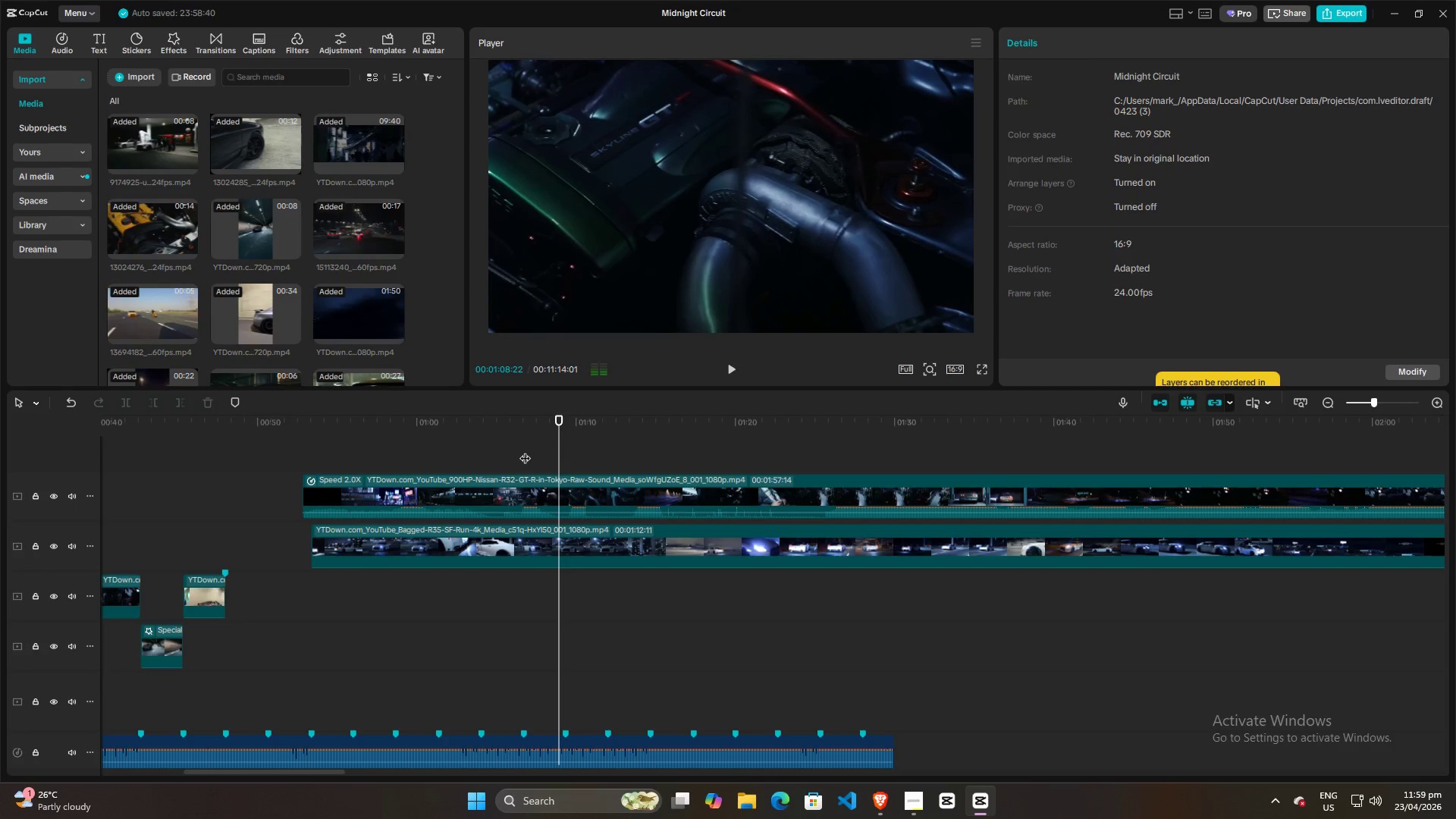 
left_click([525, 450])
 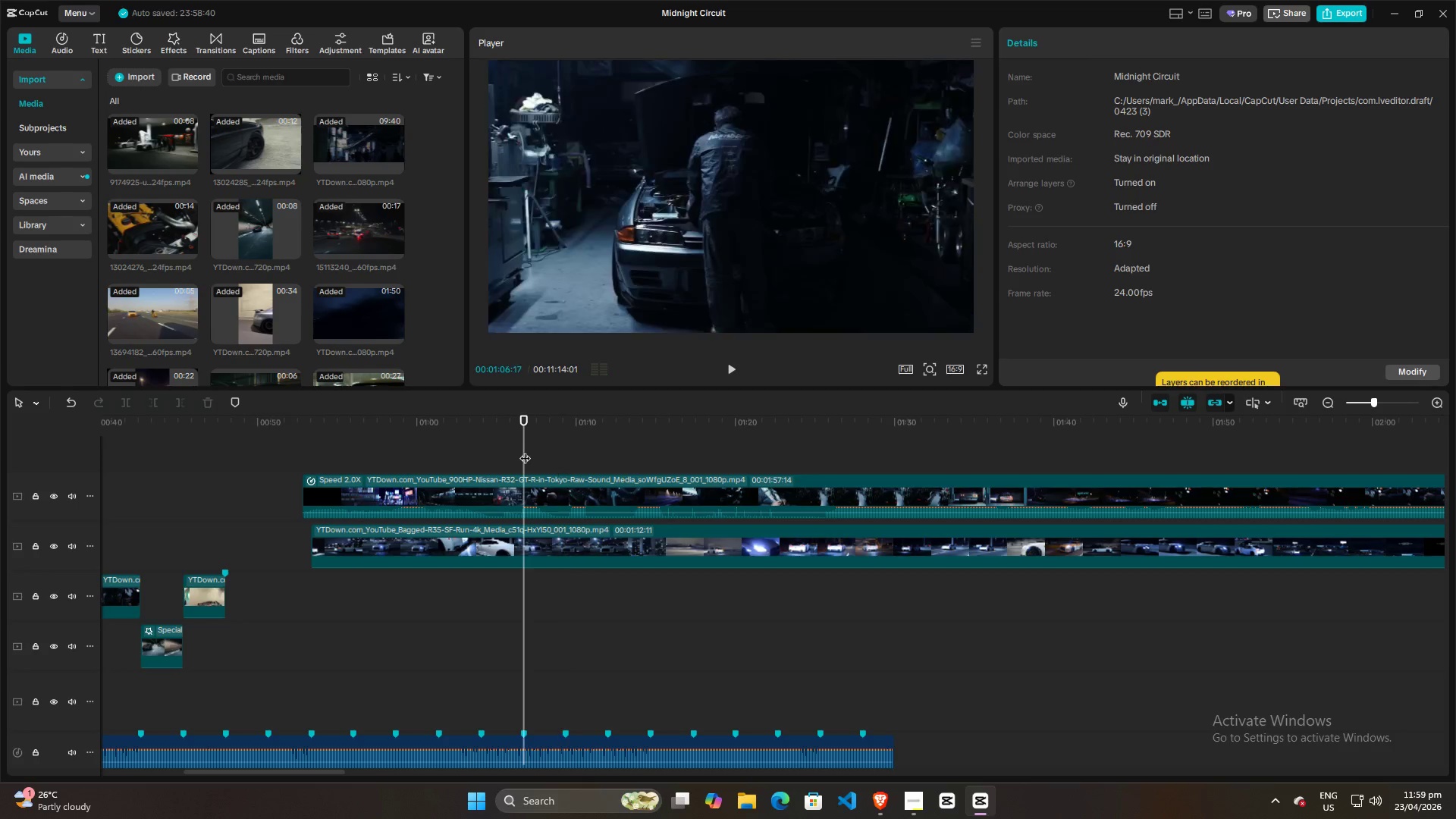 
key(Space)
 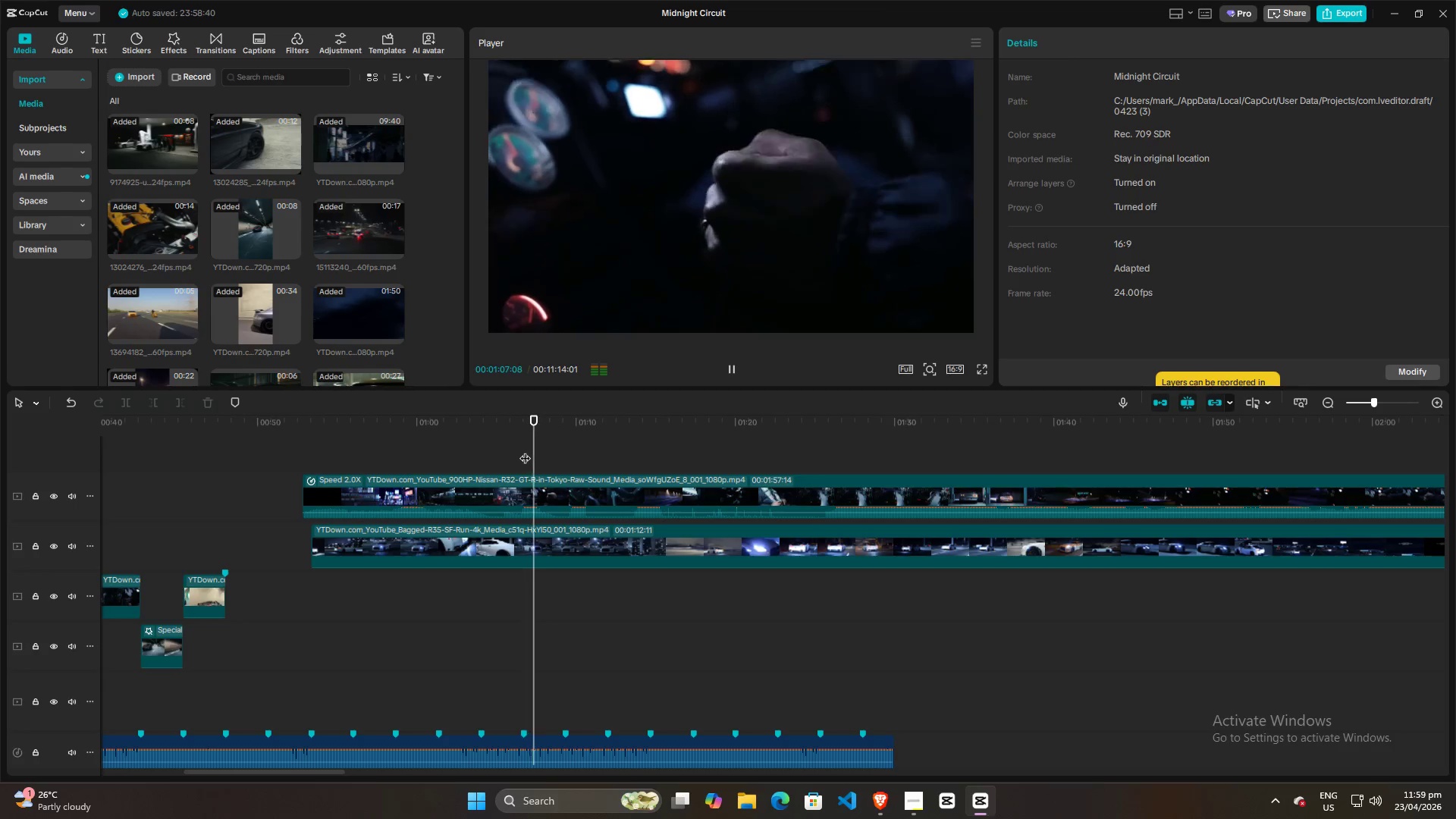 
key(Space)
 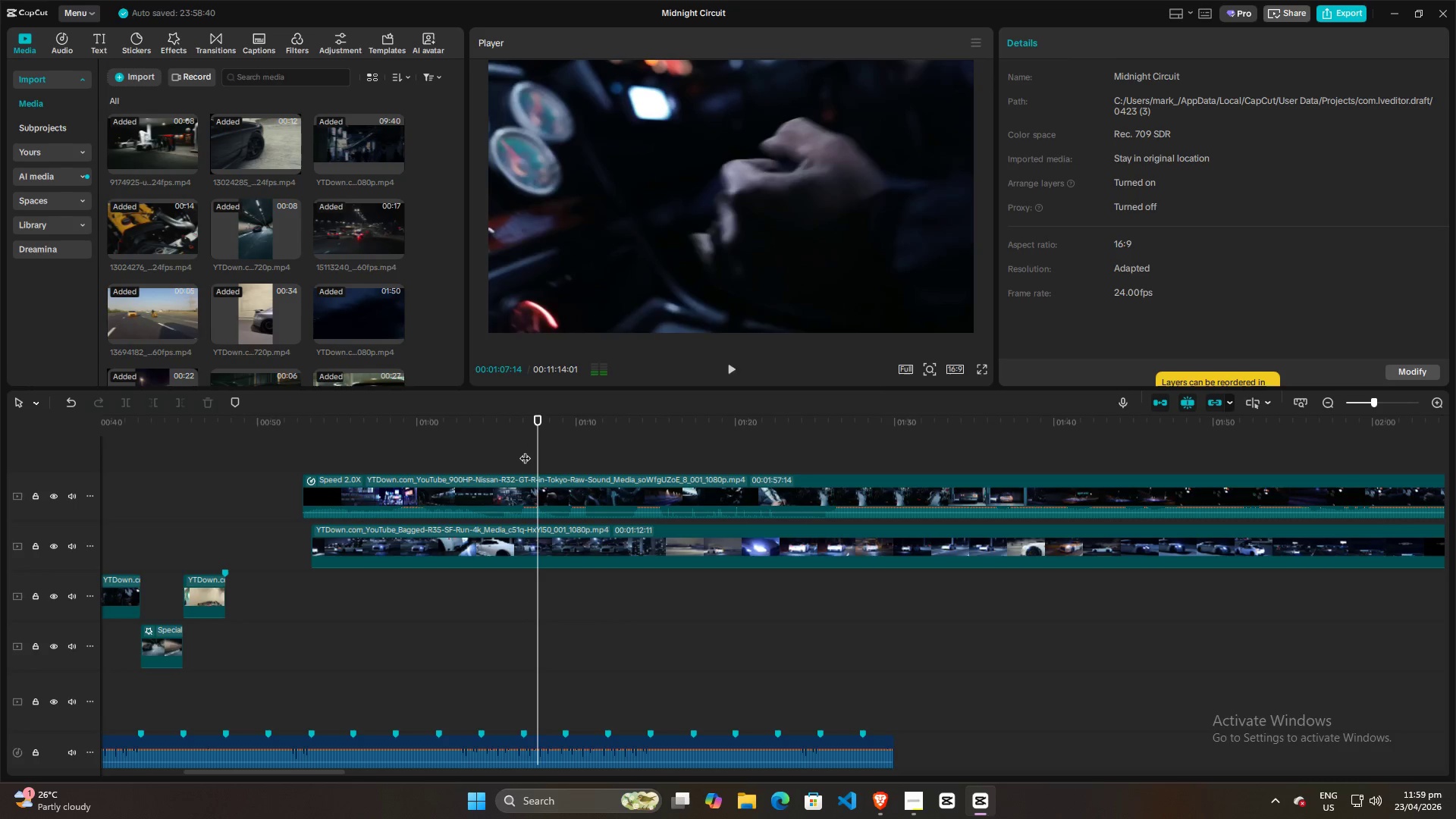 
key(Space)
 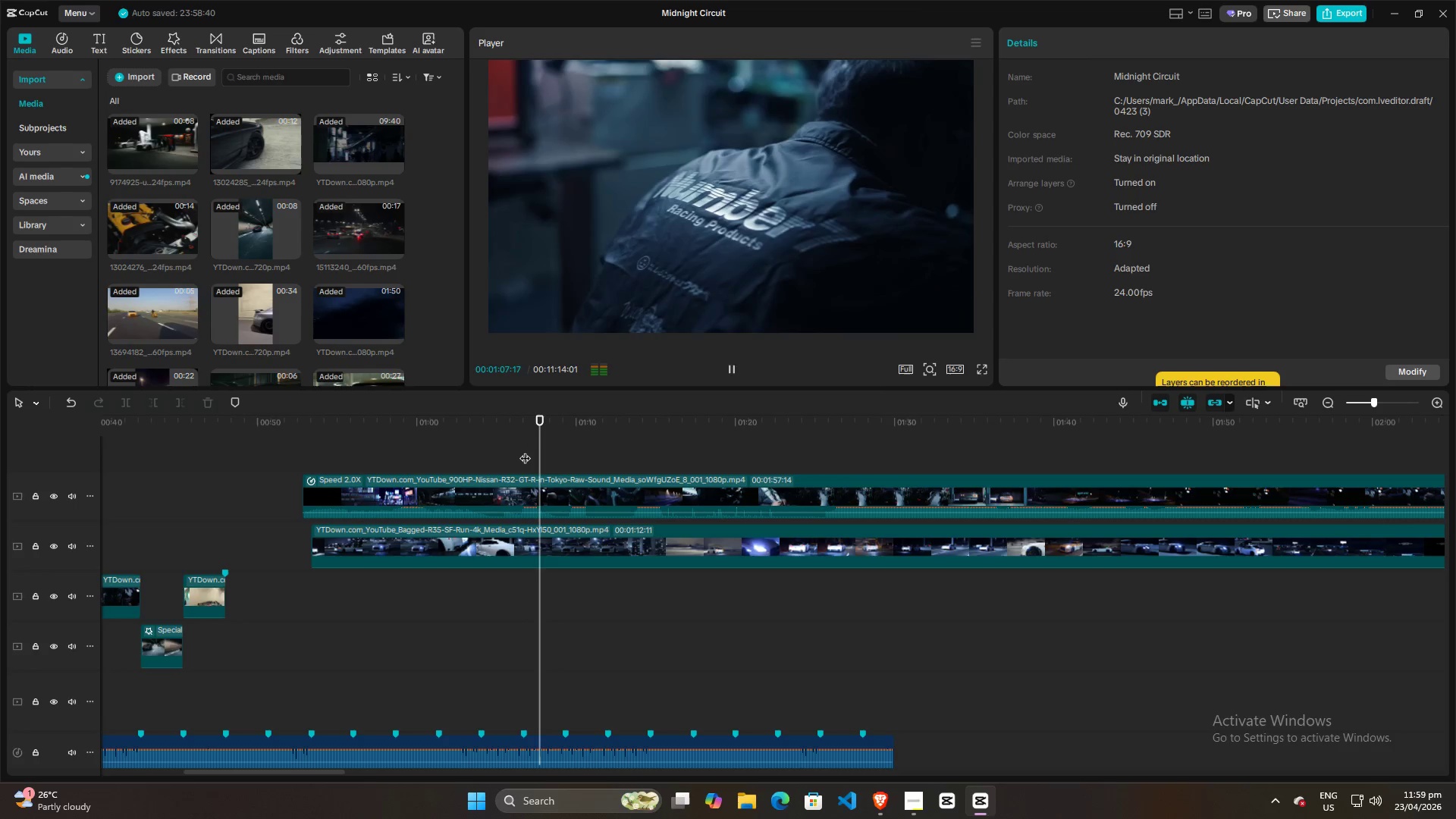 
key(Space)
 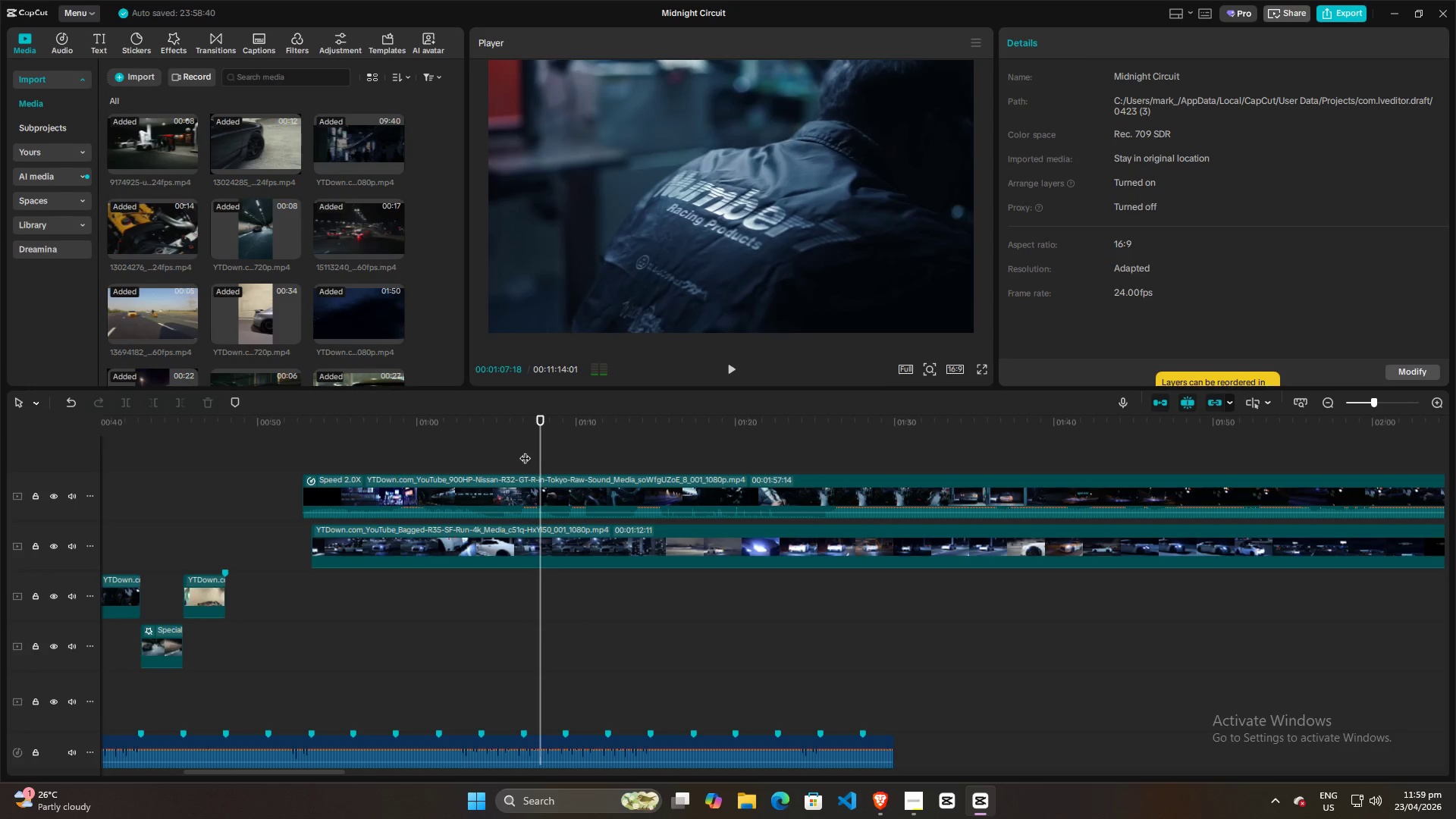 
key(Space)
 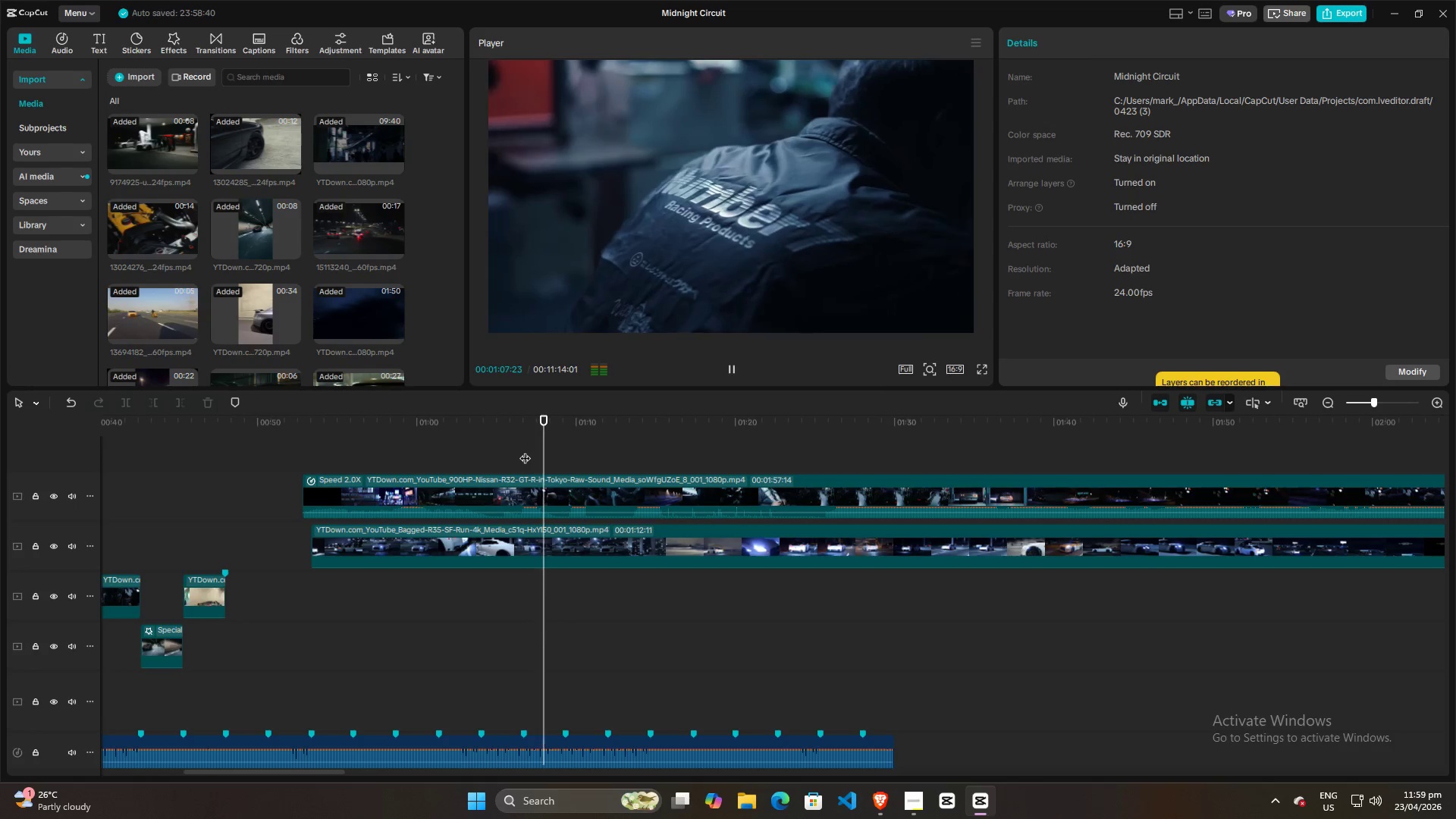 
key(Space)
 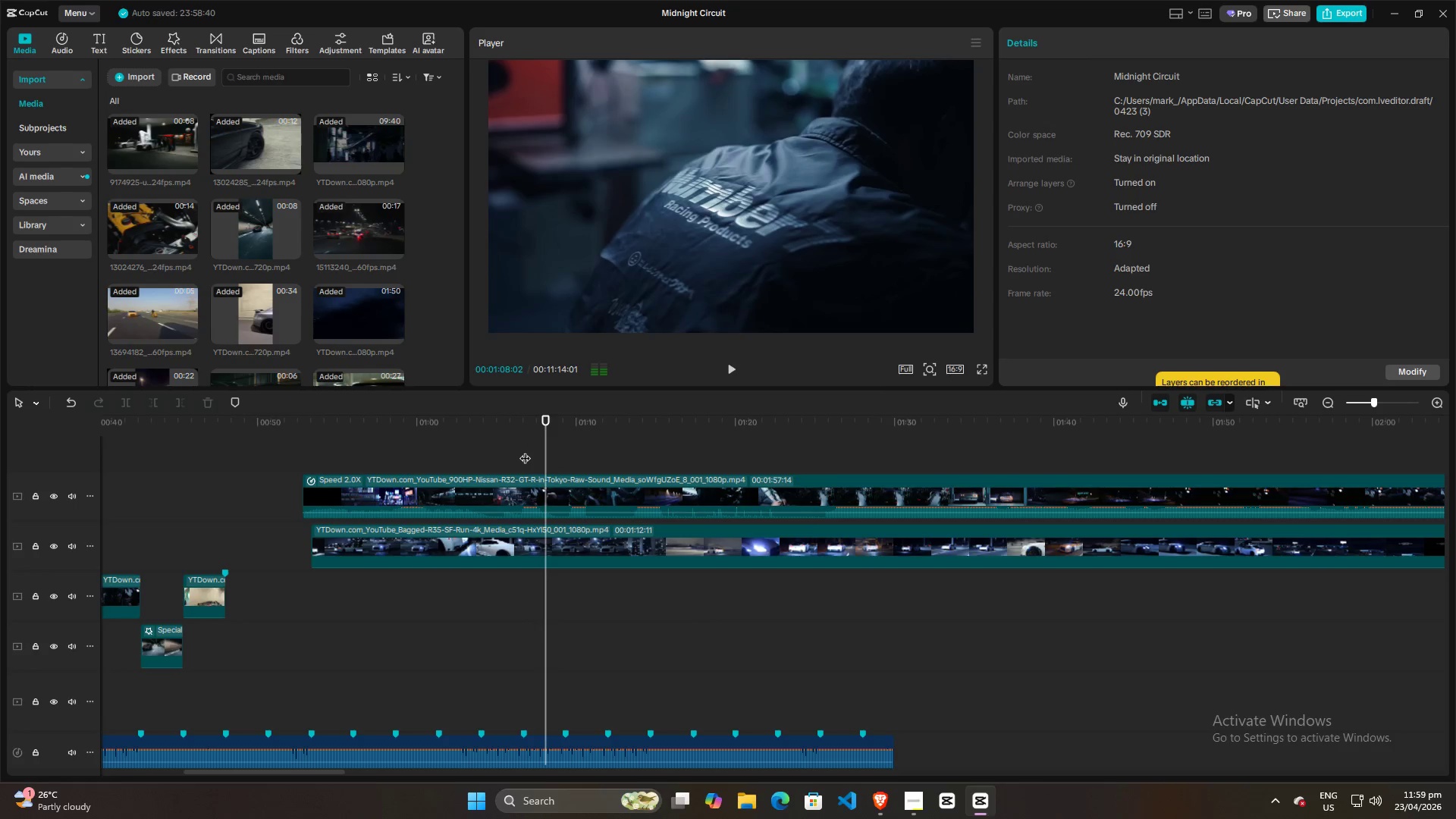 
key(Space)
 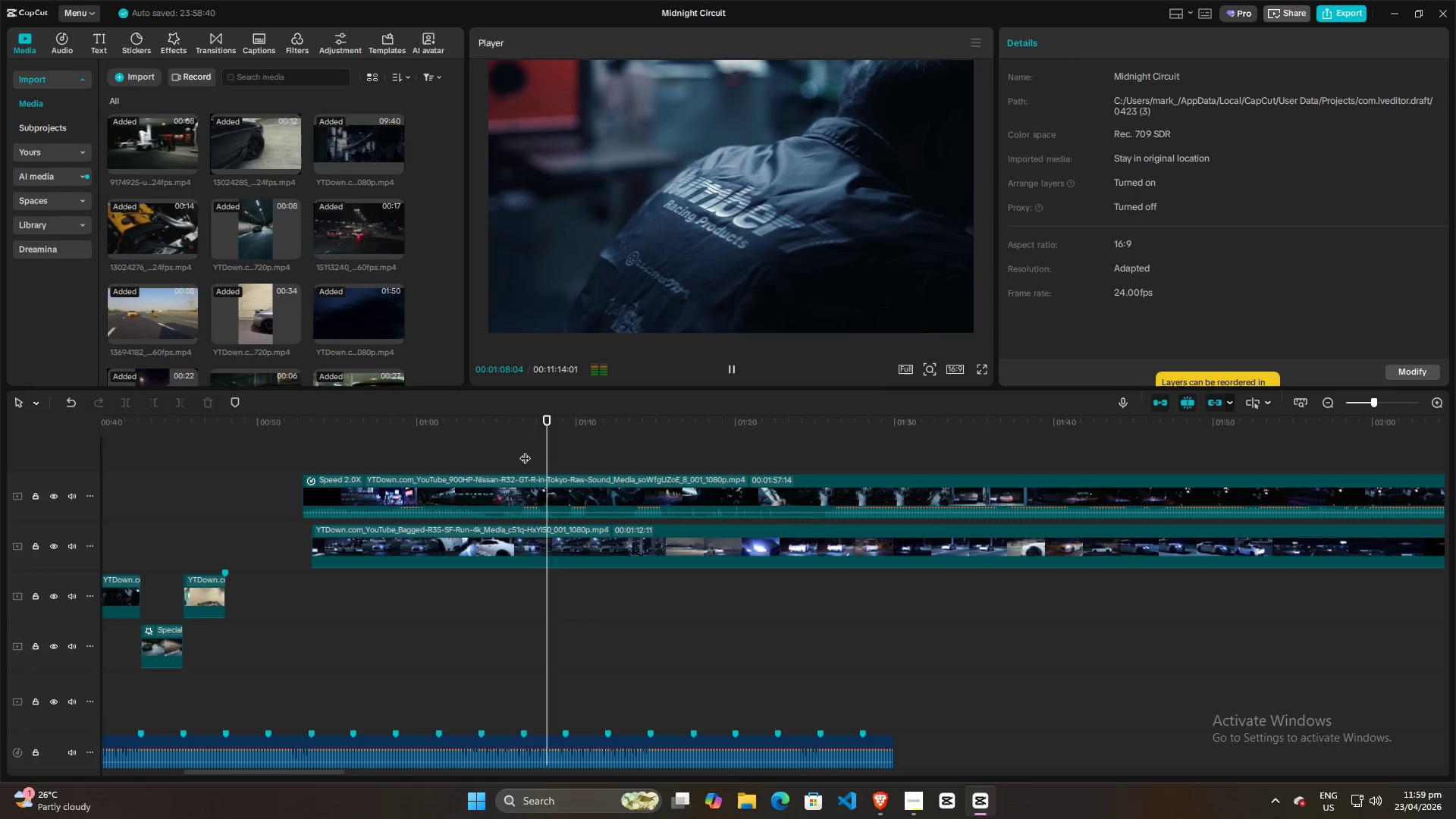 
key(Space)
 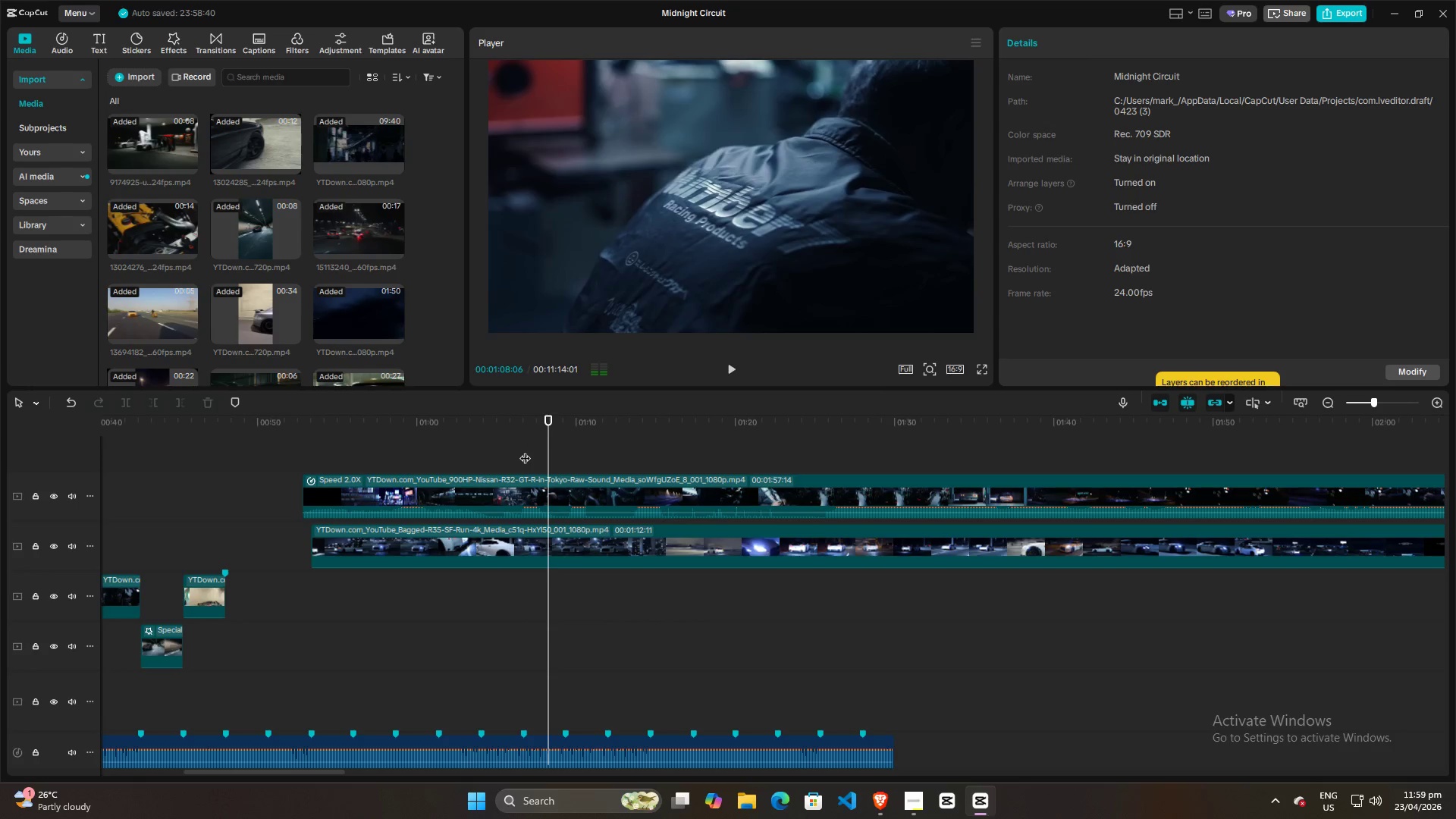 
key(Space)
 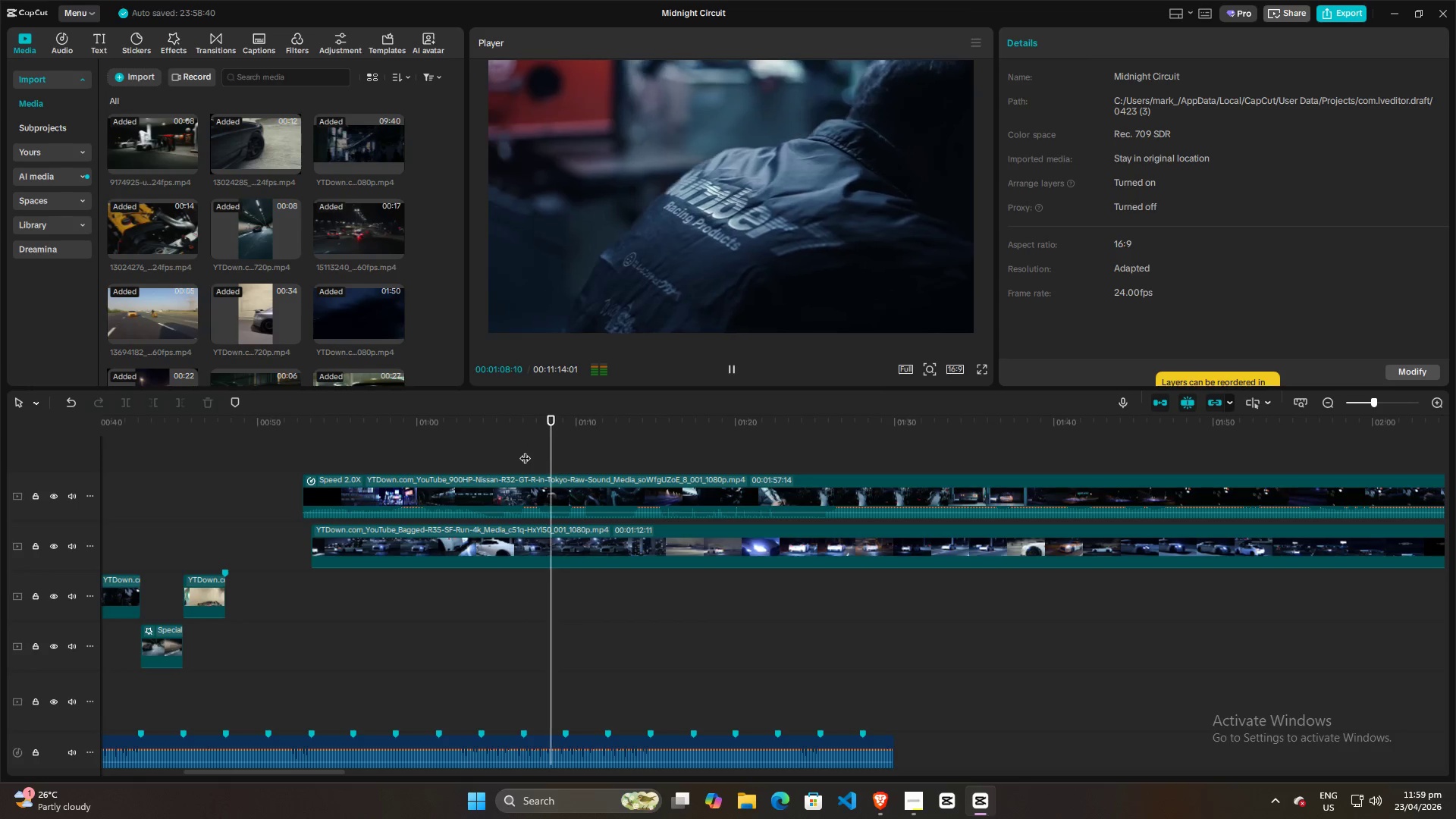 
key(Space)
 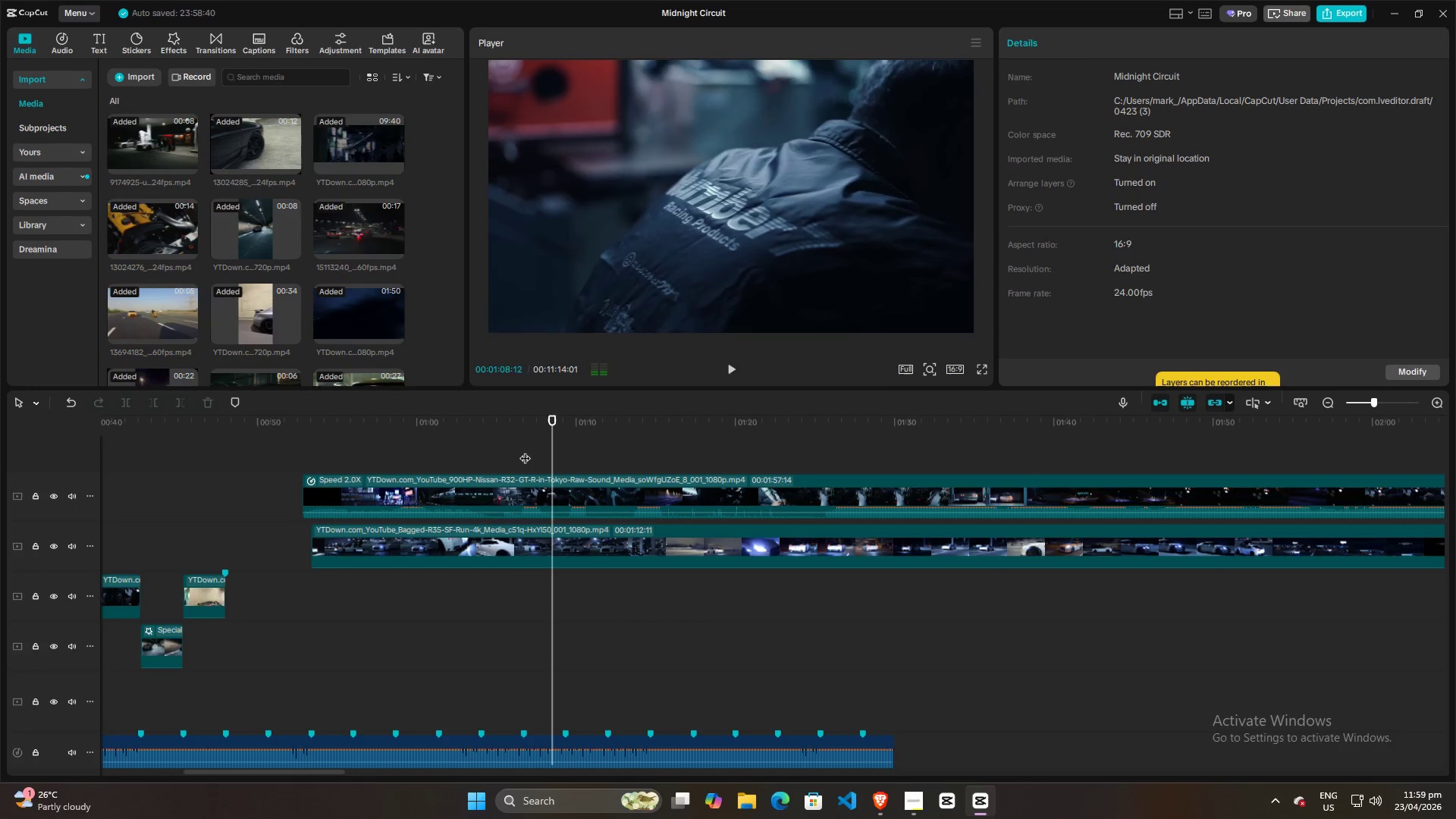 
key(Space)
 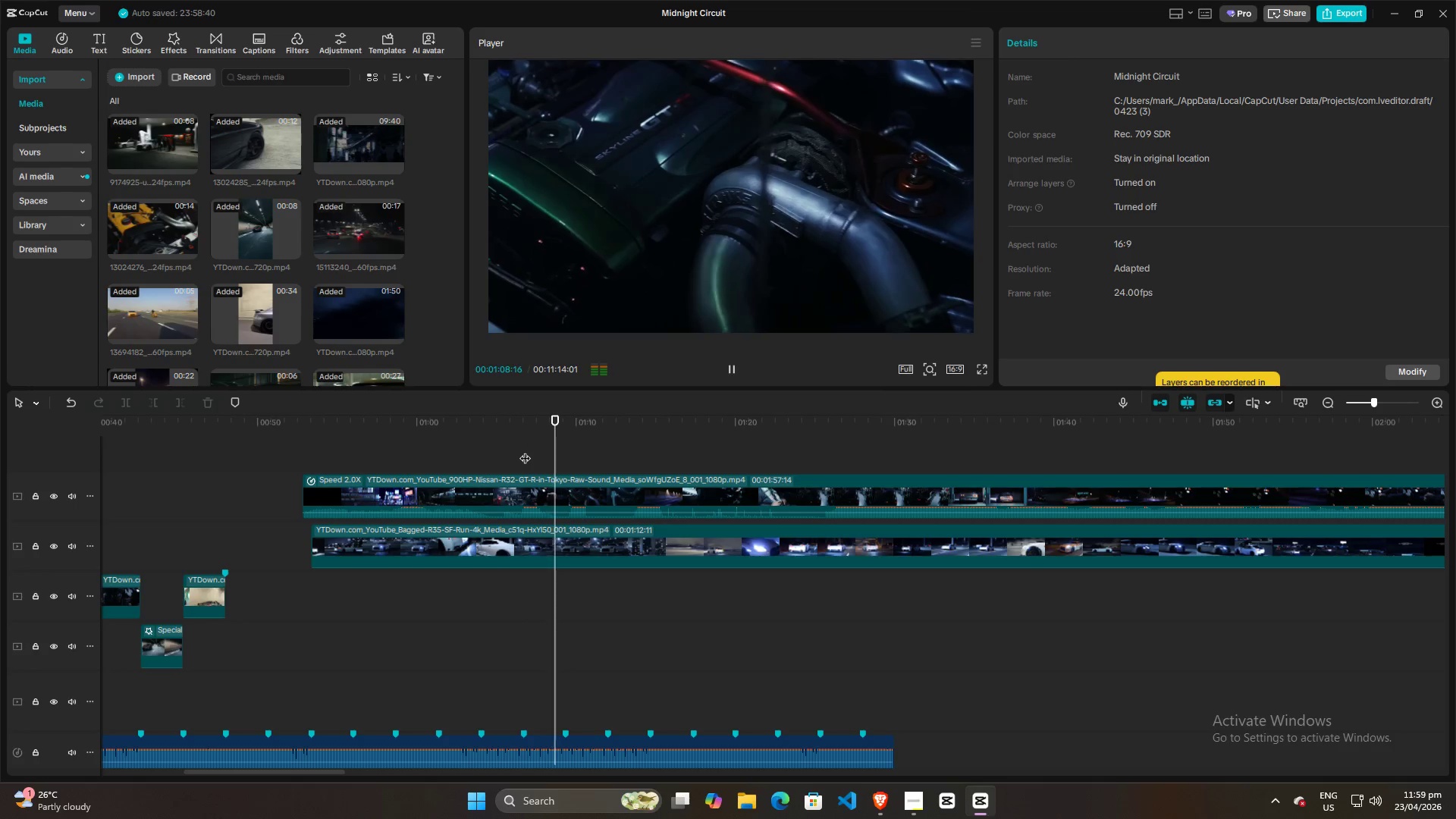 
key(Space)
 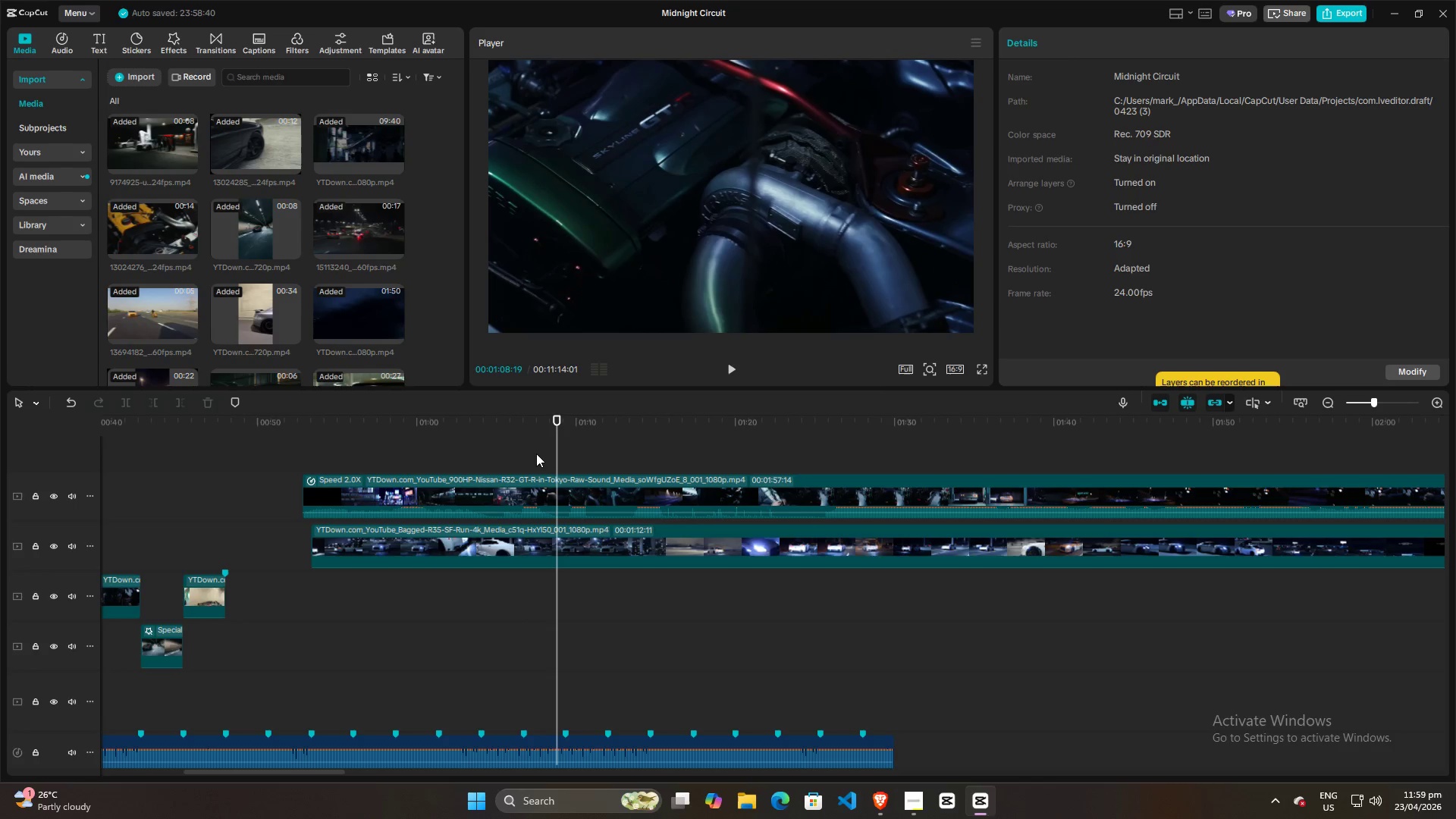 
key(ArrowLeft)
 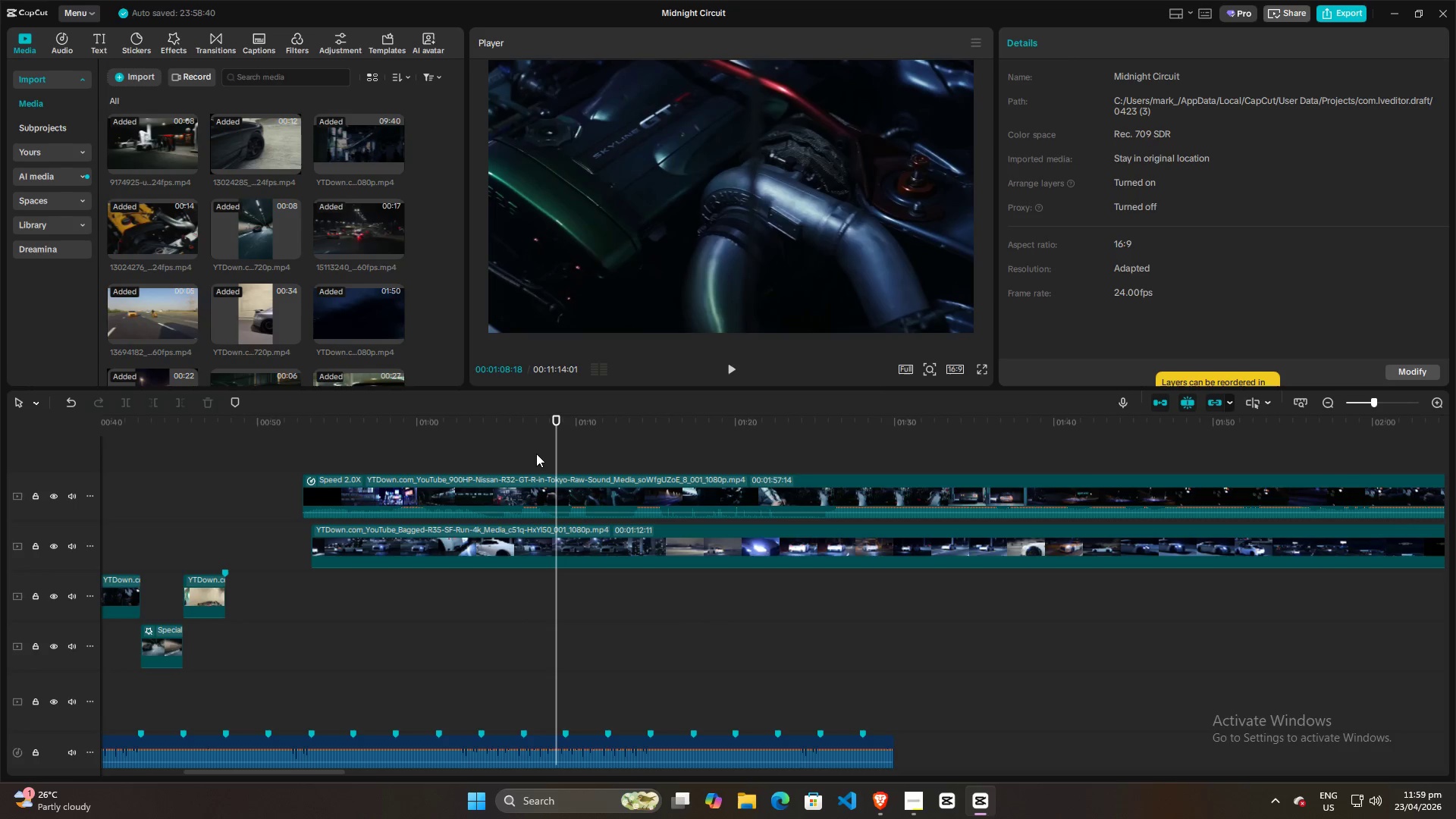 
key(ArrowLeft)
 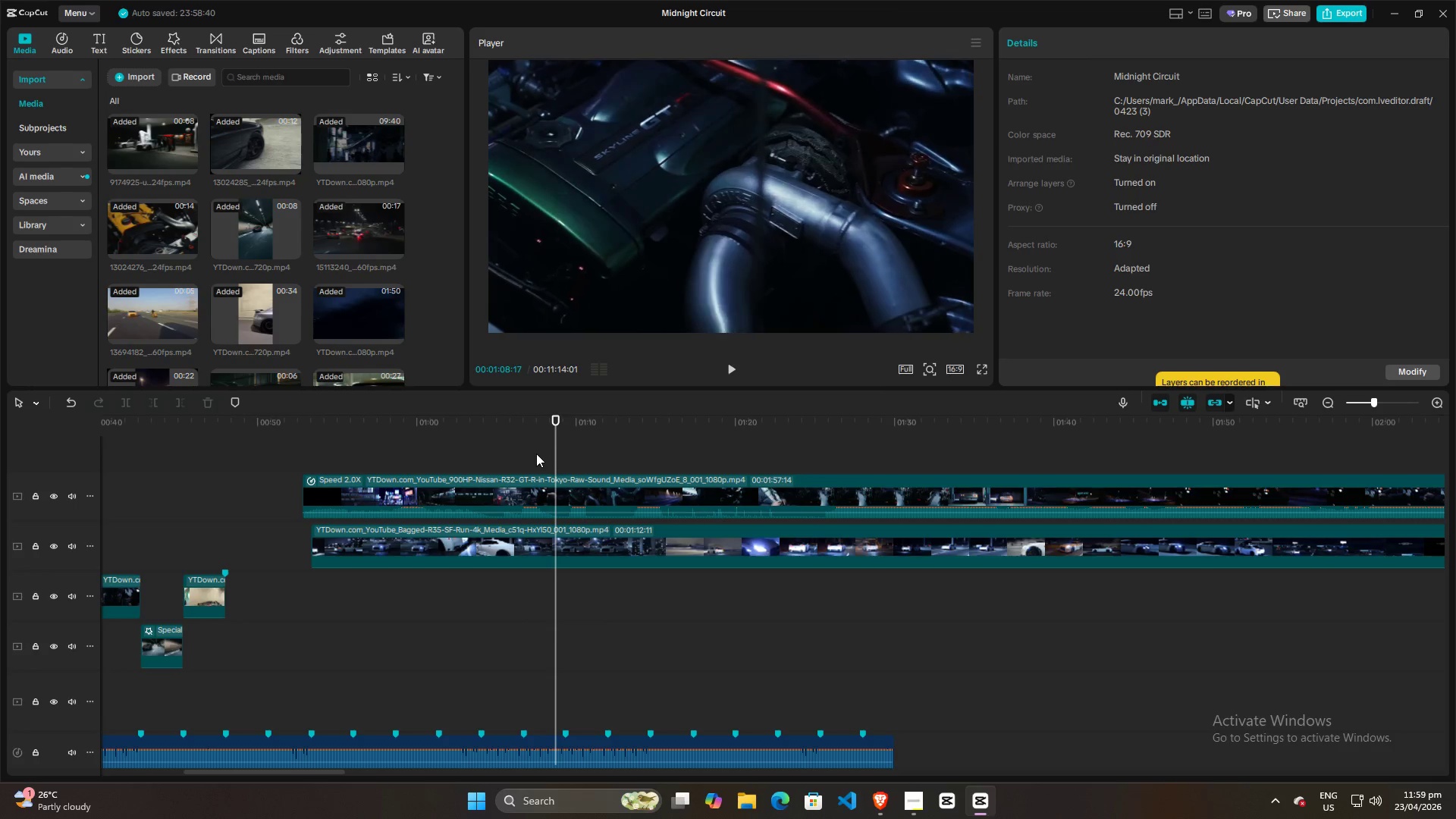 
key(ArrowLeft)
 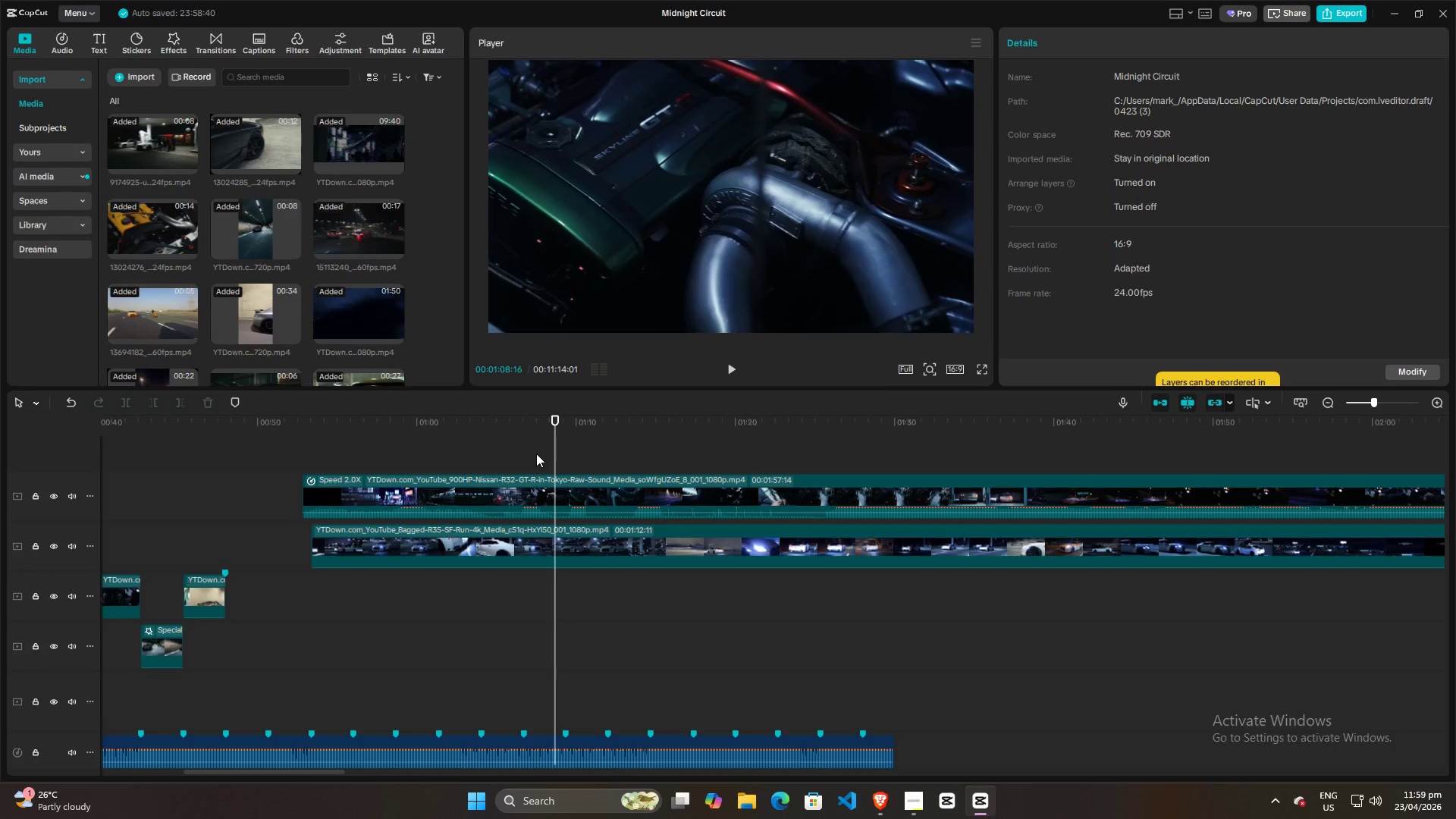 
key(ArrowLeft)
 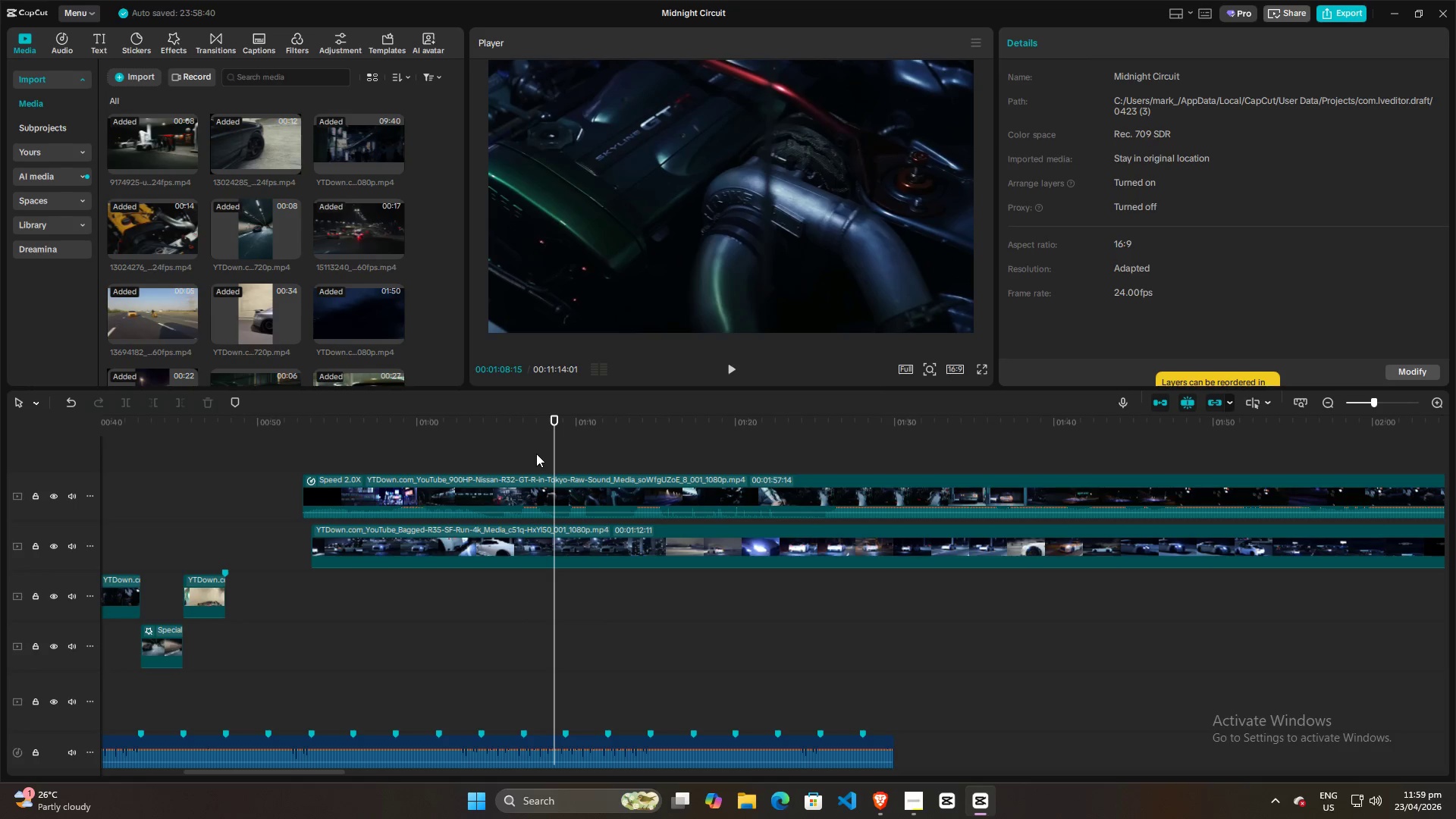 
key(ArrowLeft)
 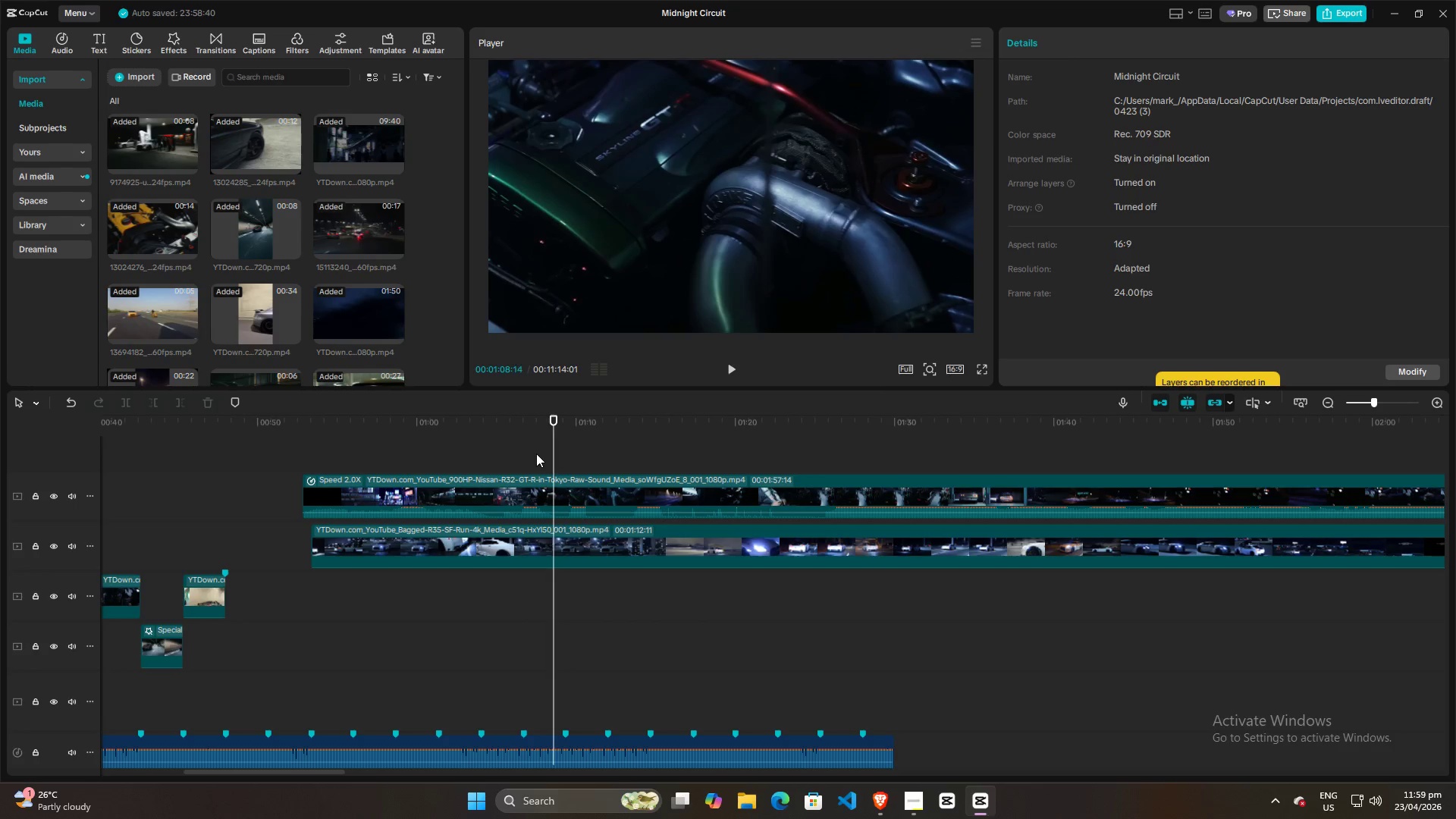 
key(ArrowLeft)
 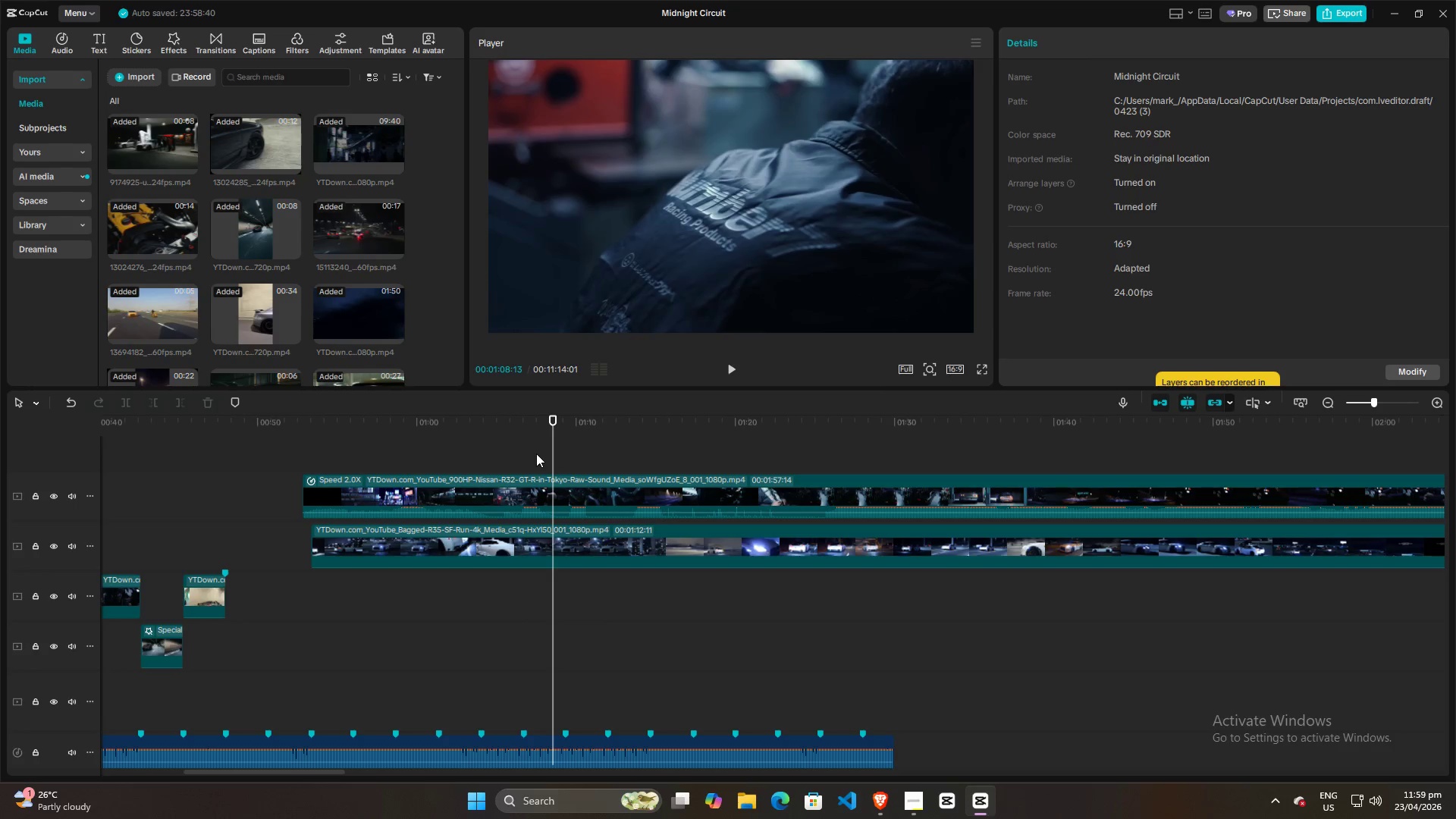 
key(ArrowLeft)
 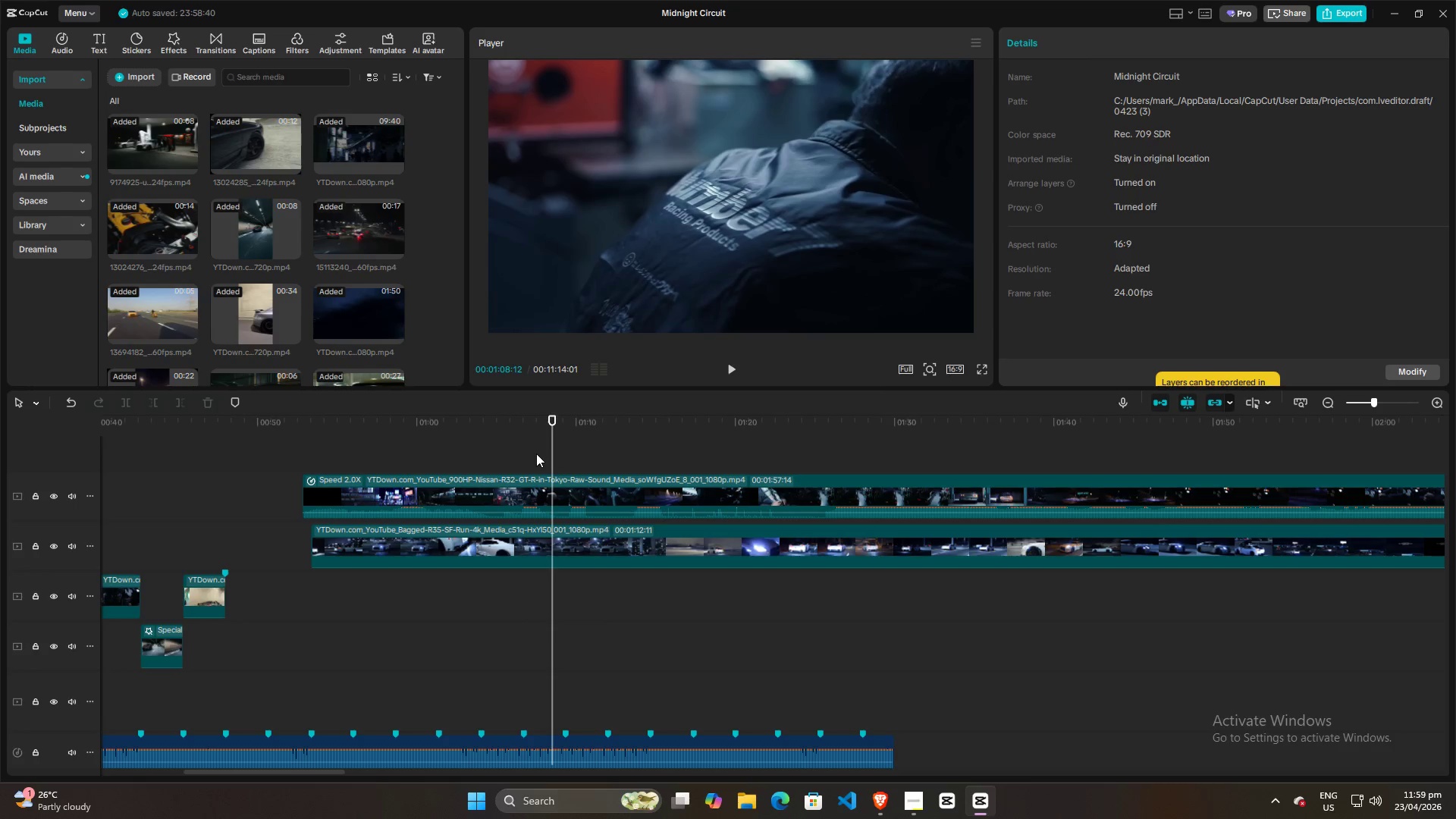 
key(ArrowRight)
 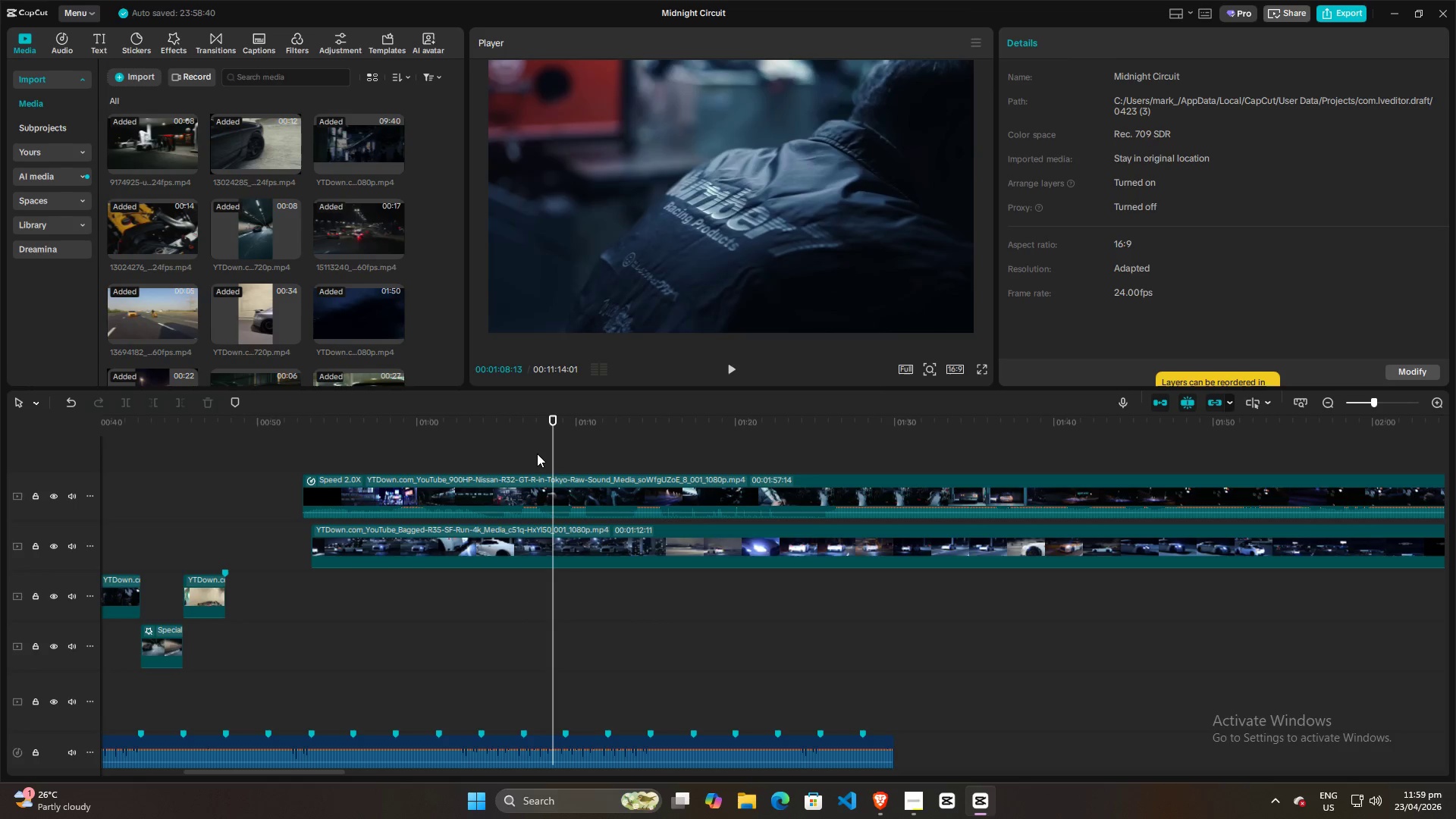 
key(ArrowRight)
 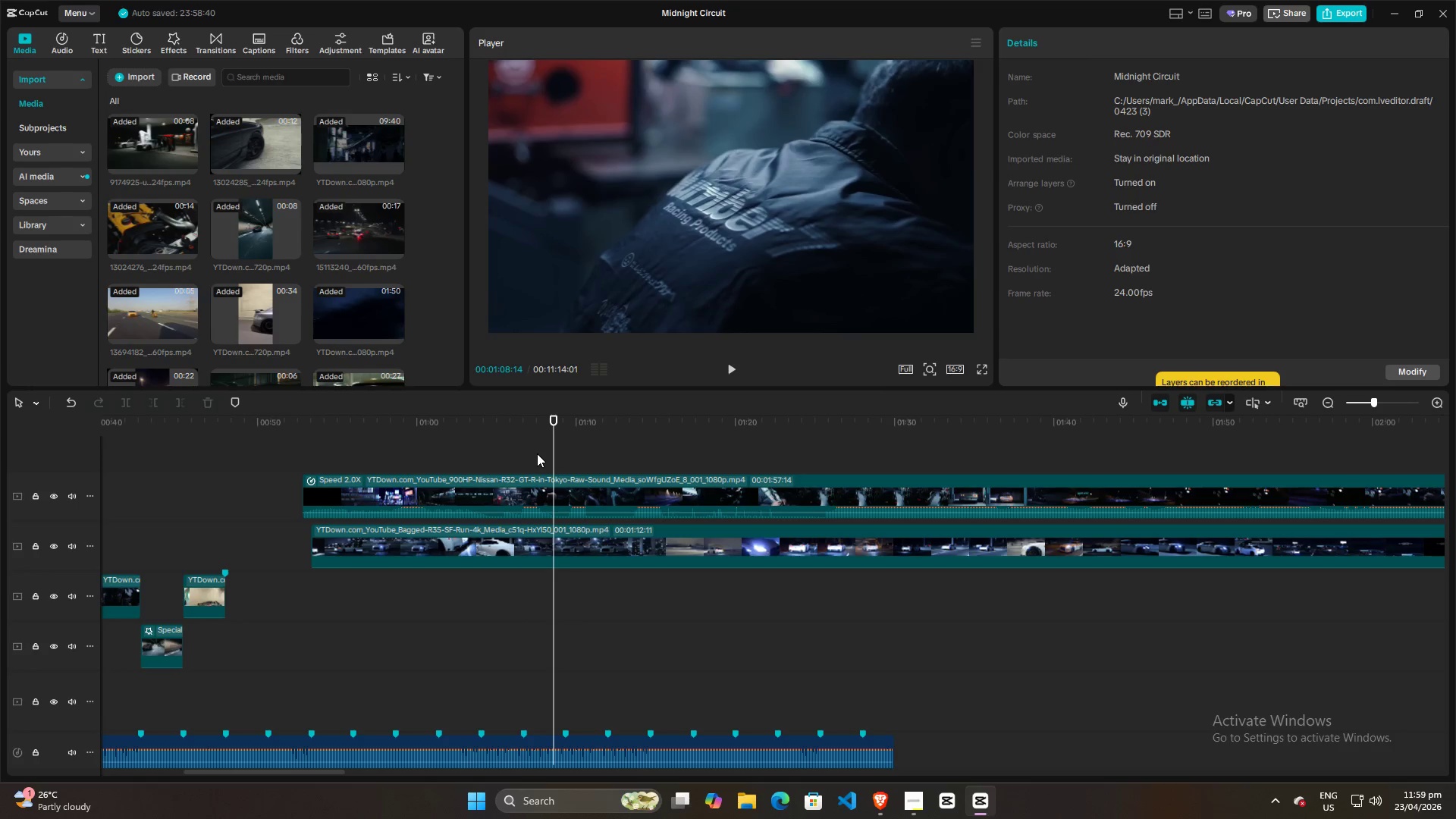 
key(ArrowRight)
 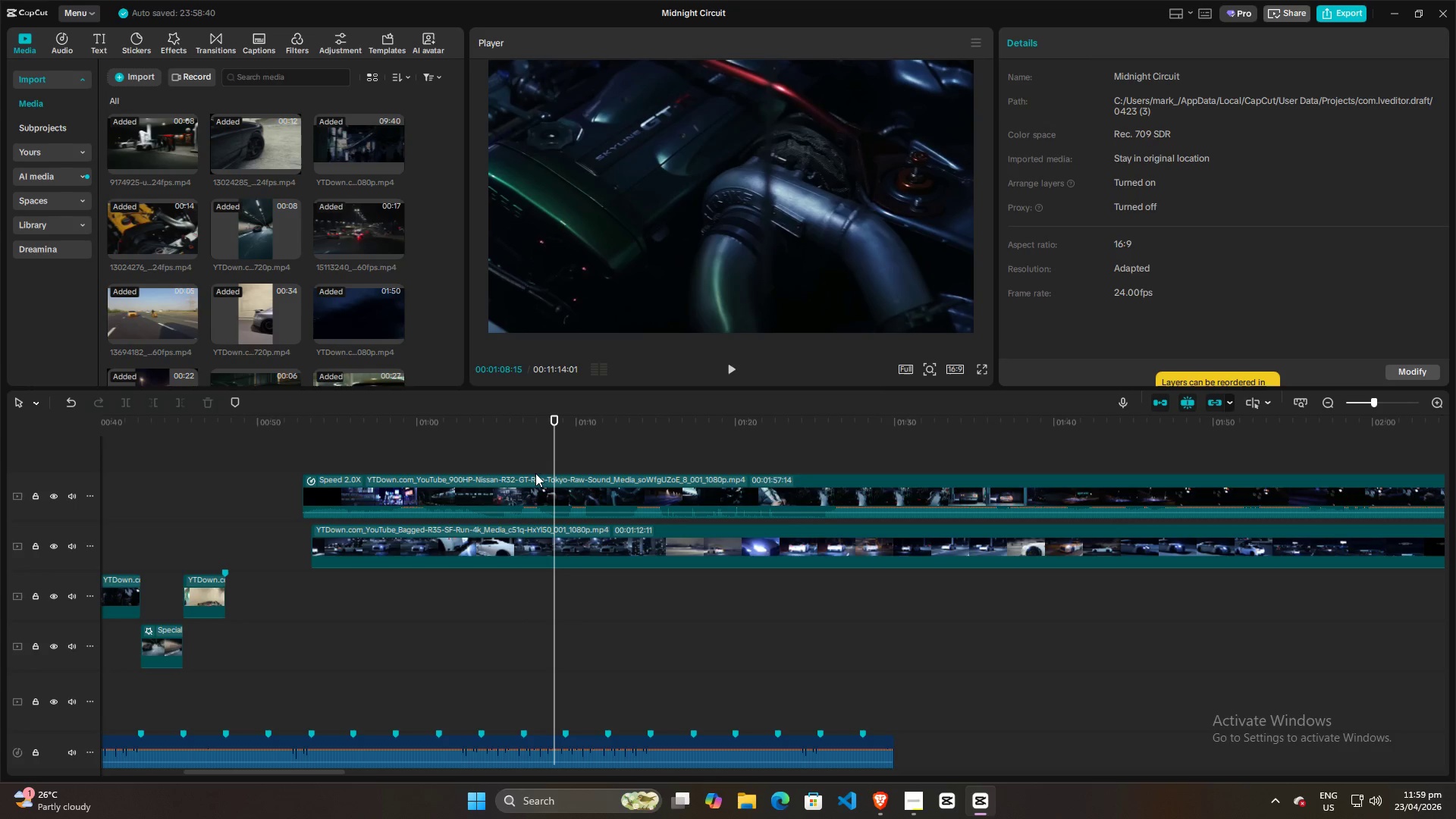 
left_click([535, 488])
 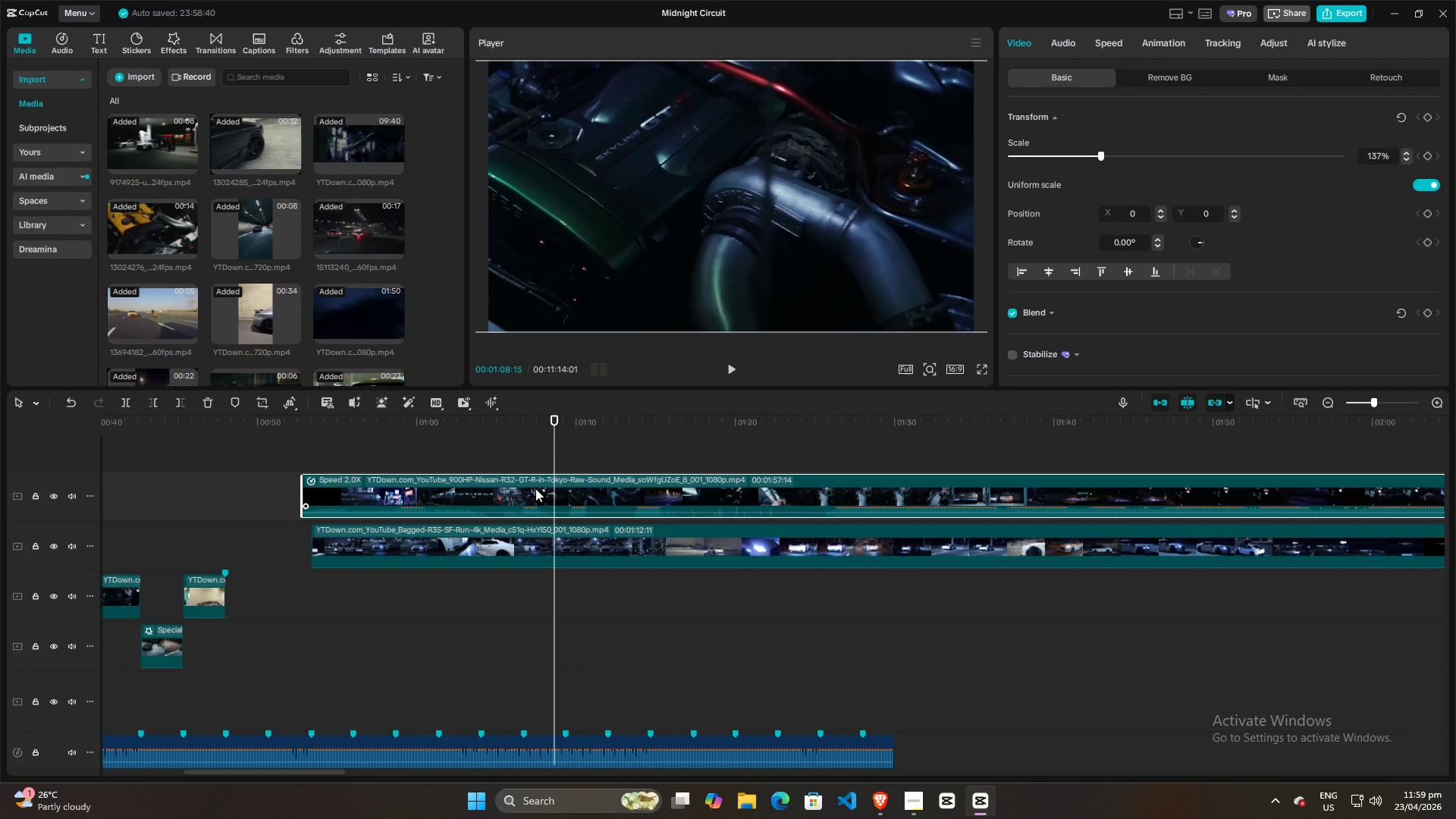 
left_click([535, 488])
 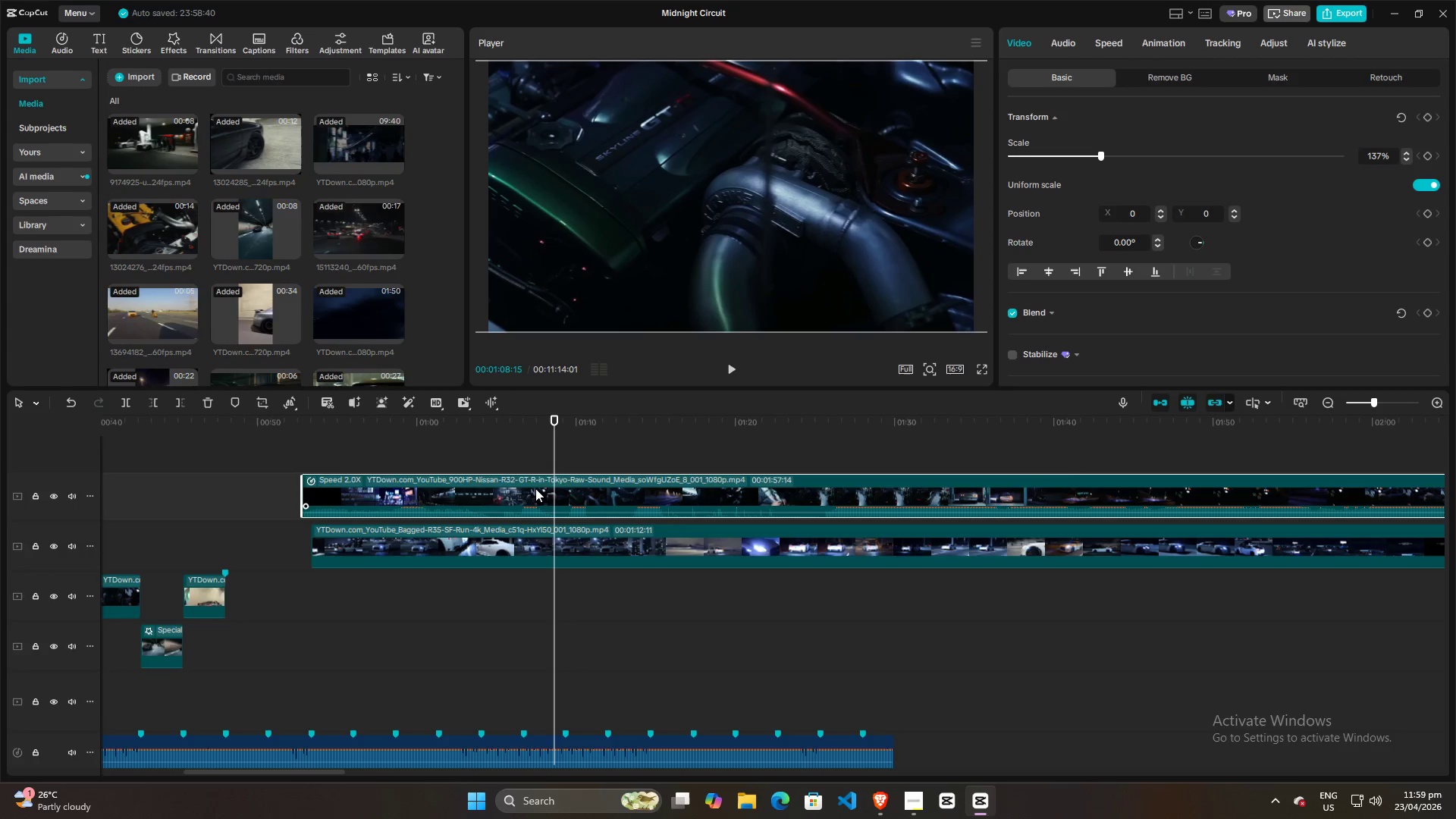 
key(Q)
 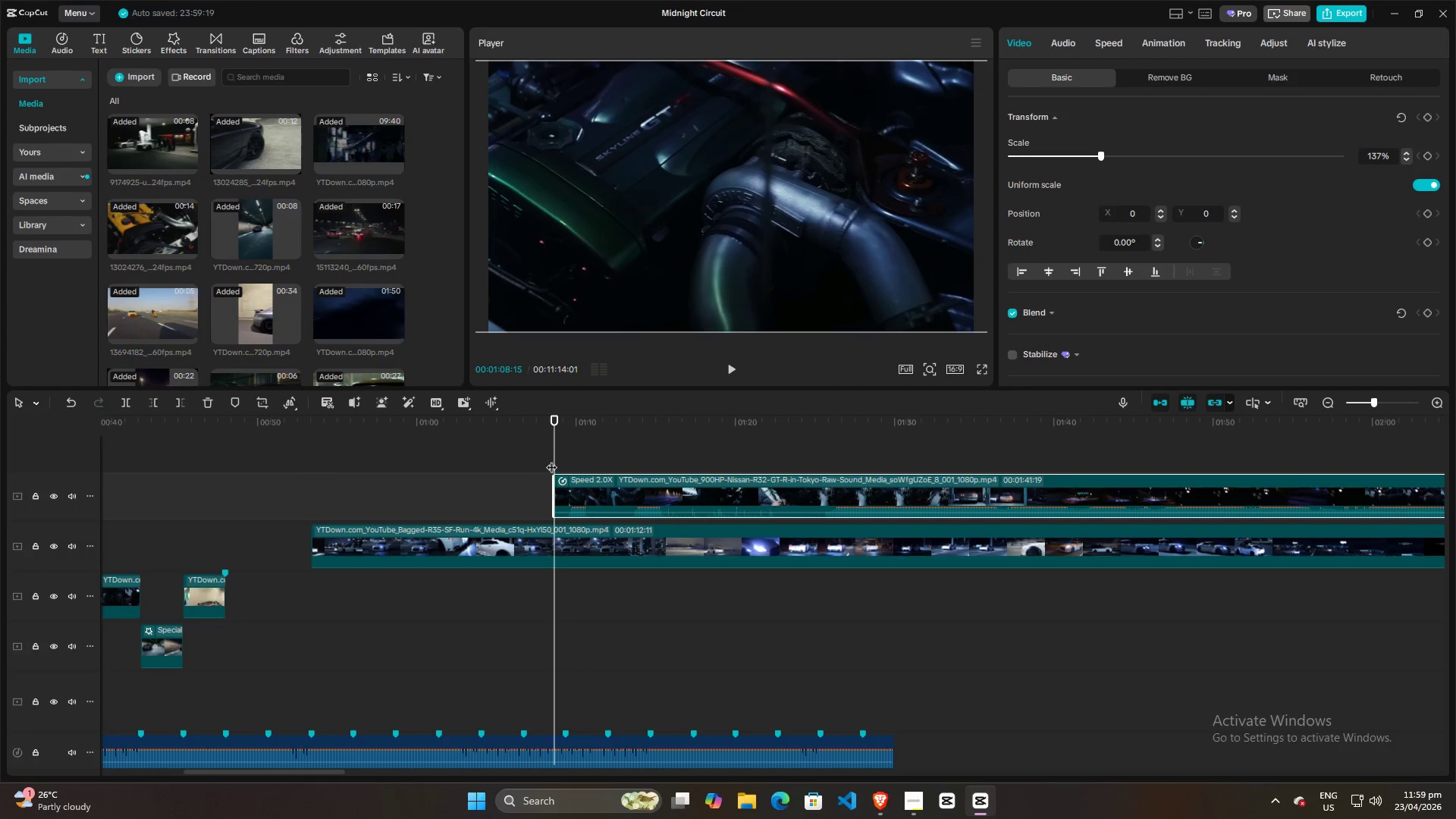 
left_click_drag(start_coordinate=[551, 457], to_coordinate=[555, 454])
 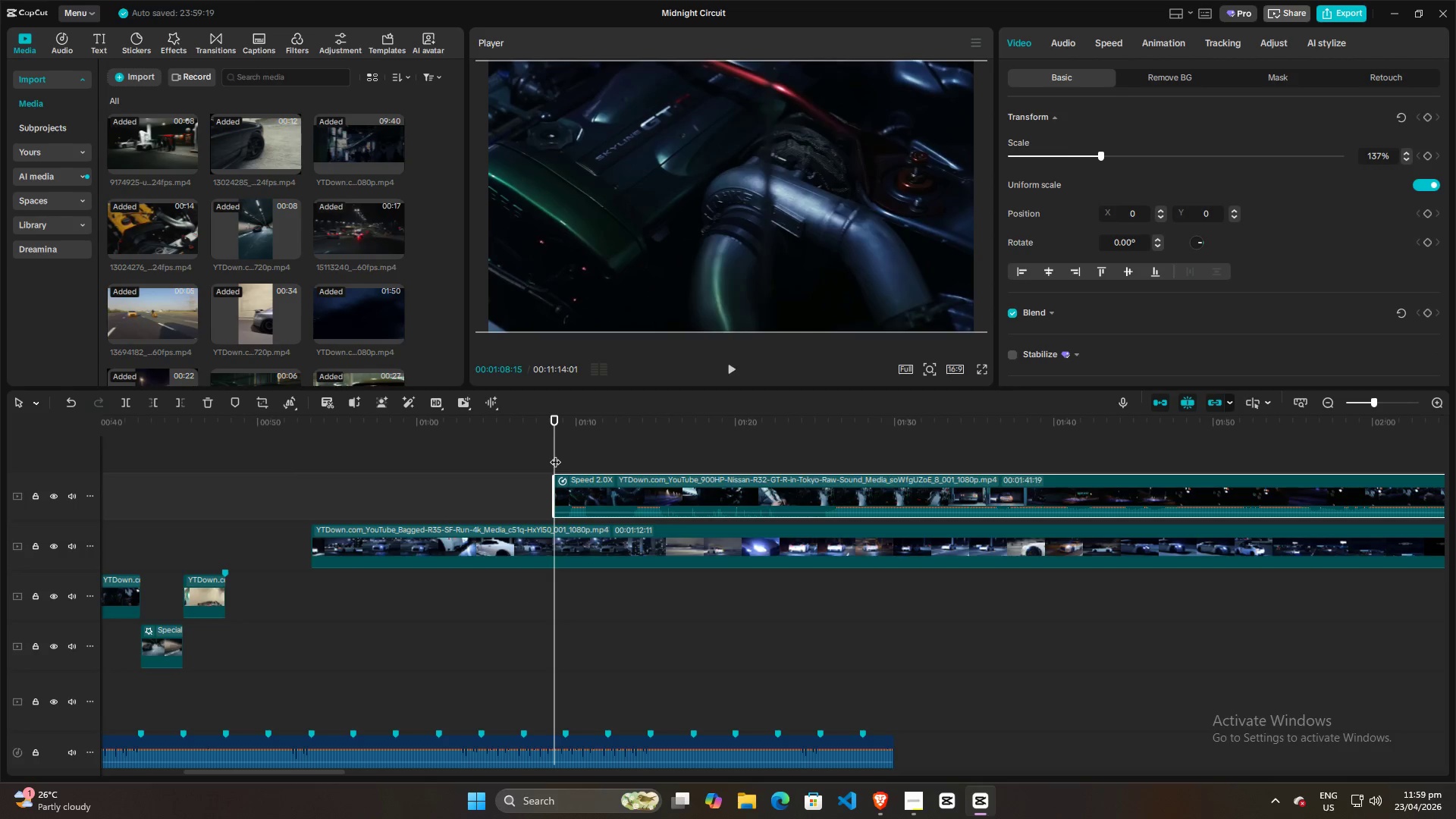 
key(Space)
 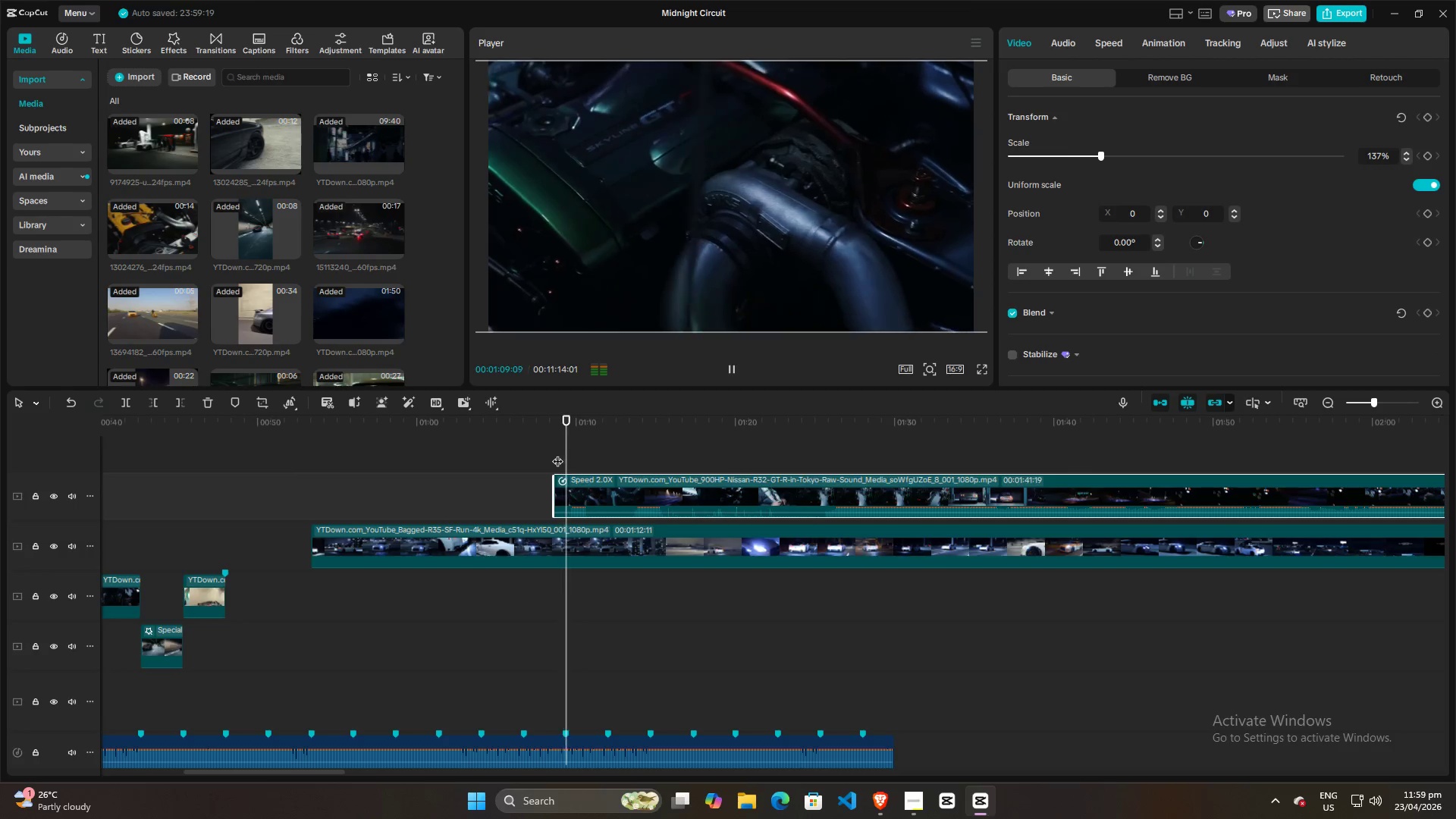 
key(Space)
 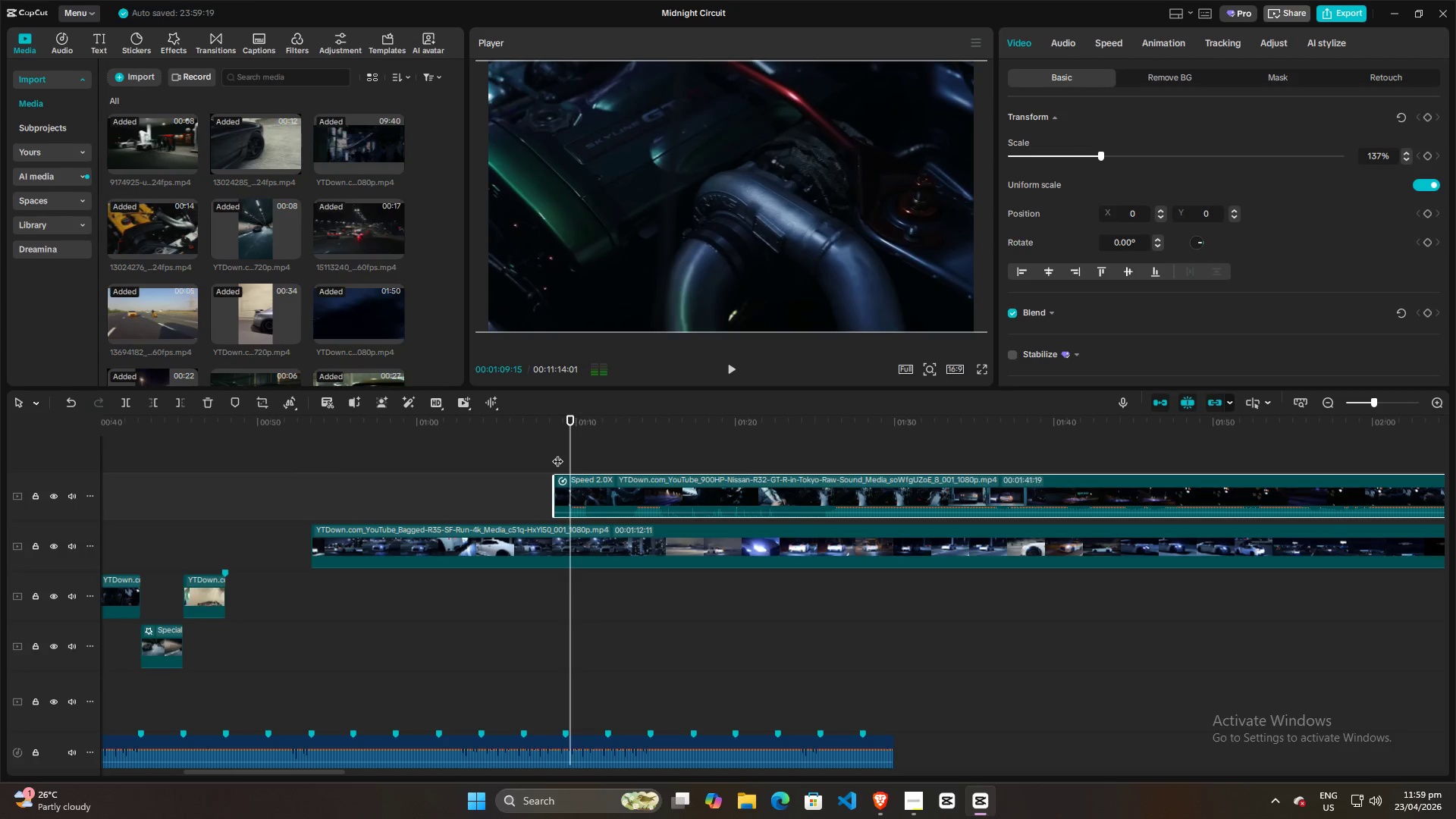 
key(Space)
 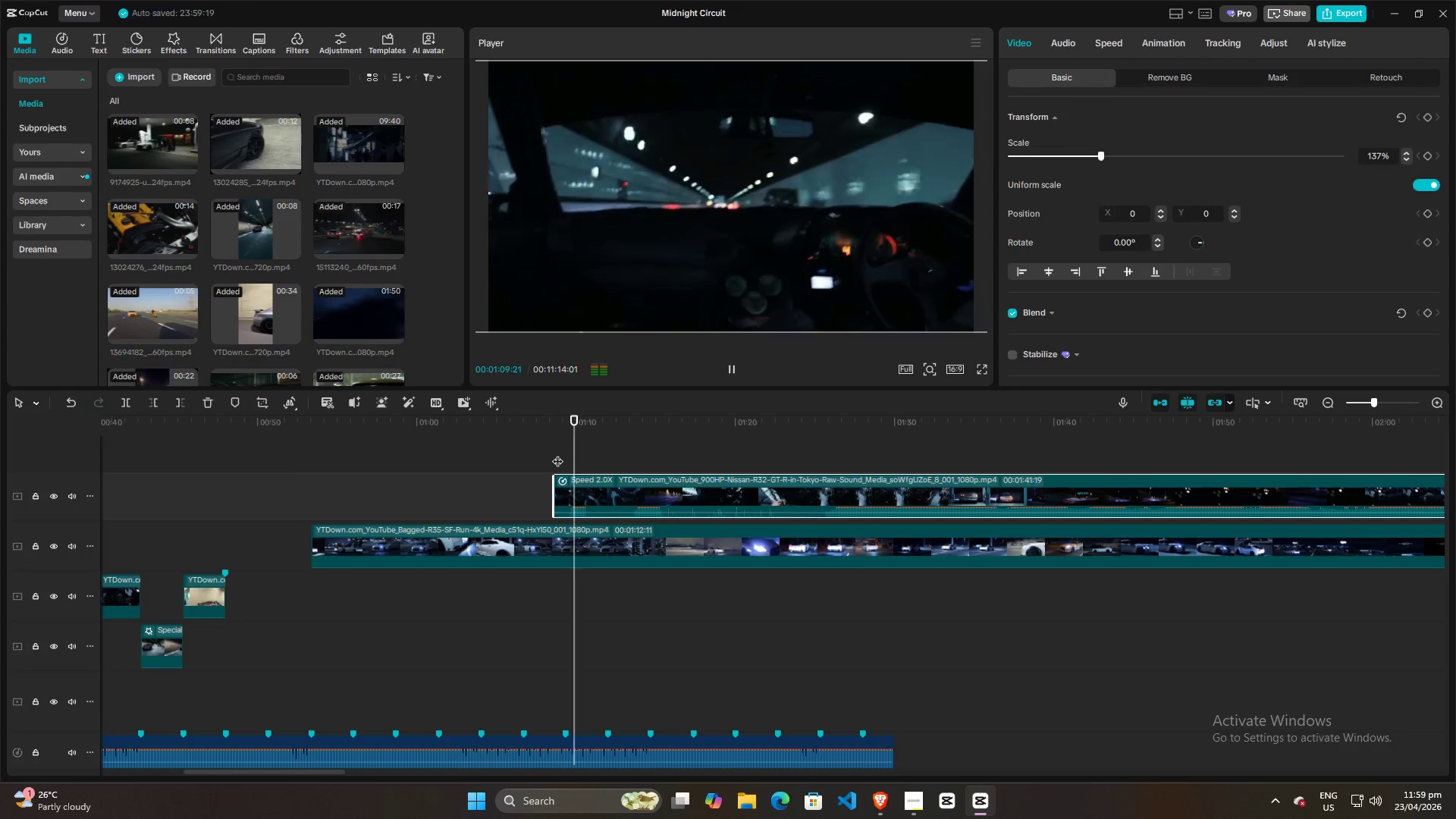 
key(Space)
 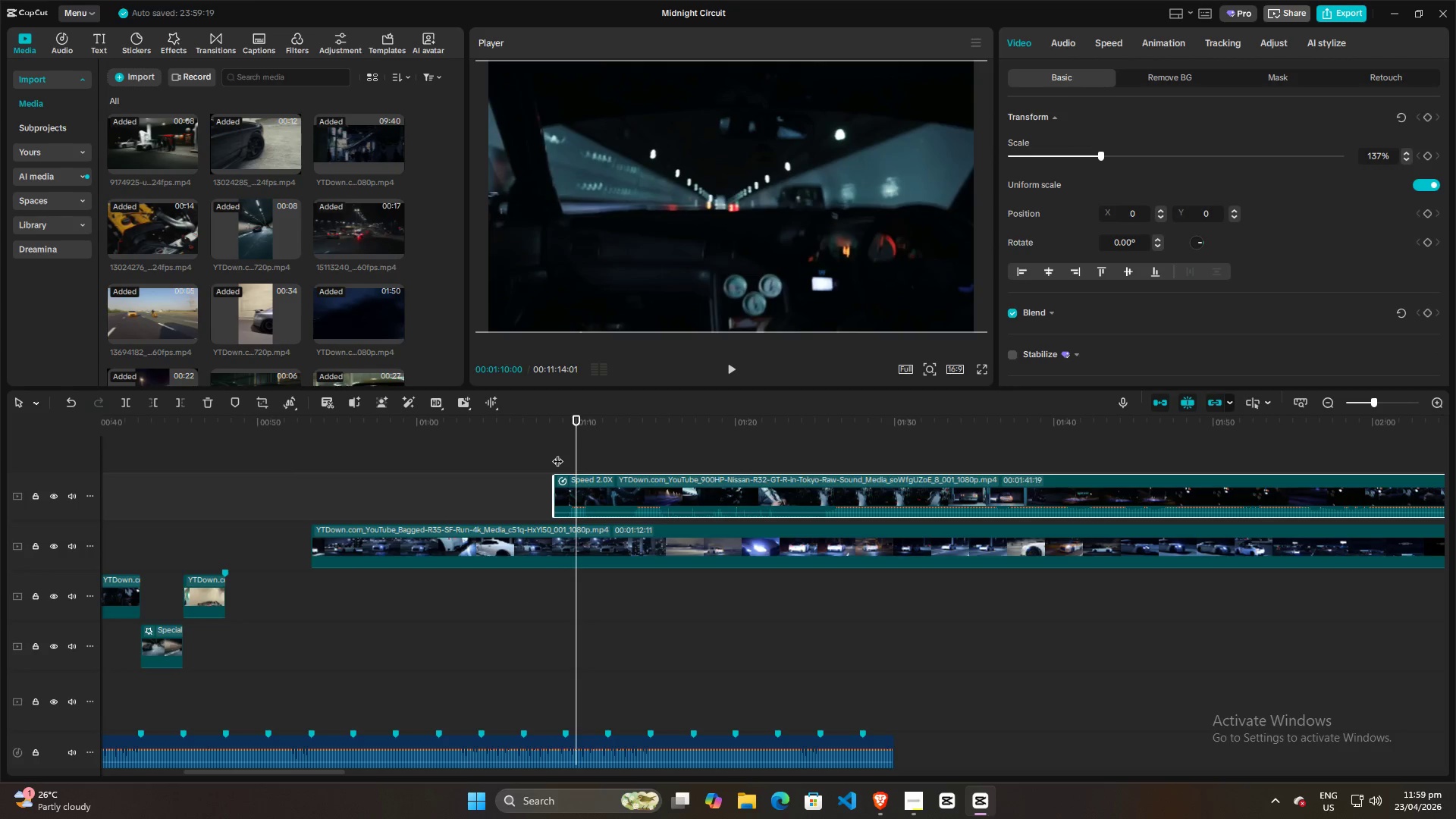 
key(ArrowLeft)
 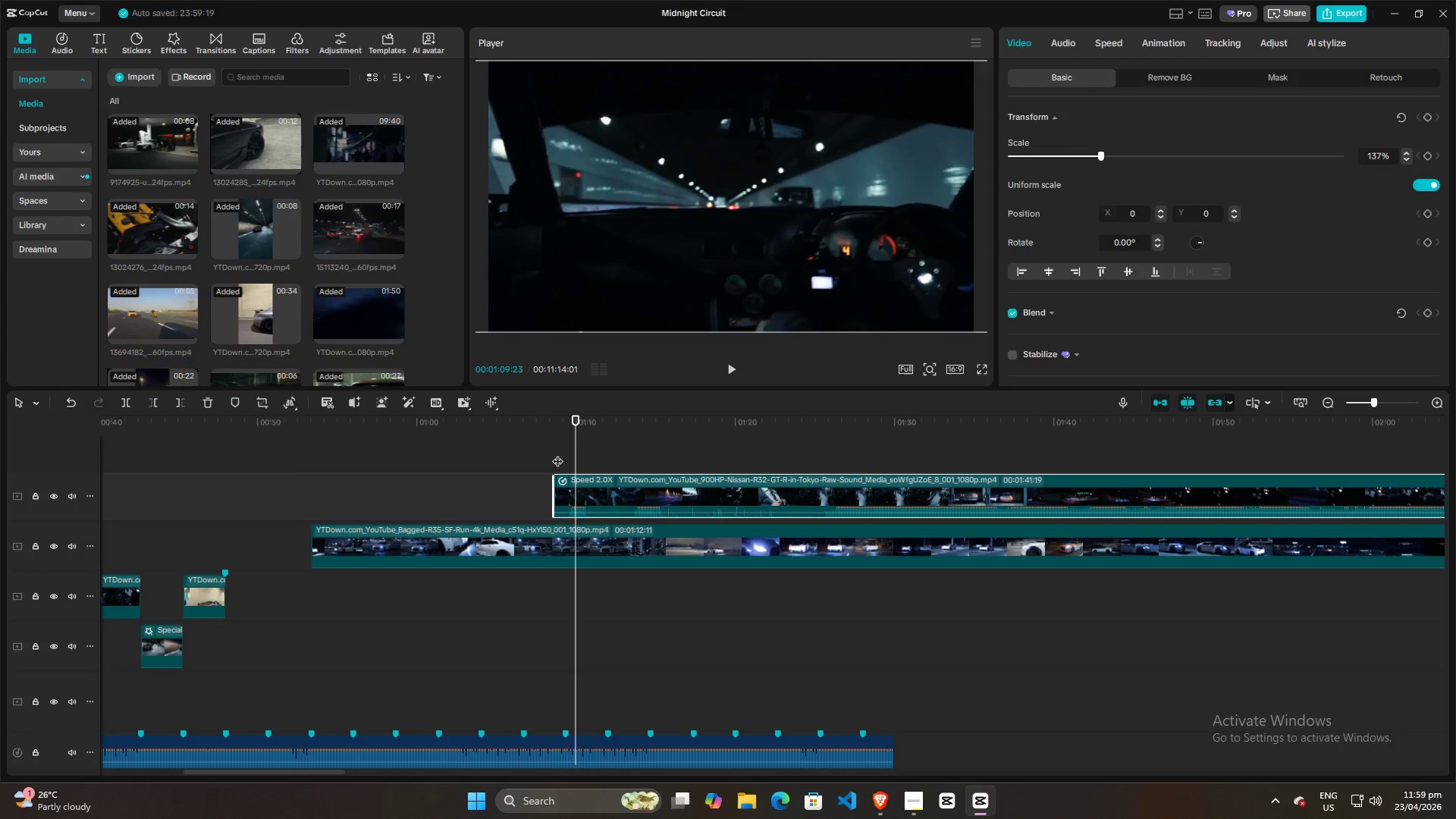 
key(ArrowLeft)
 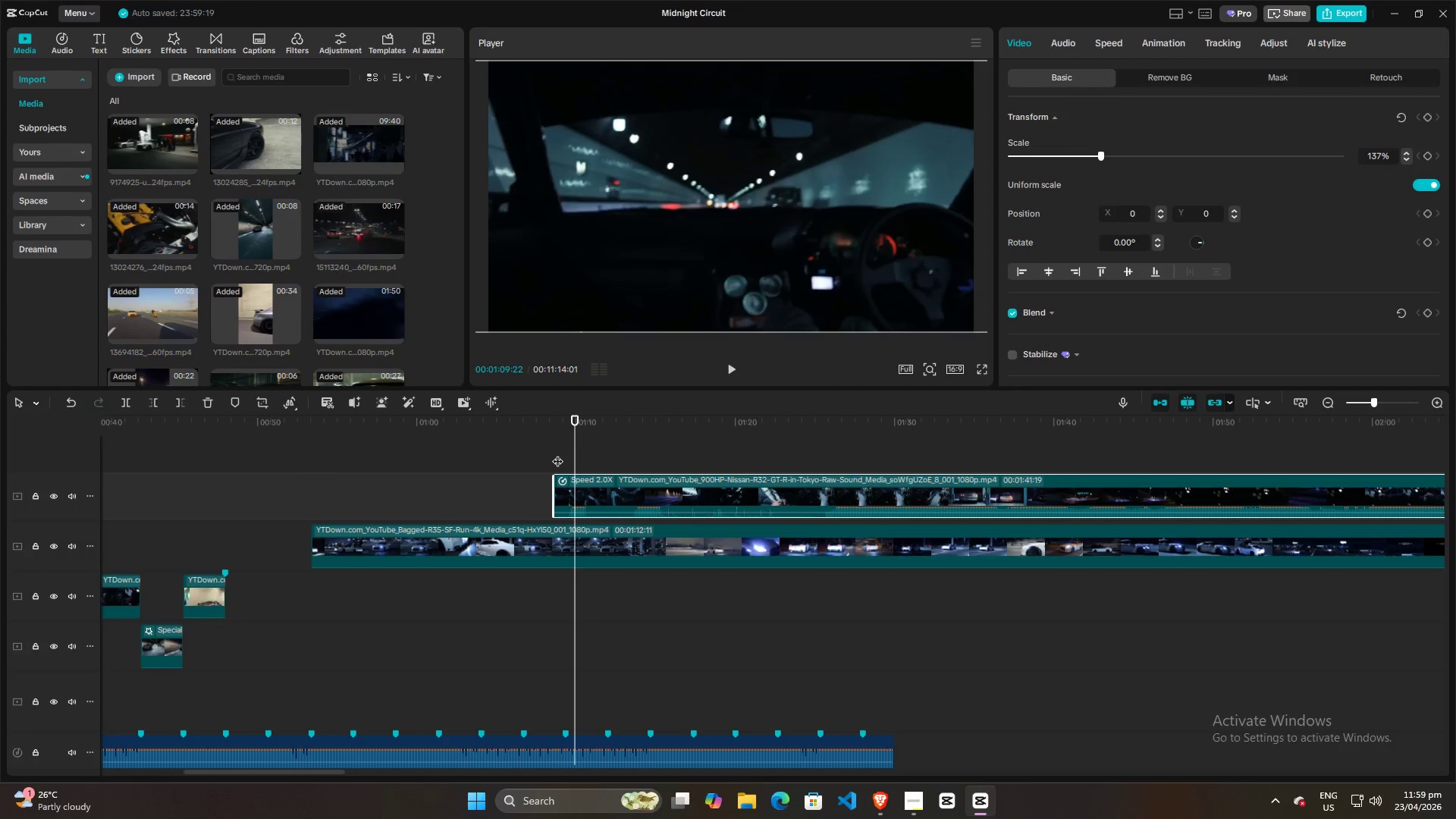 
key(ArrowLeft)
 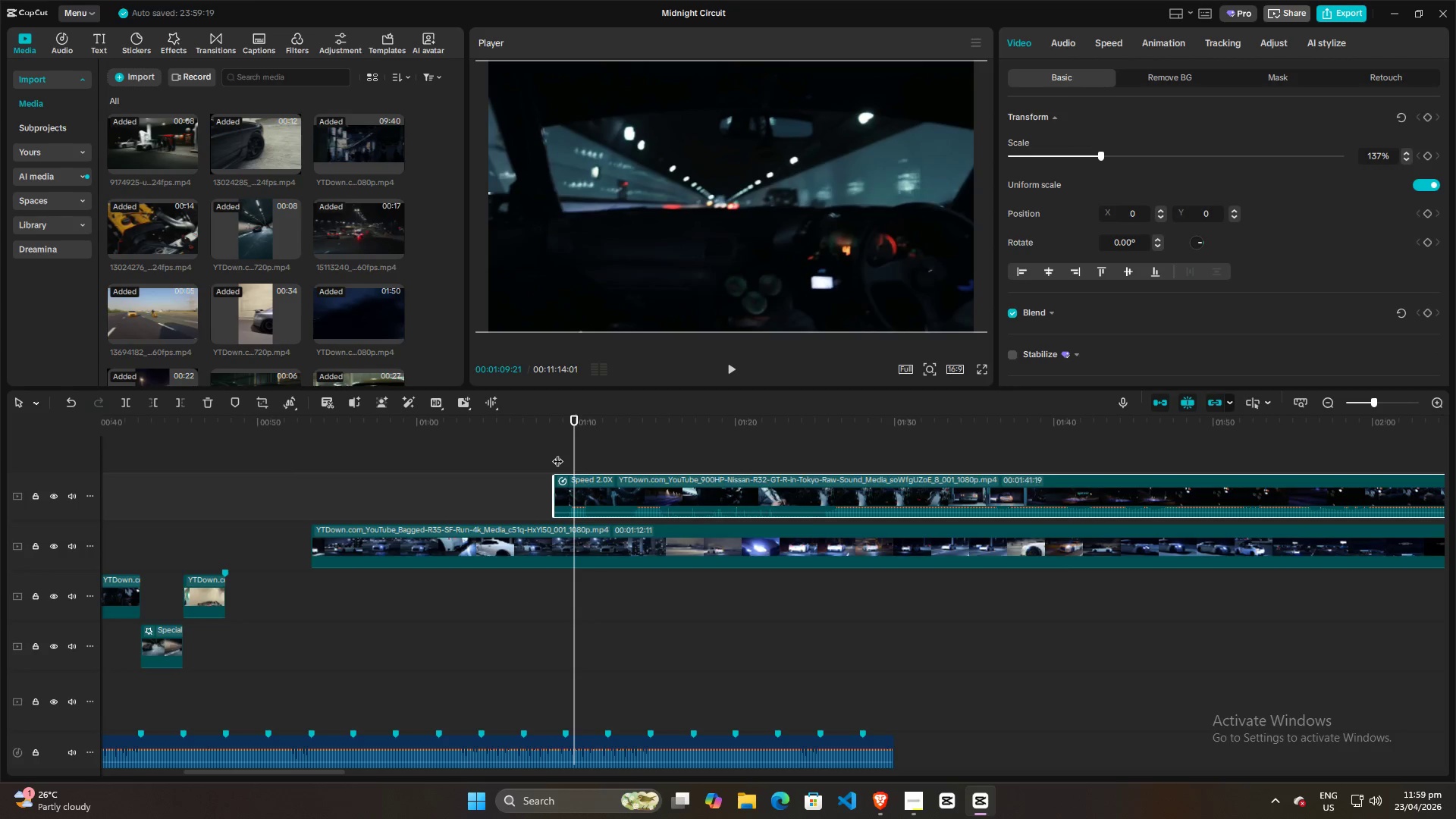 
key(ArrowLeft)
 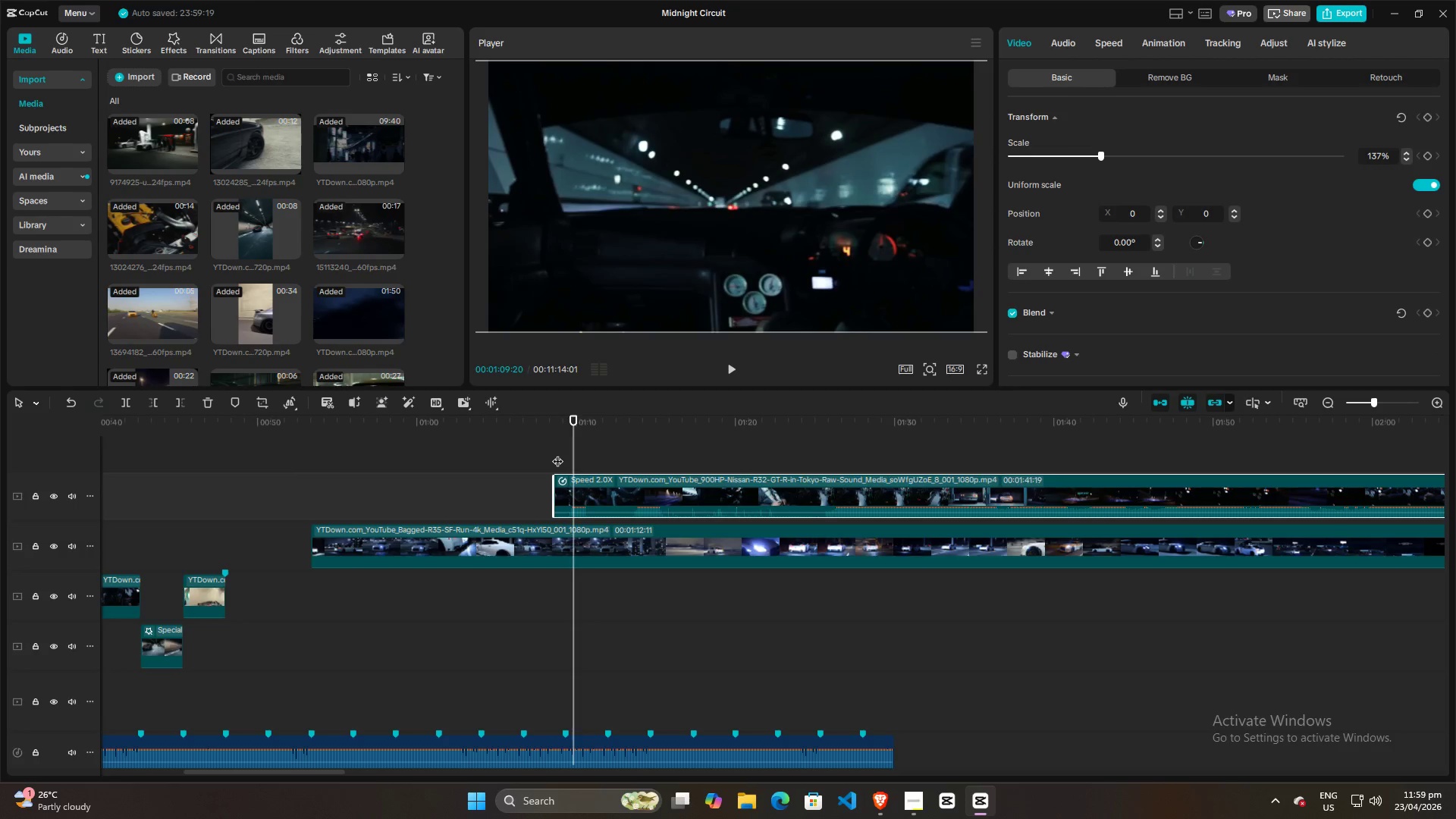 
key(ArrowLeft)
 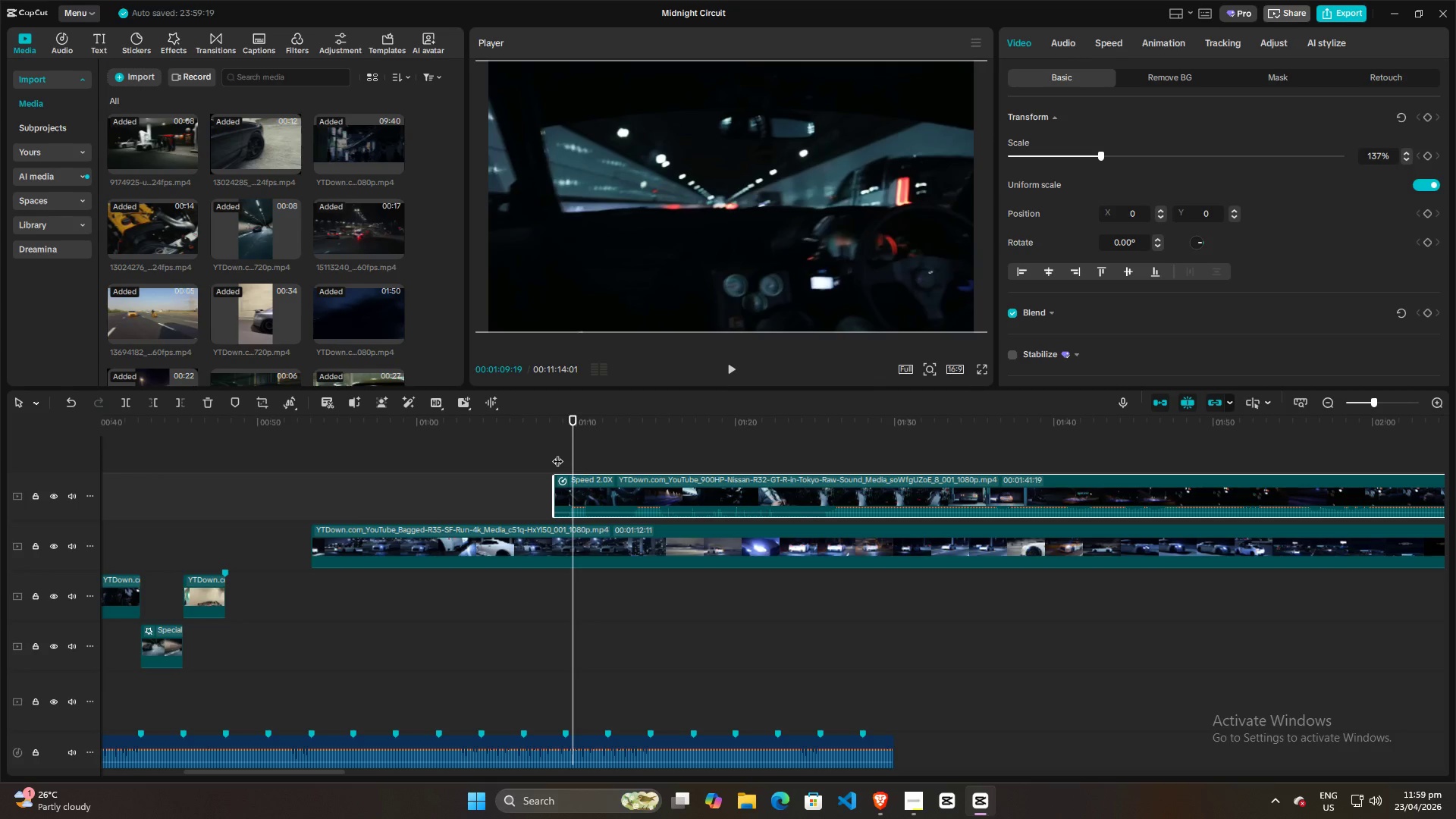 
key(ArrowLeft)
 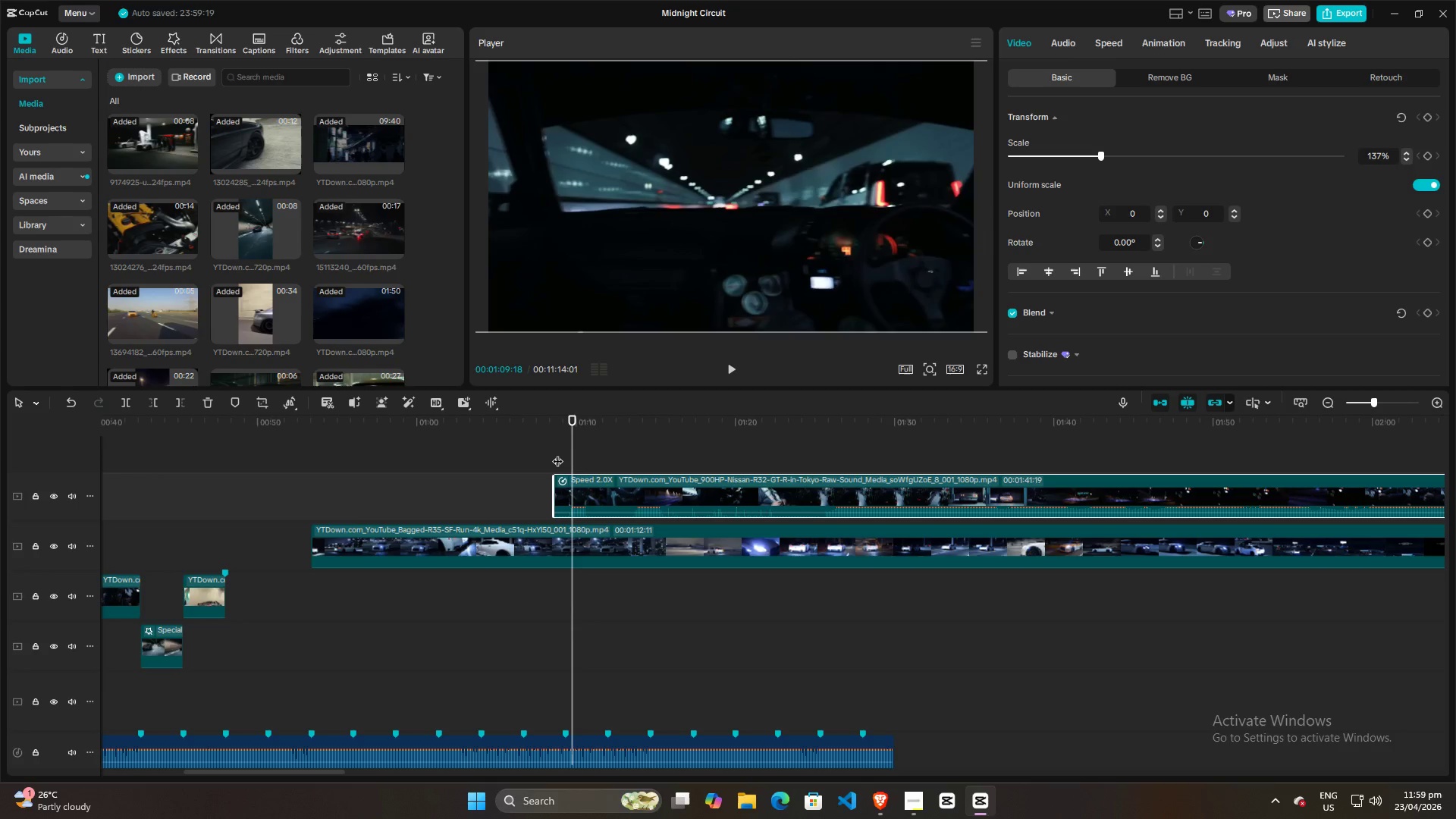 
key(ArrowLeft)
 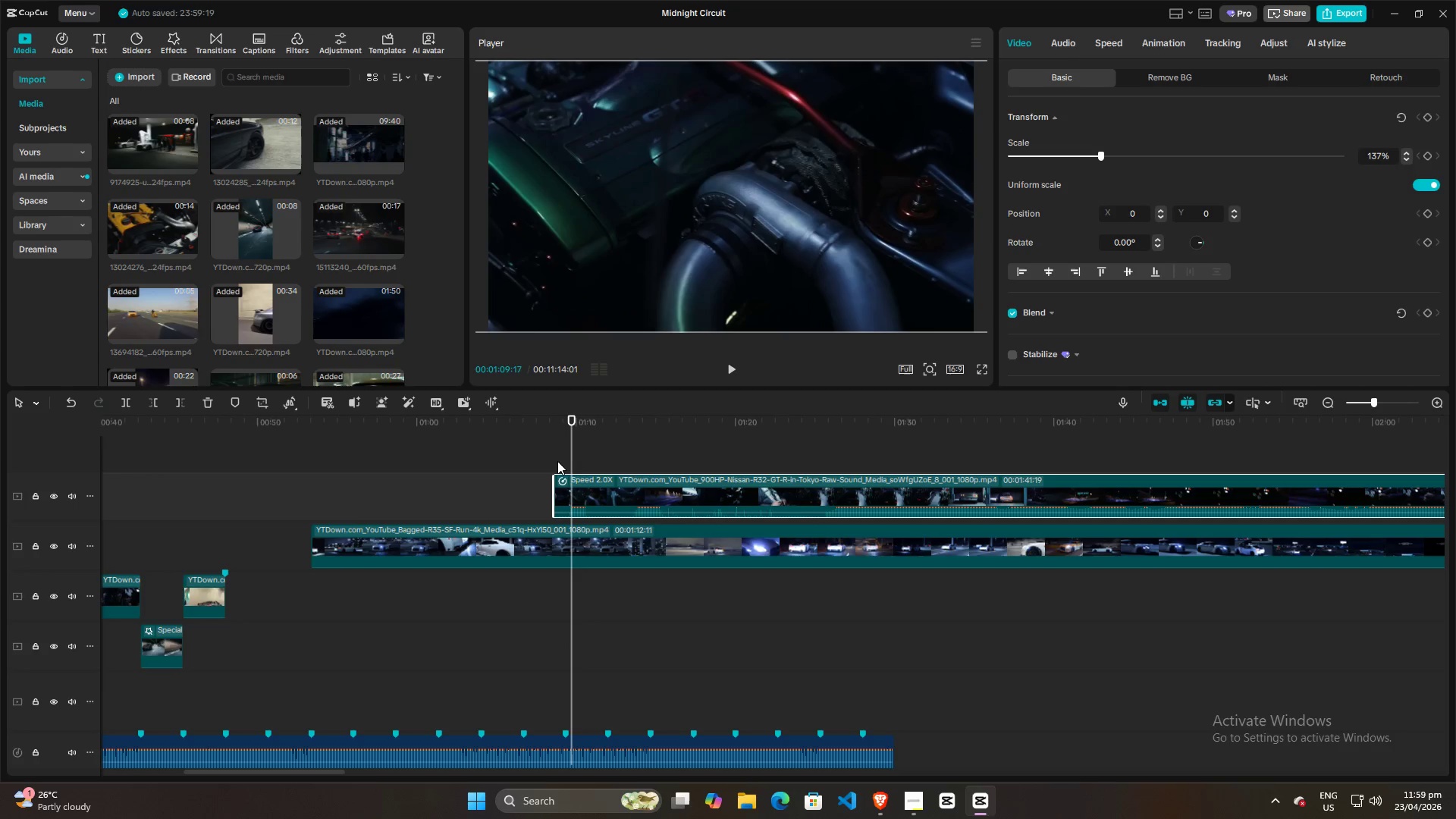 
key(ArrowRight)
 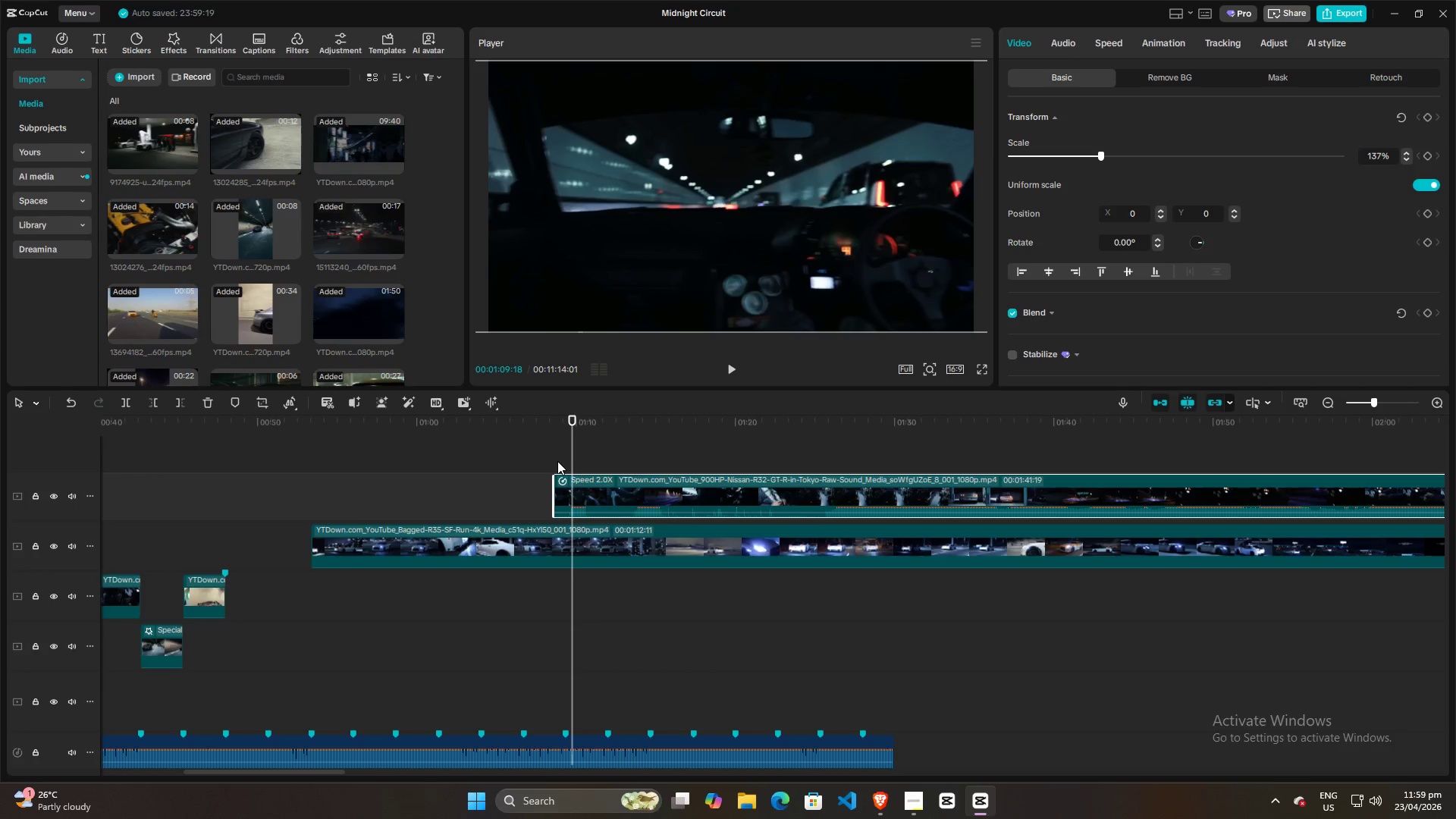 
key(ArrowLeft)
 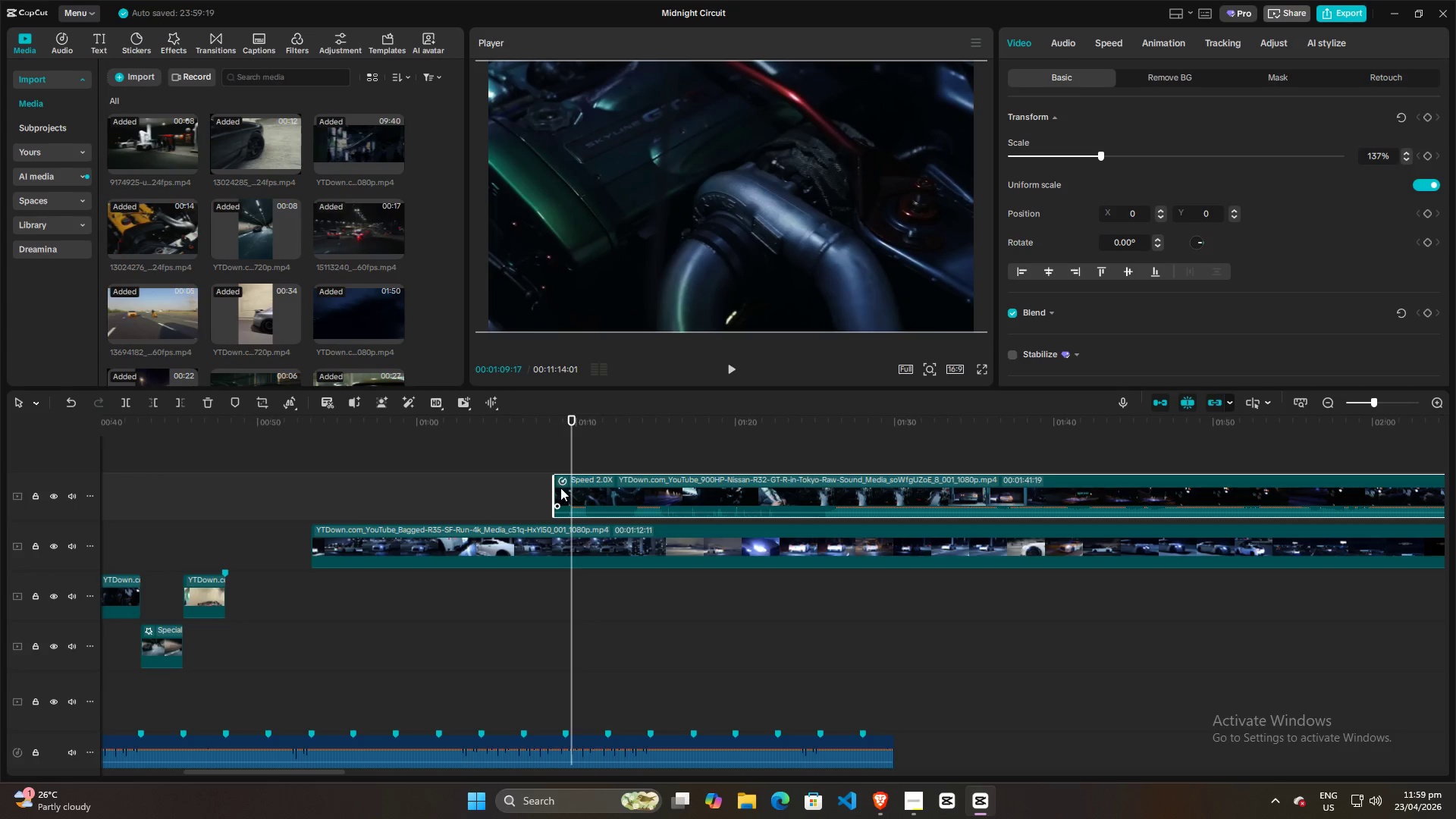 
left_click([566, 488])
 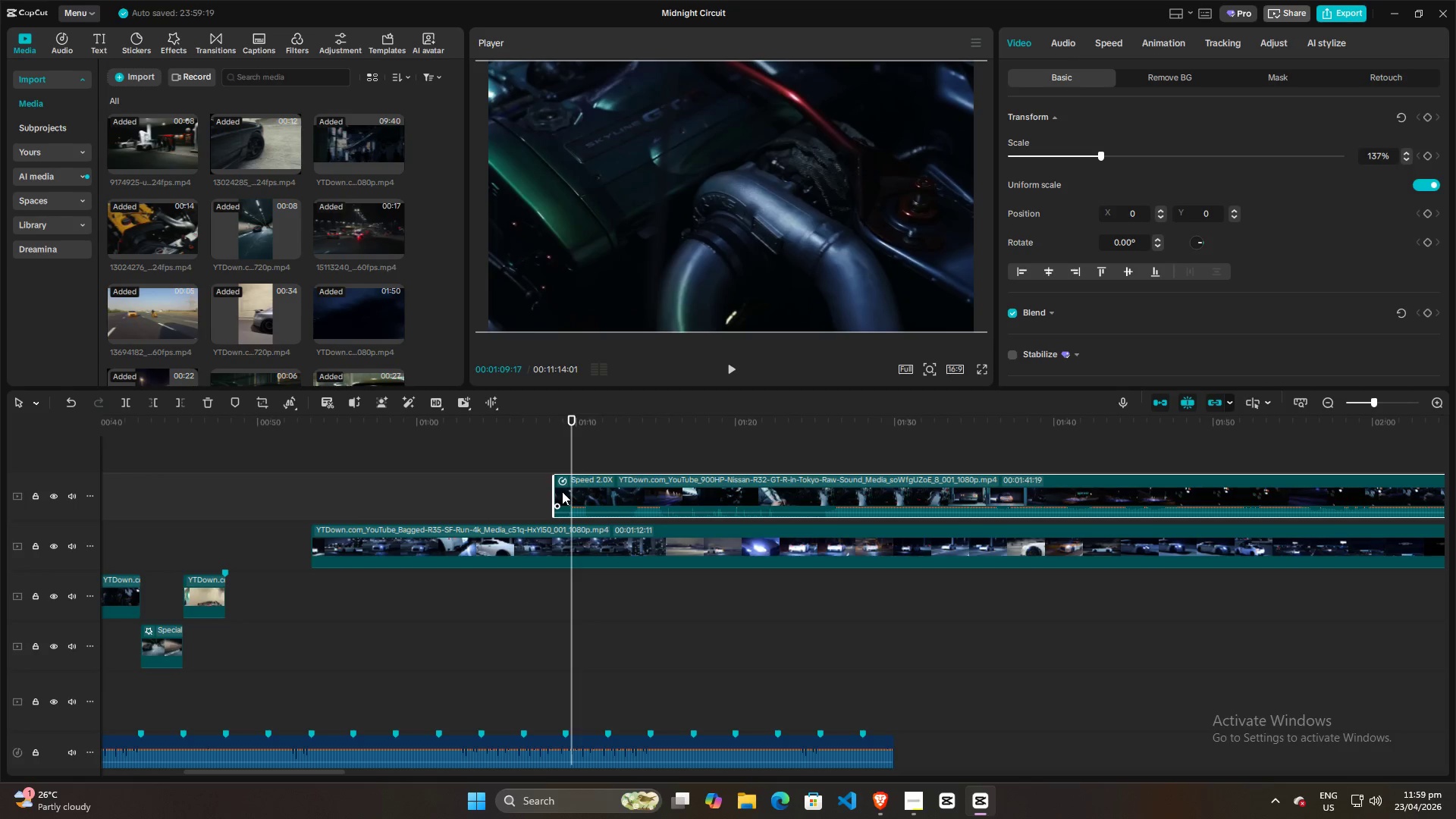 
left_click([562, 491])
 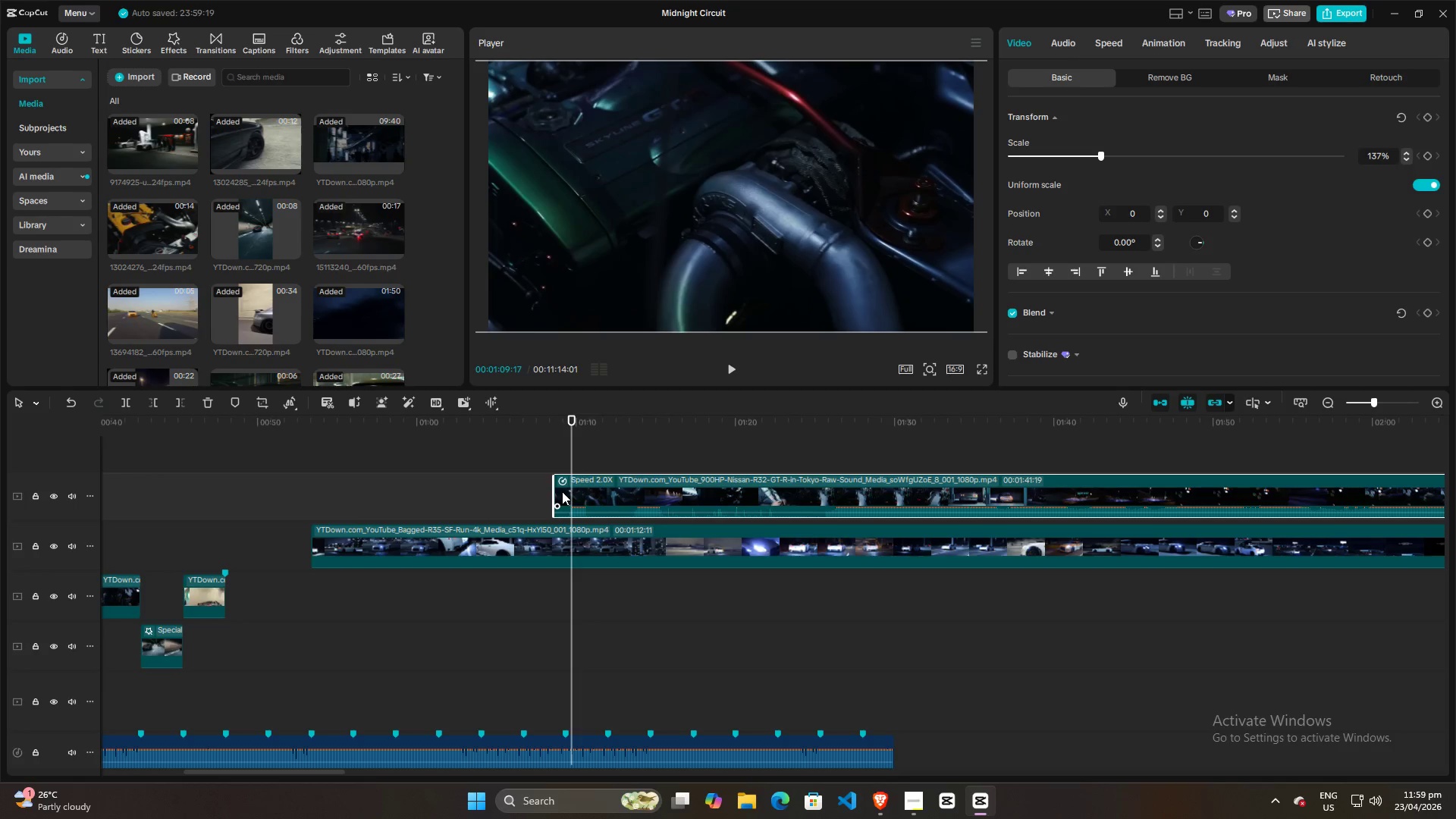 
key(Control+B)
 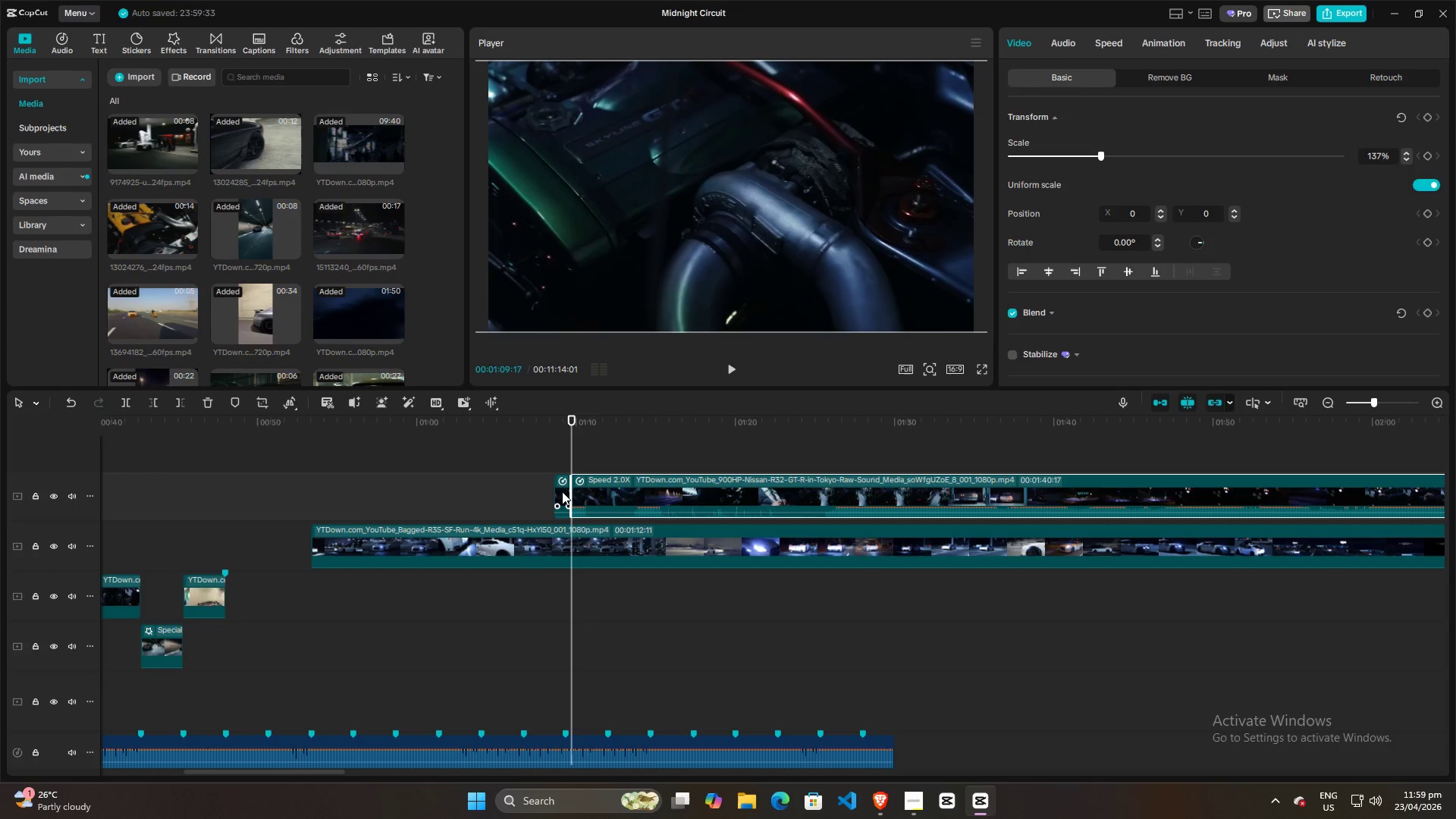 
left_click_drag(start_coordinate=[562, 491], to_coordinate=[543, 491])
 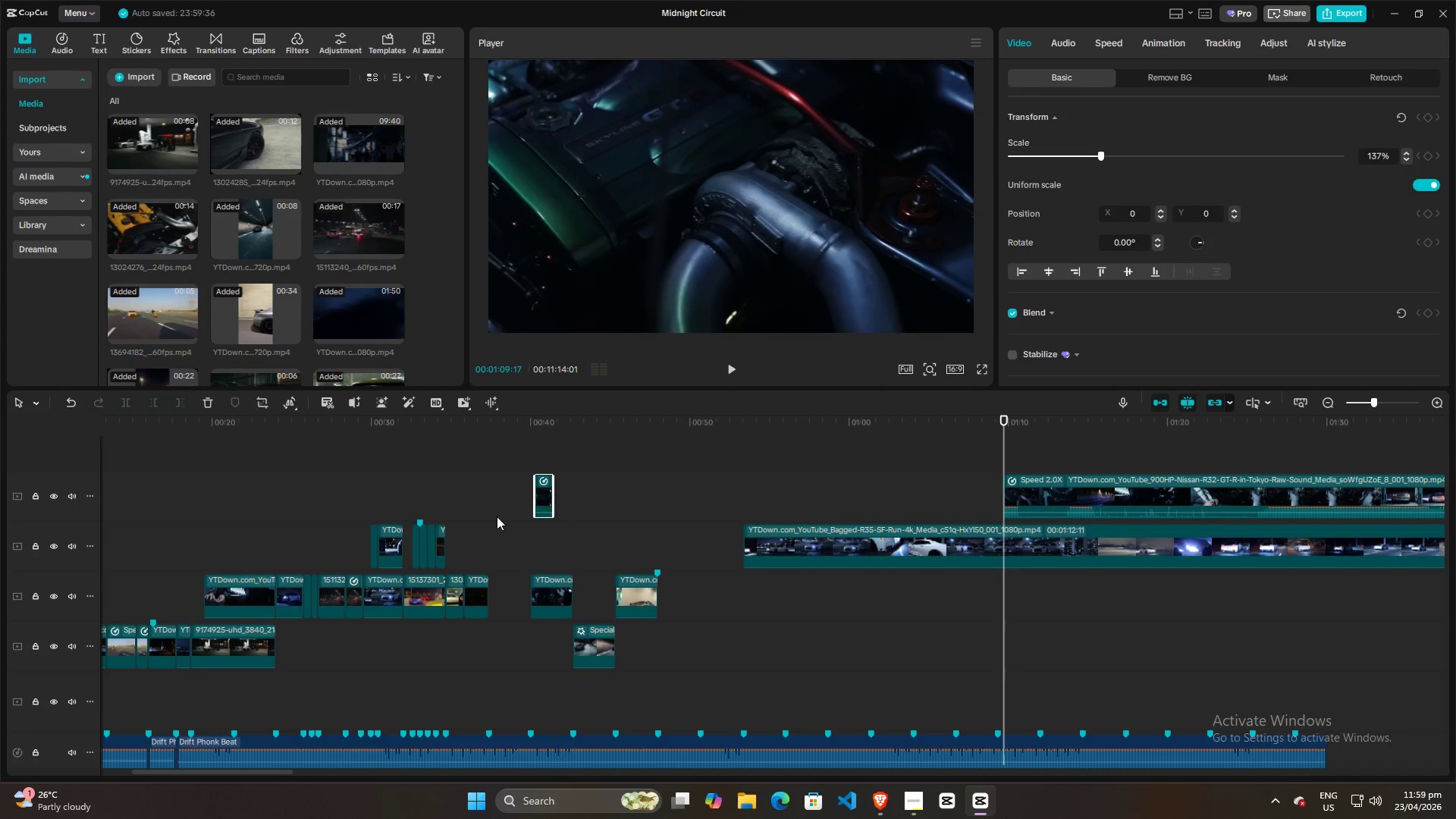 
hold_key(key=ControlLeft, duration=0.5)
scroll: coordinate [495, 519], scroll_direction: up, amount: 4.0
 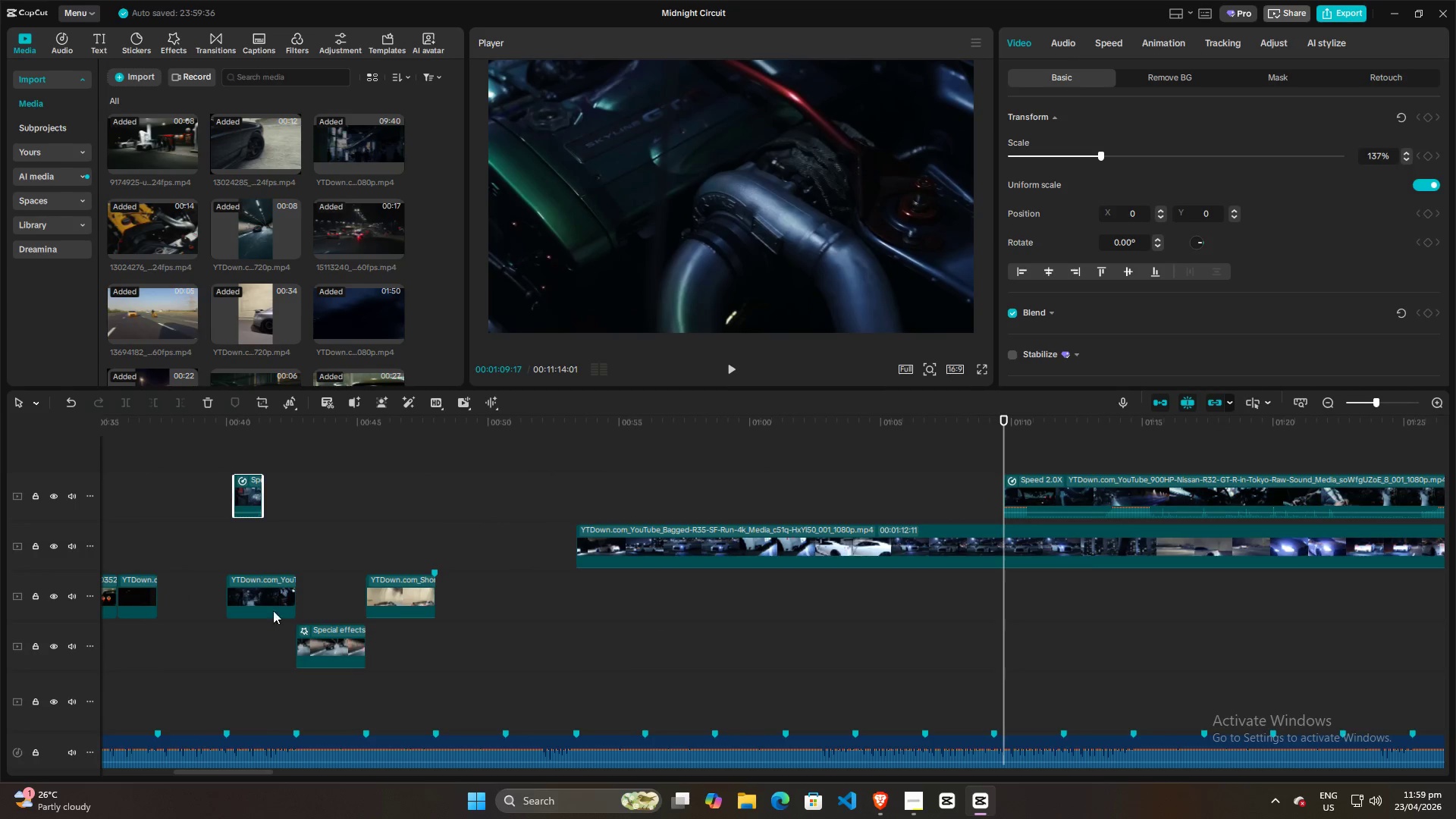 
hold_key(key=AltLeft, duration=0.83)
scroll: coordinate [511, 610], scroll_direction: up, amount: 8.0
 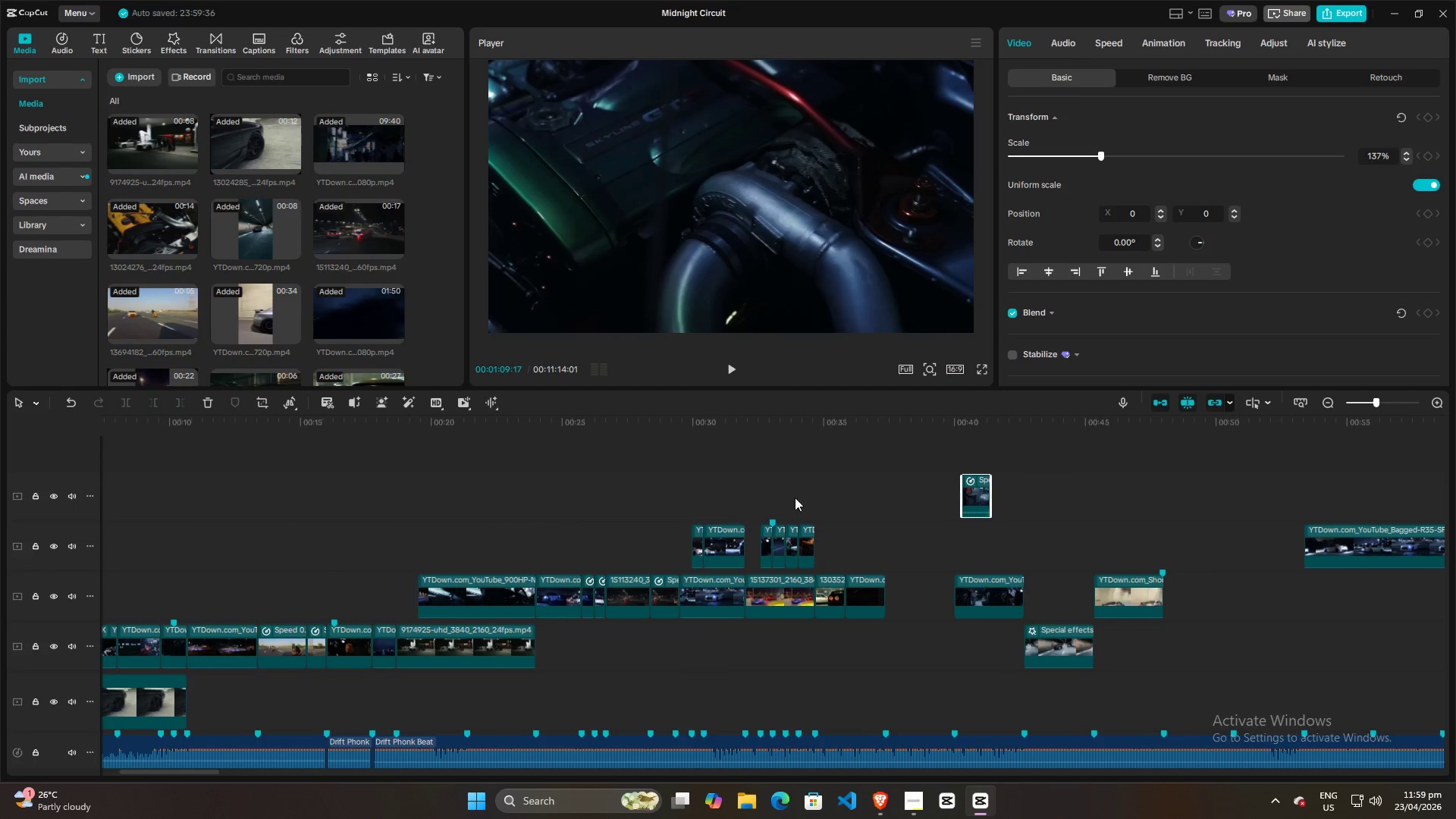 
left_click([848, 471])
 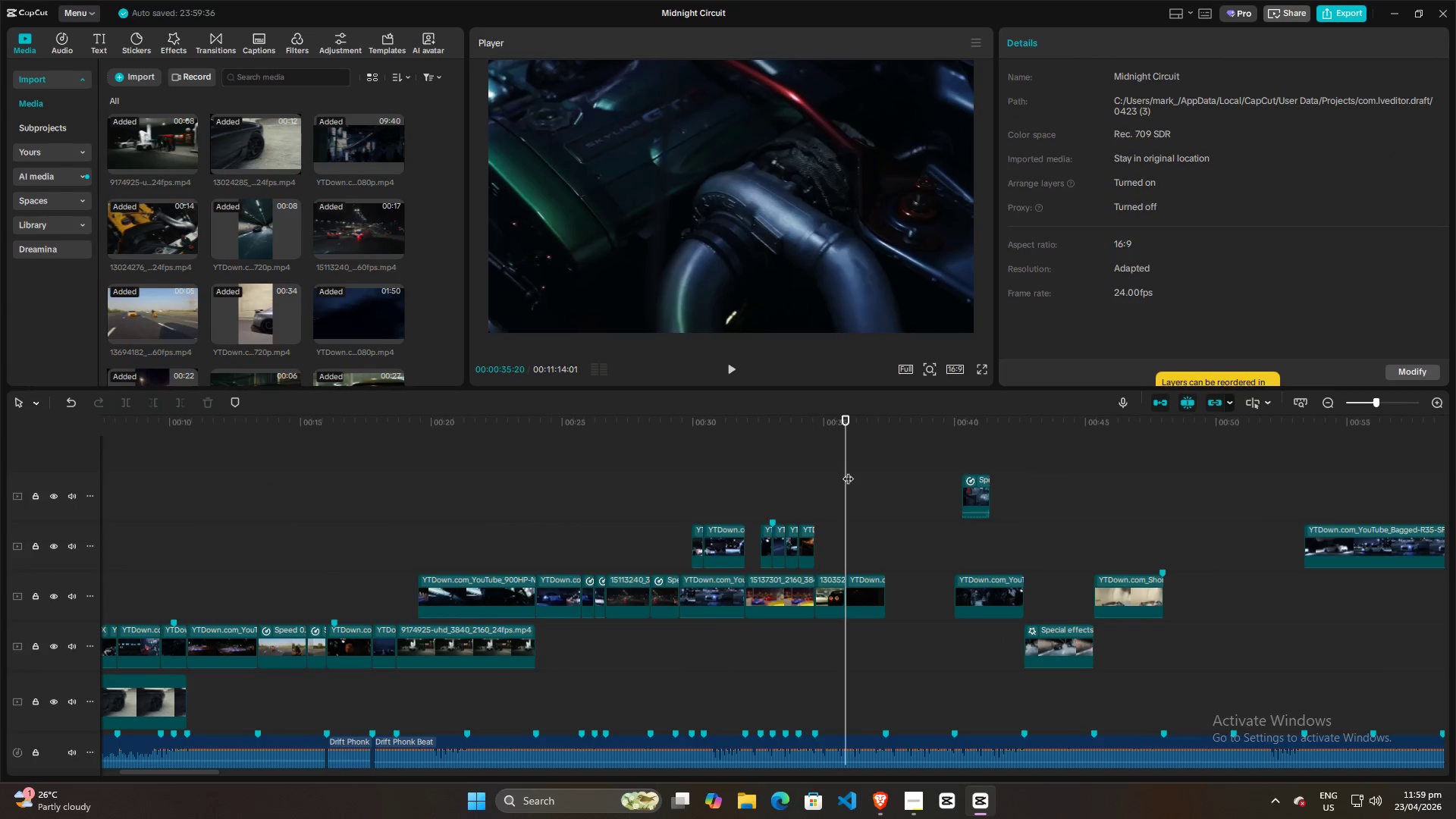 
key(Space)
 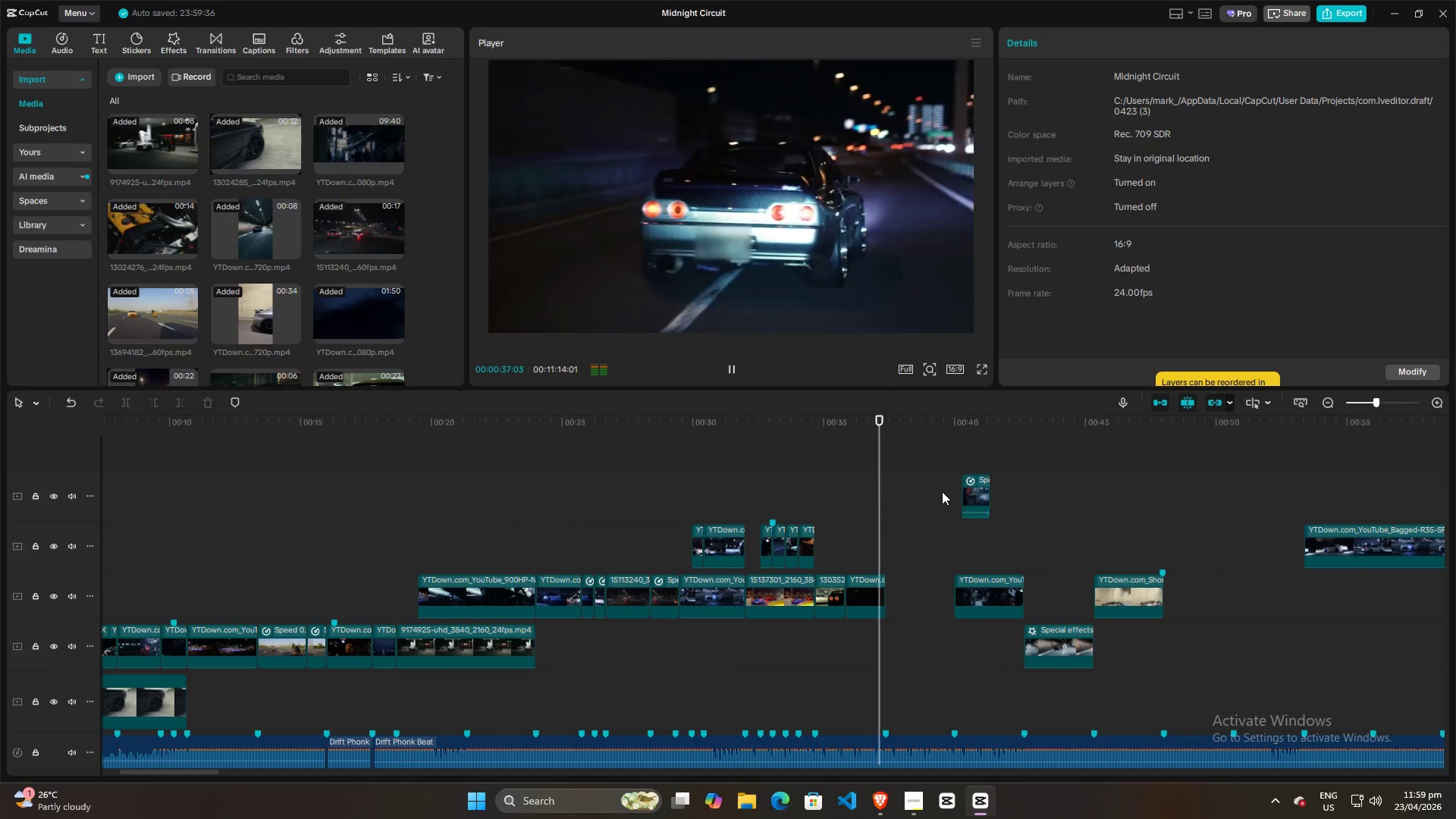 
key(Space)
 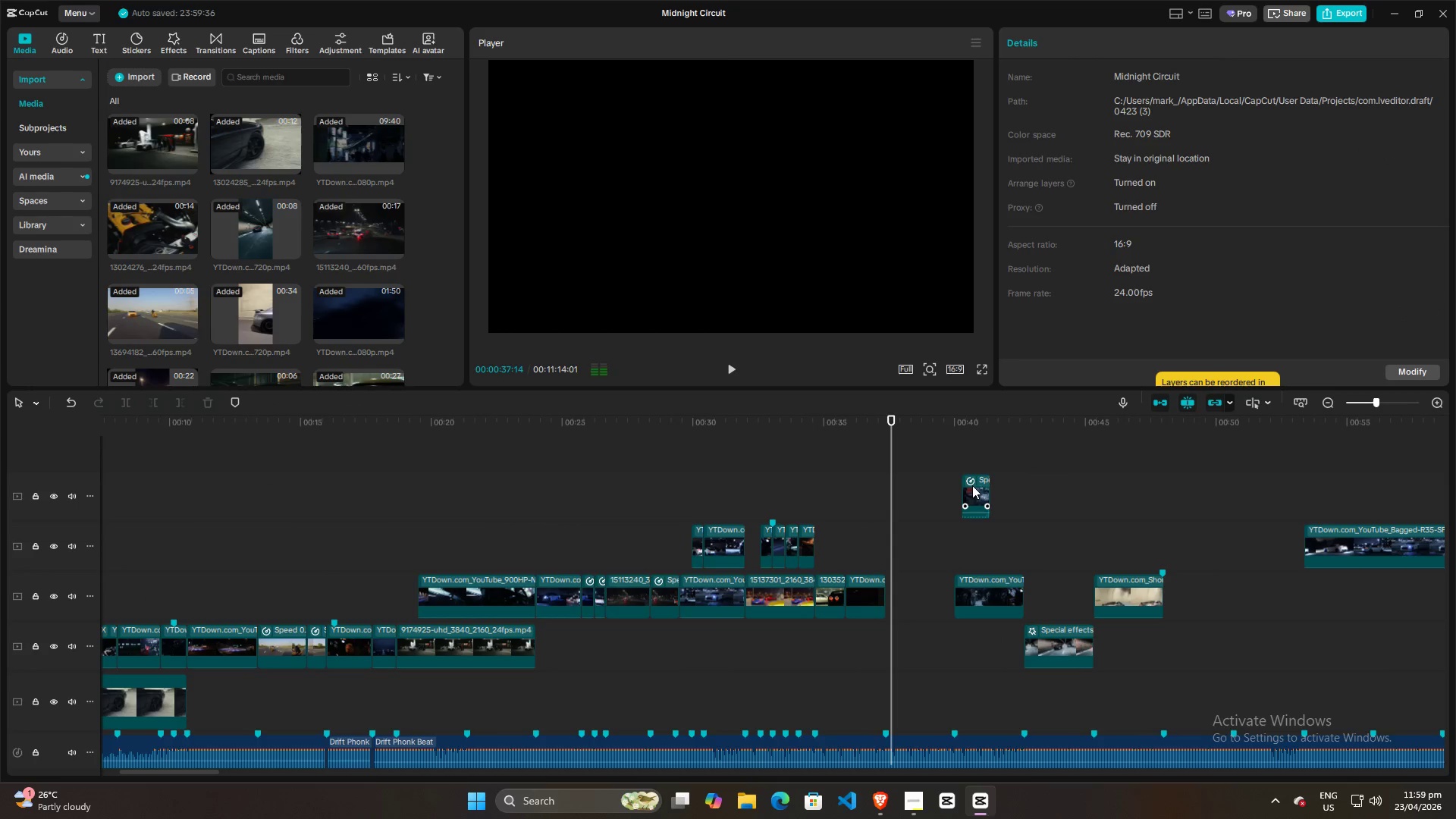 
left_click_drag(start_coordinate=[972, 485], to_coordinate=[896, 587])
 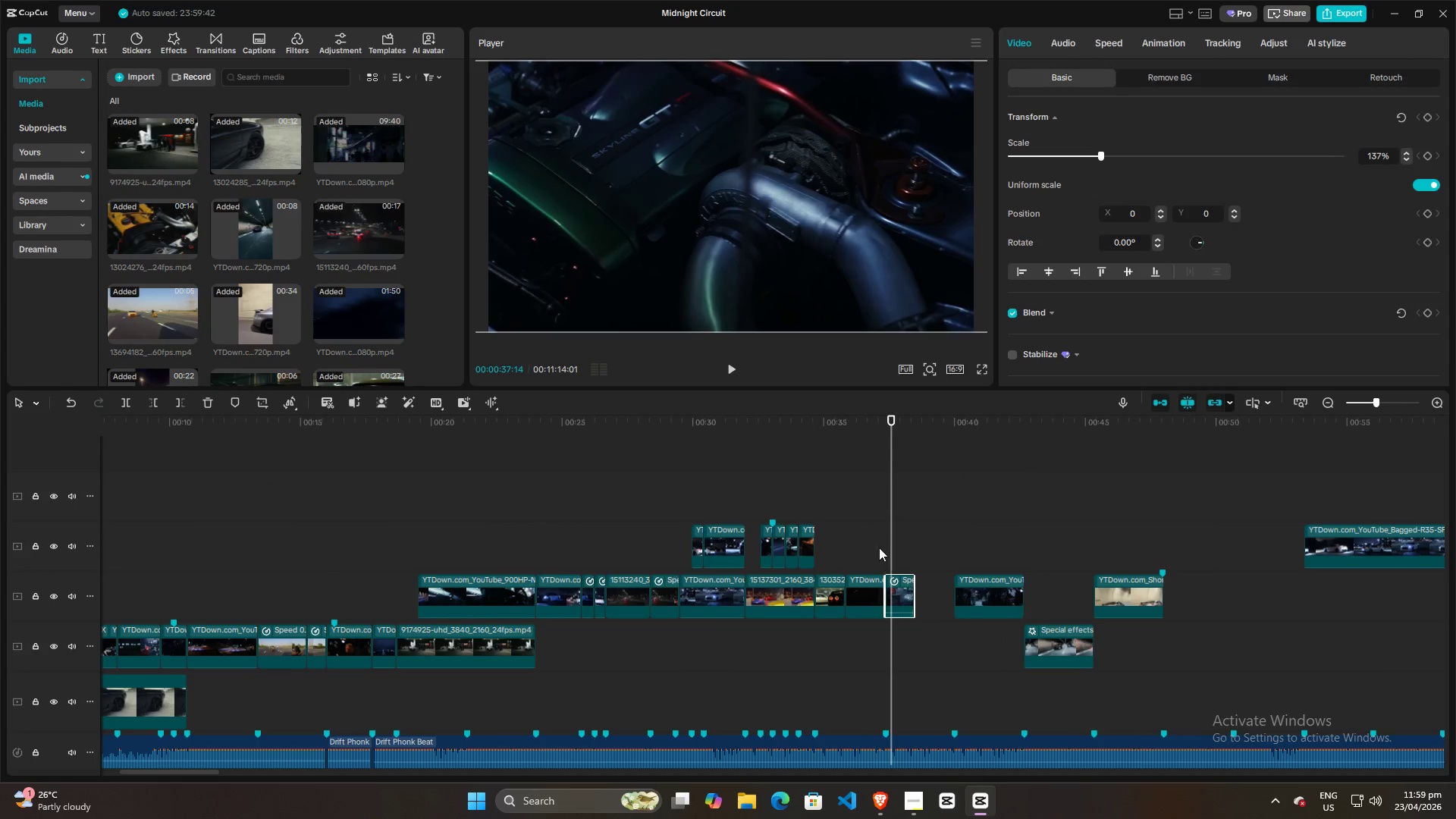 
left_click([862, 530])
 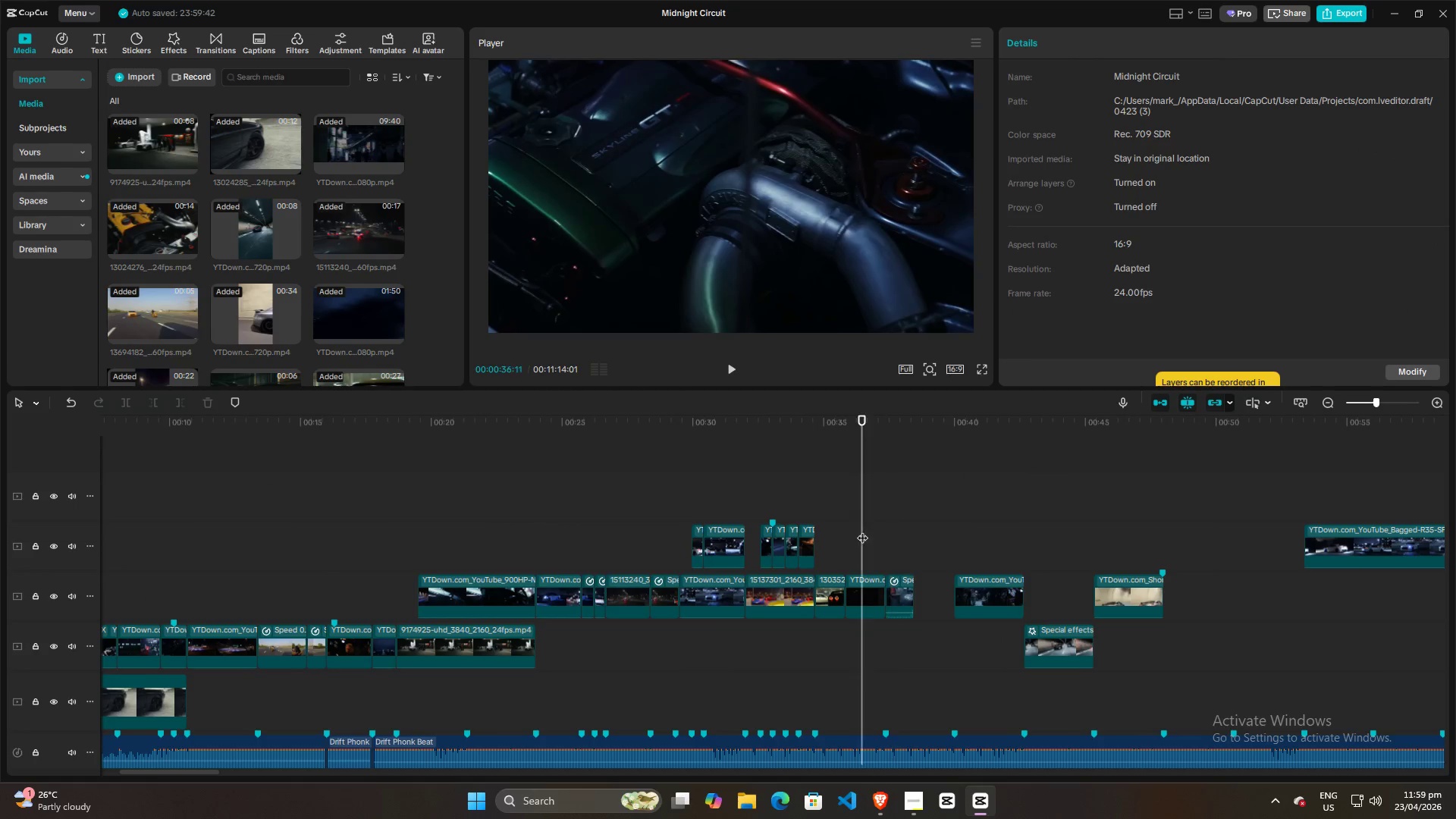 
key(Space)
 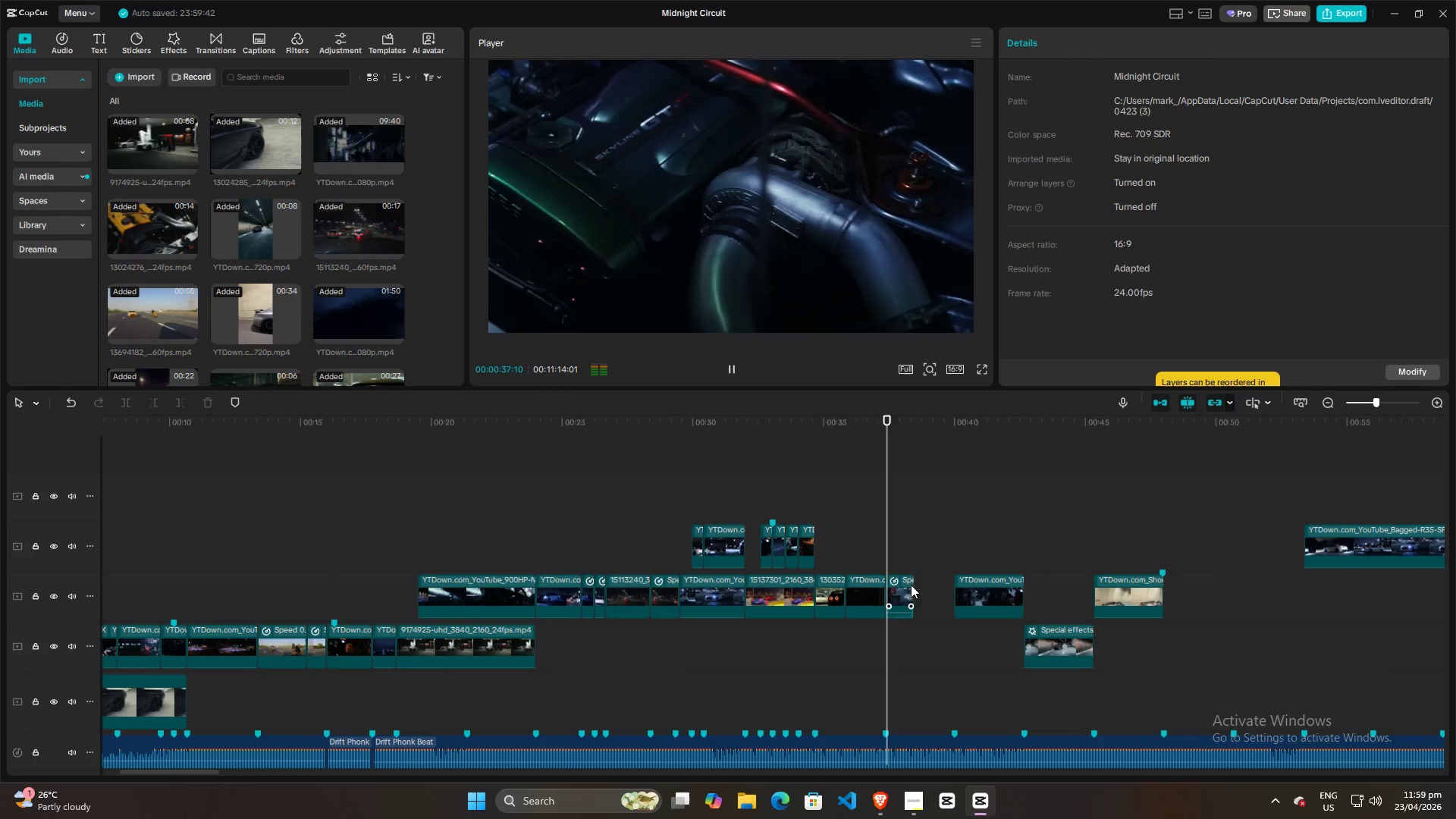 
key(Space)
 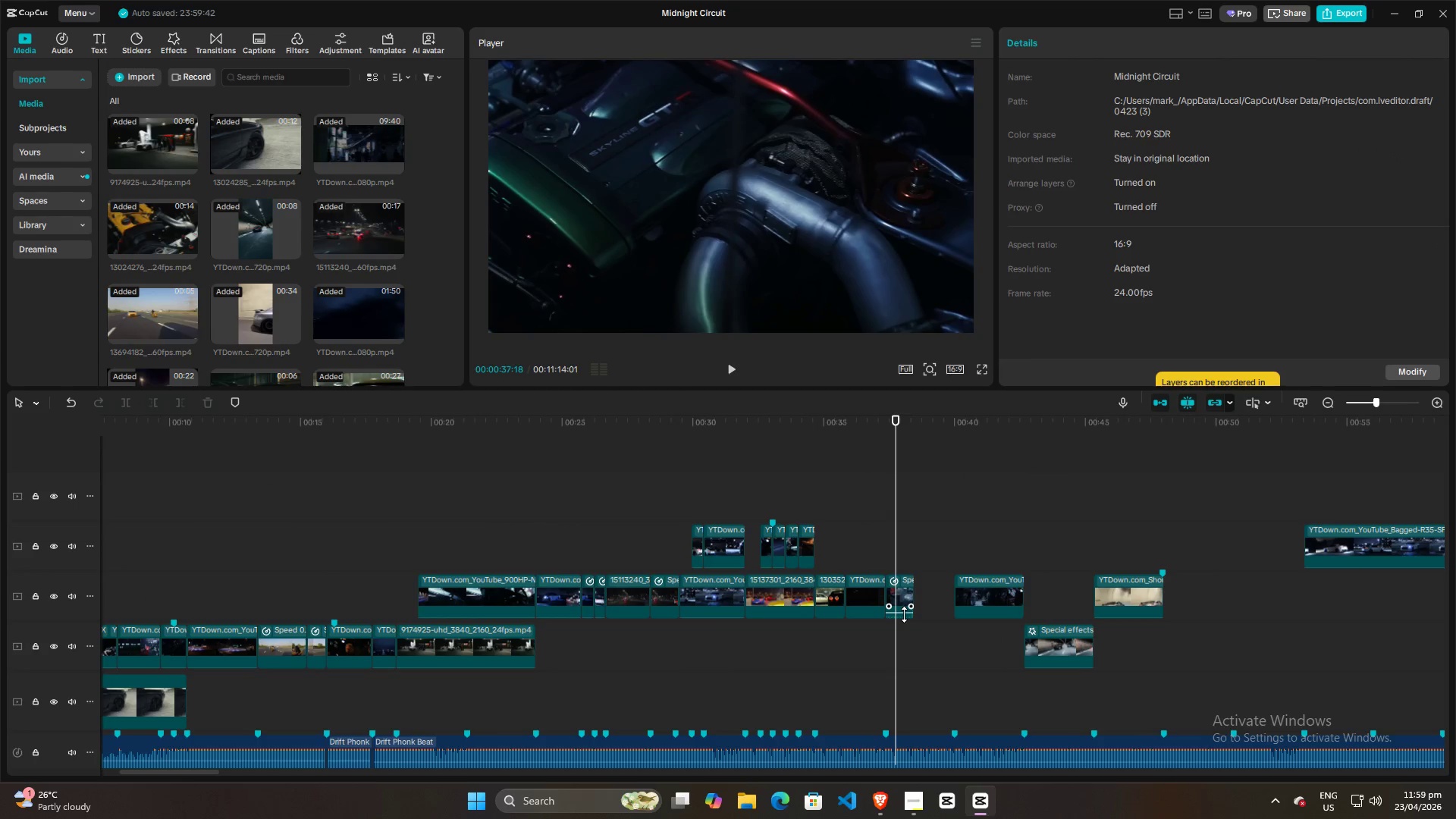 
left_click_drag(start_coordinate=[904, 614], to_coordinate=[903, 635])
 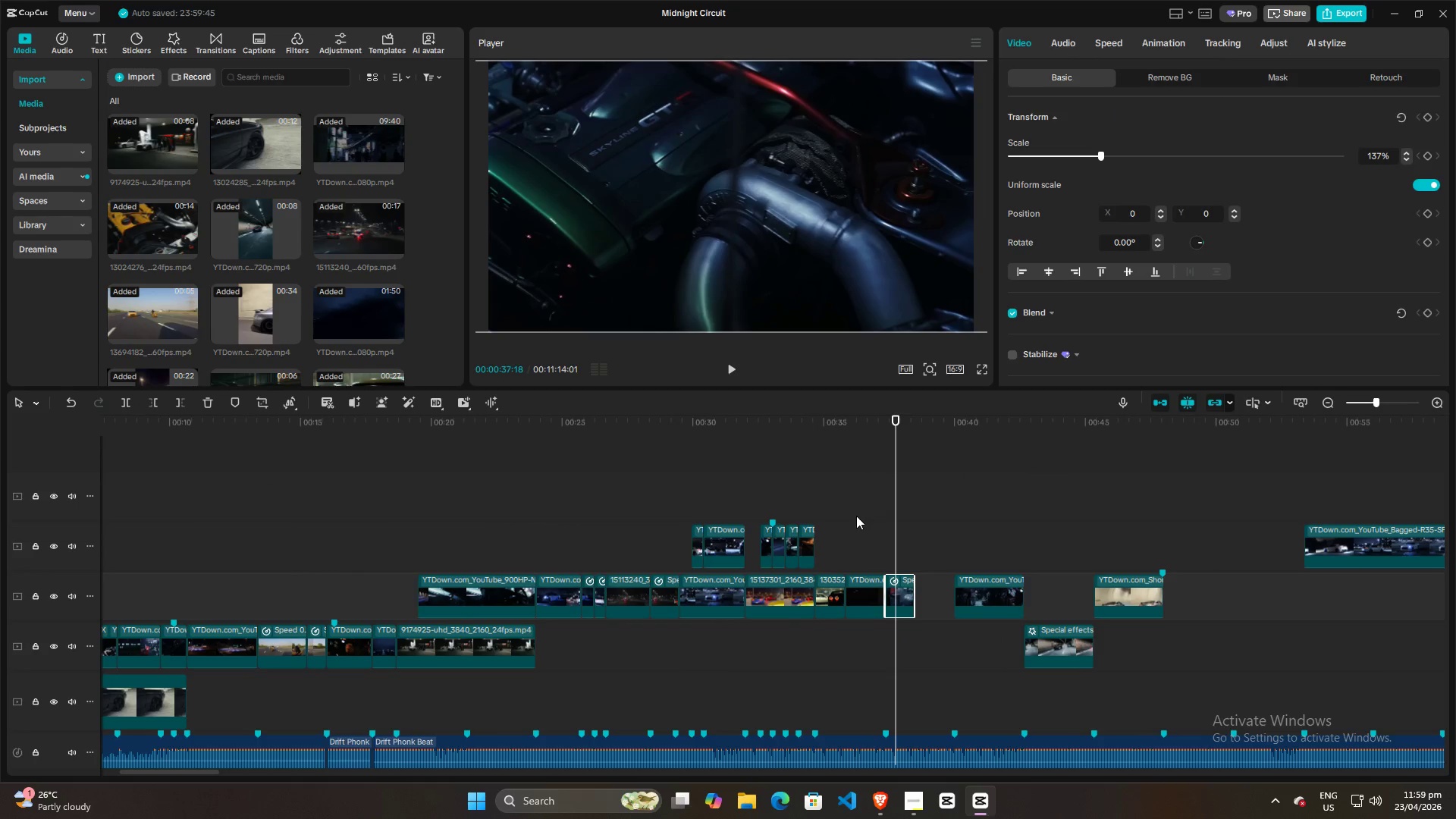 
left_click([869, 535])
 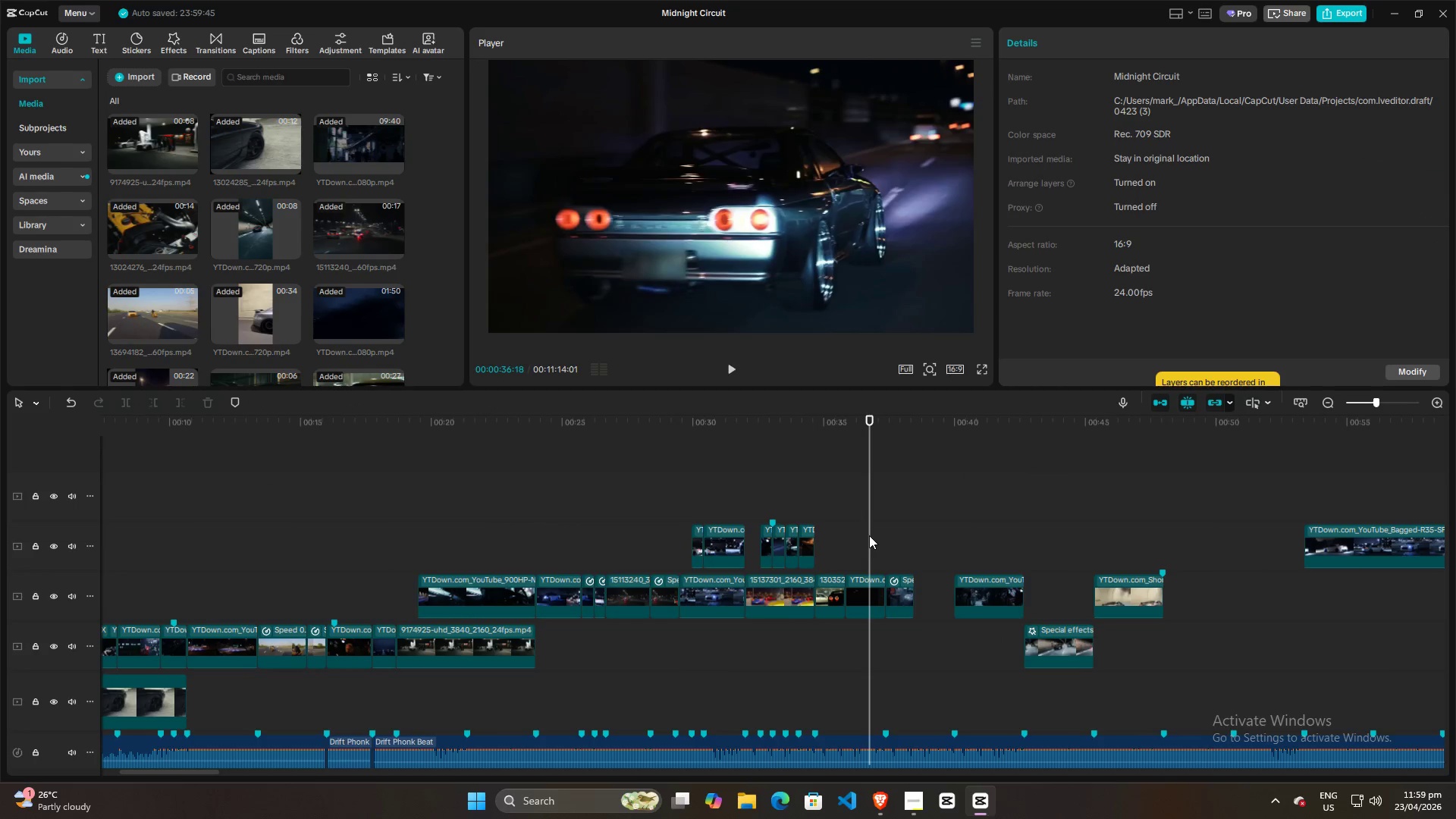 
key(Space)
 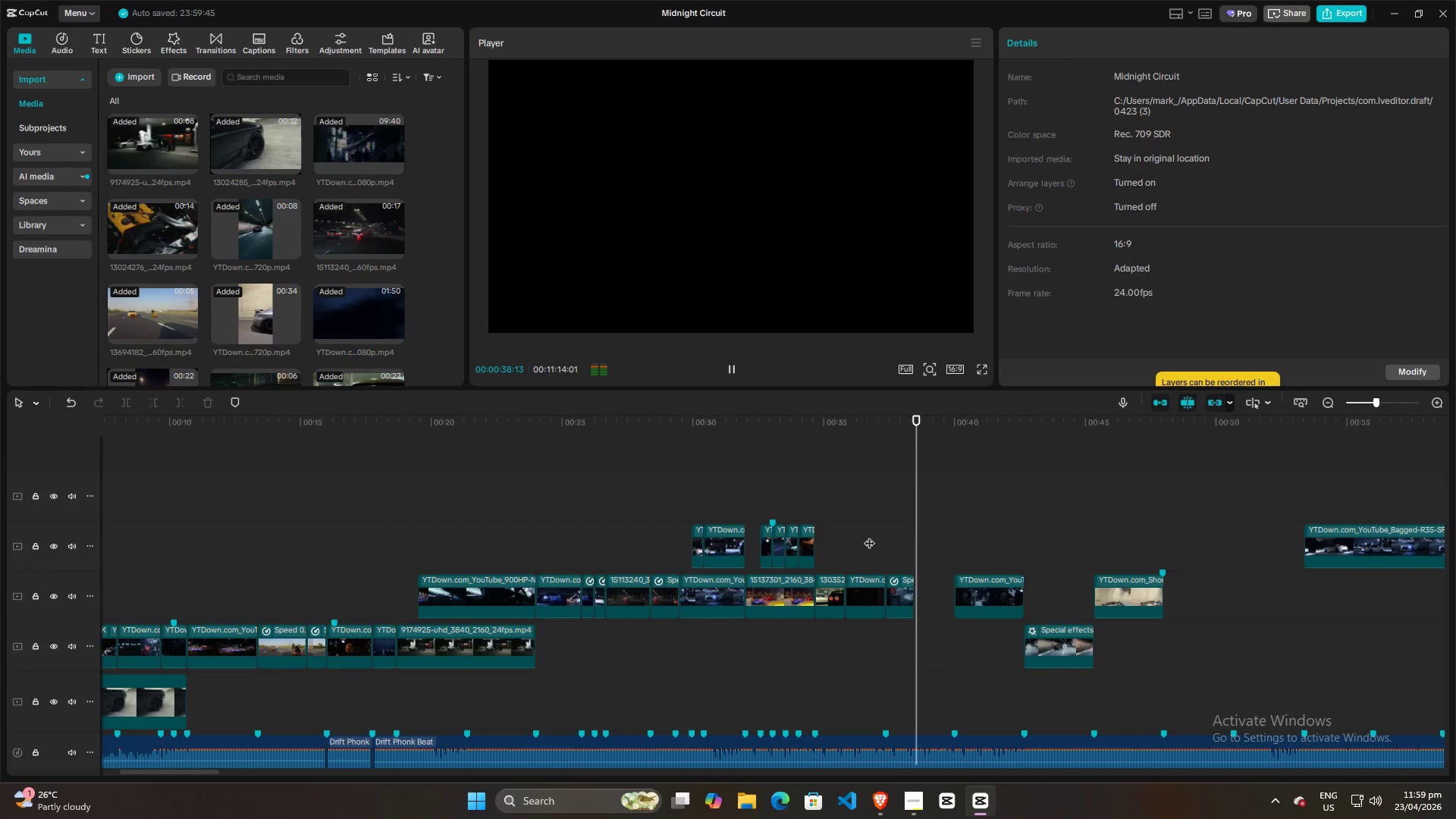 
key(Space)
 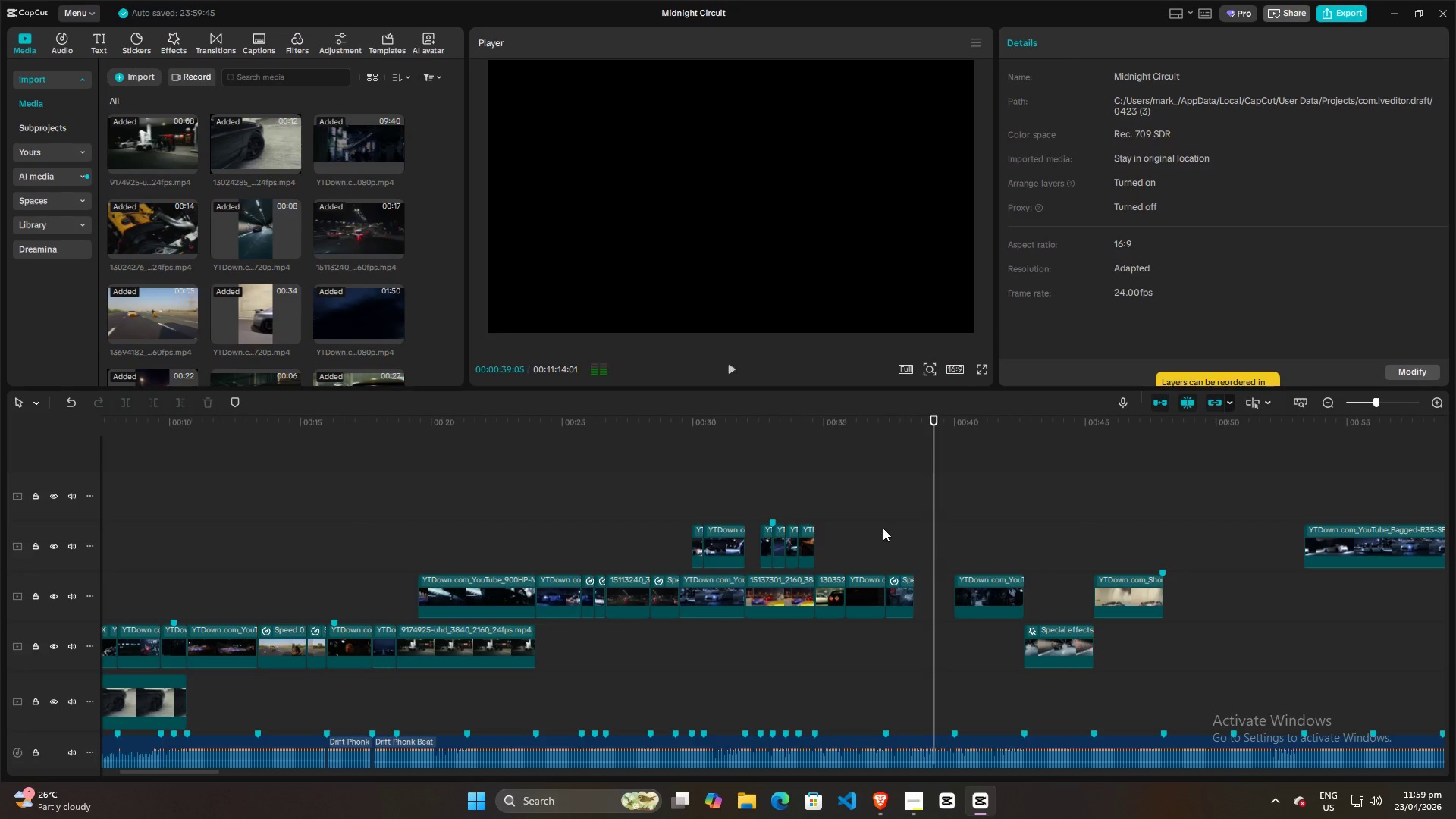 
left_click([883, 528])
 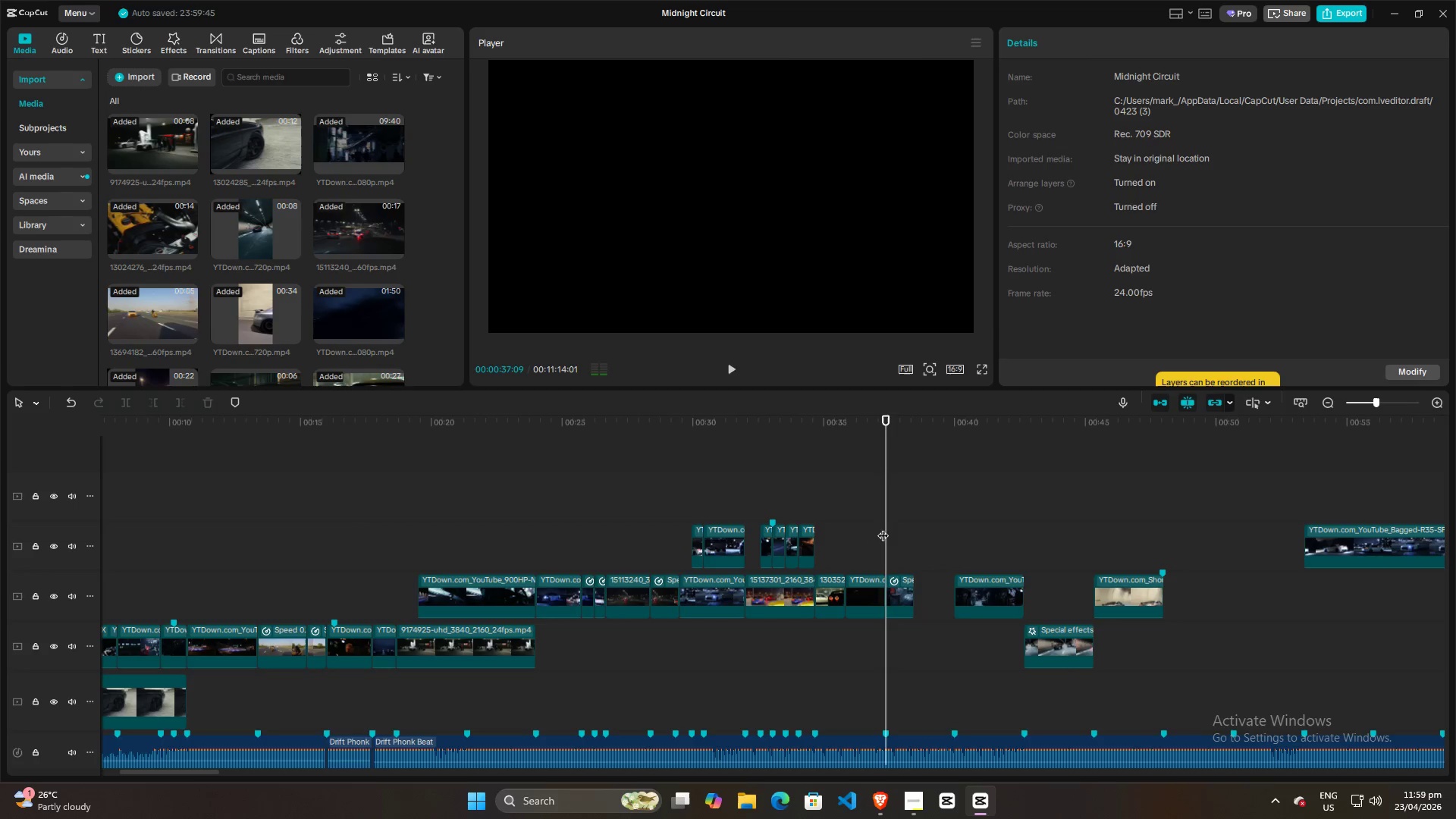 
key(Space)
 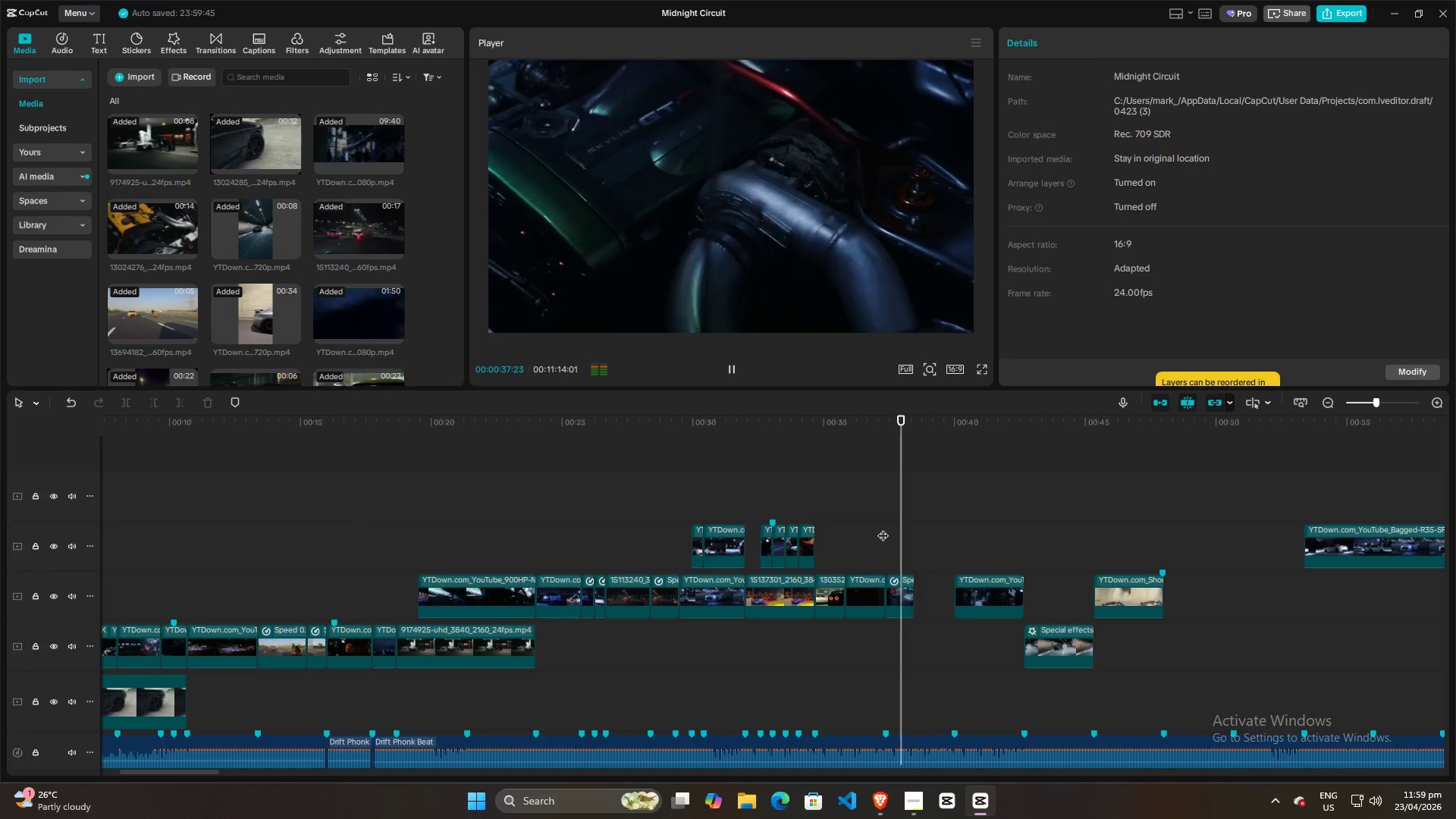 
key(Space)
 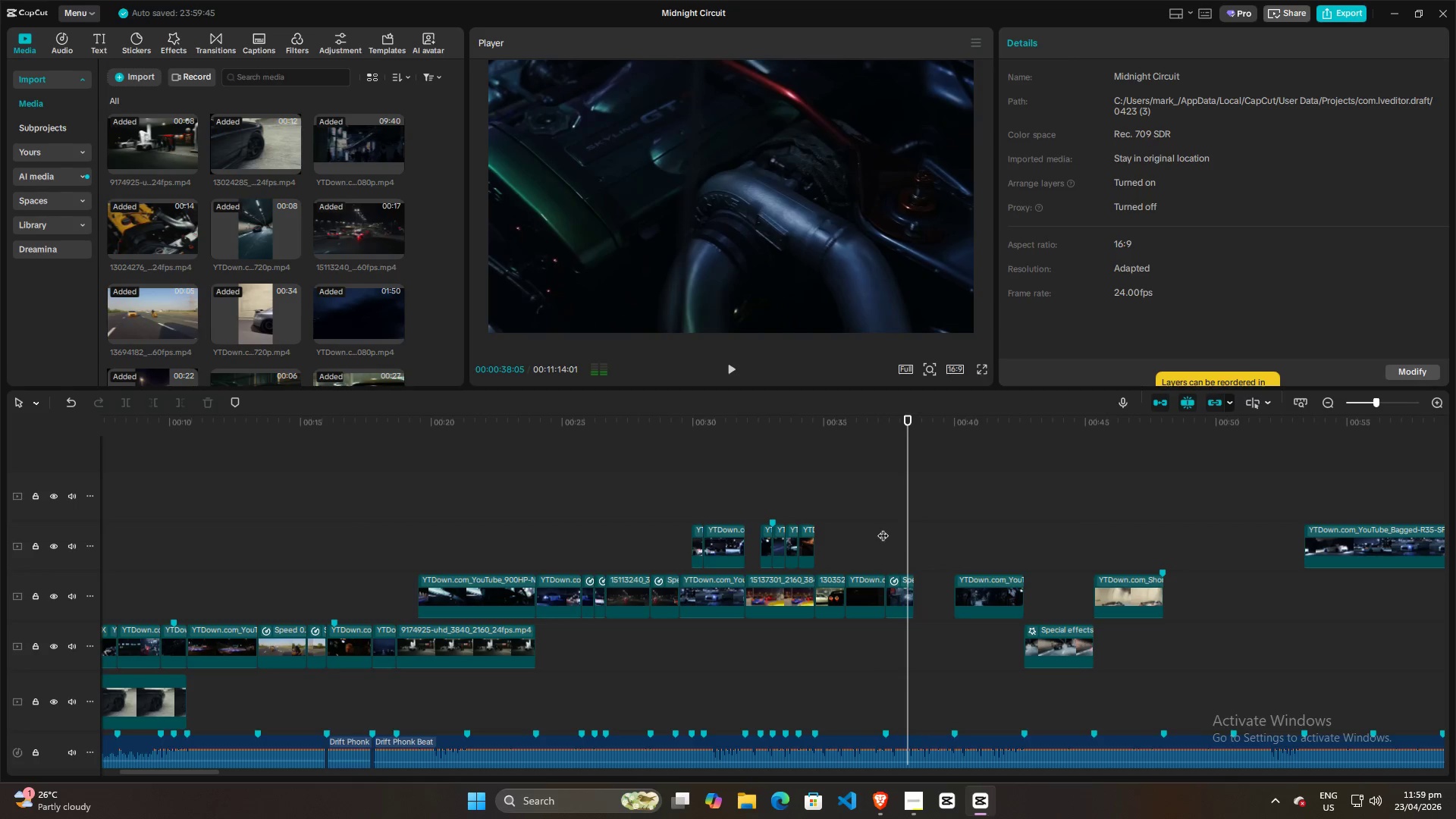 
key(Control+ControlLeft)
 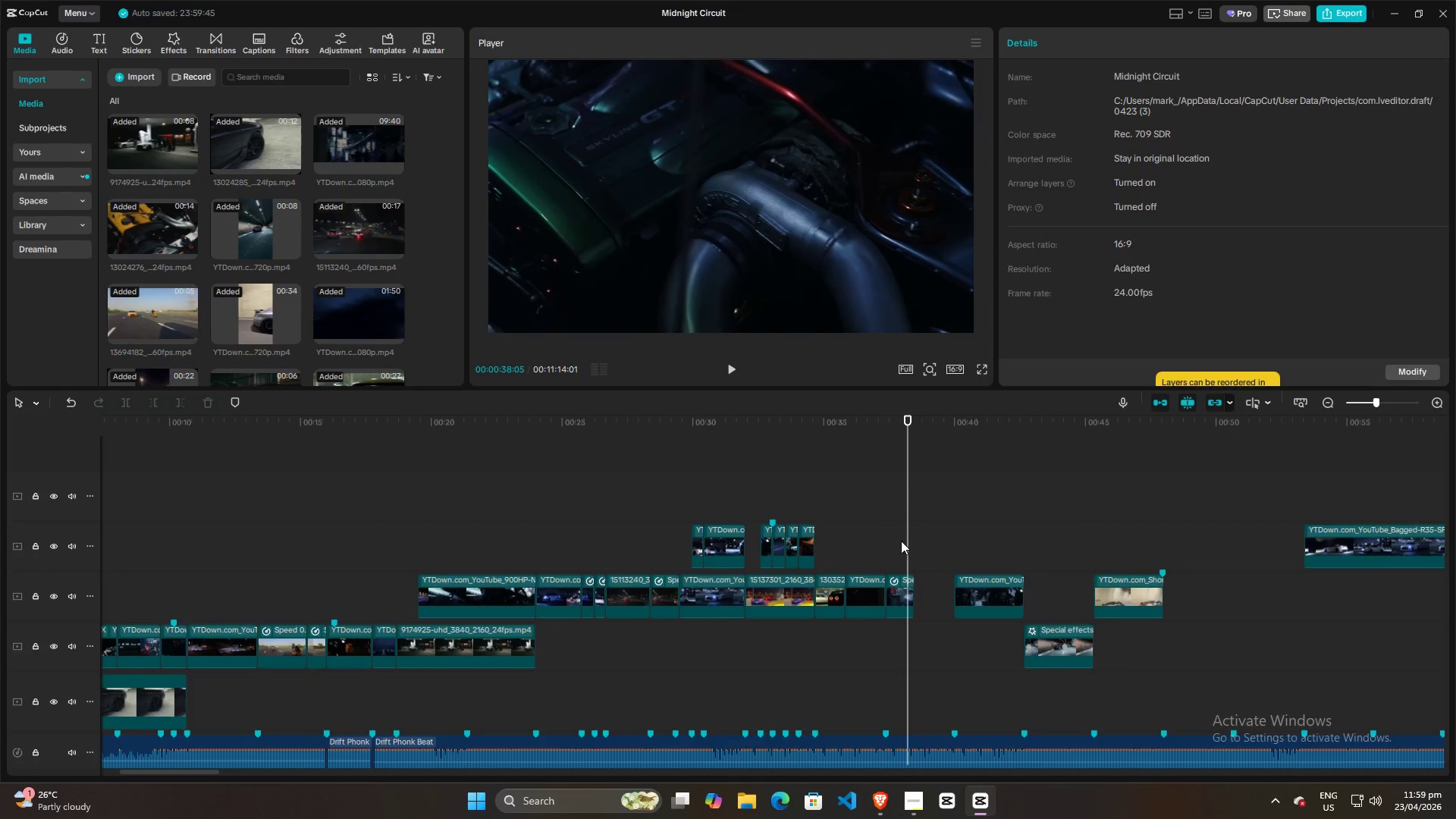 
hold_key(key=ControlLeft, duration=0.77)
 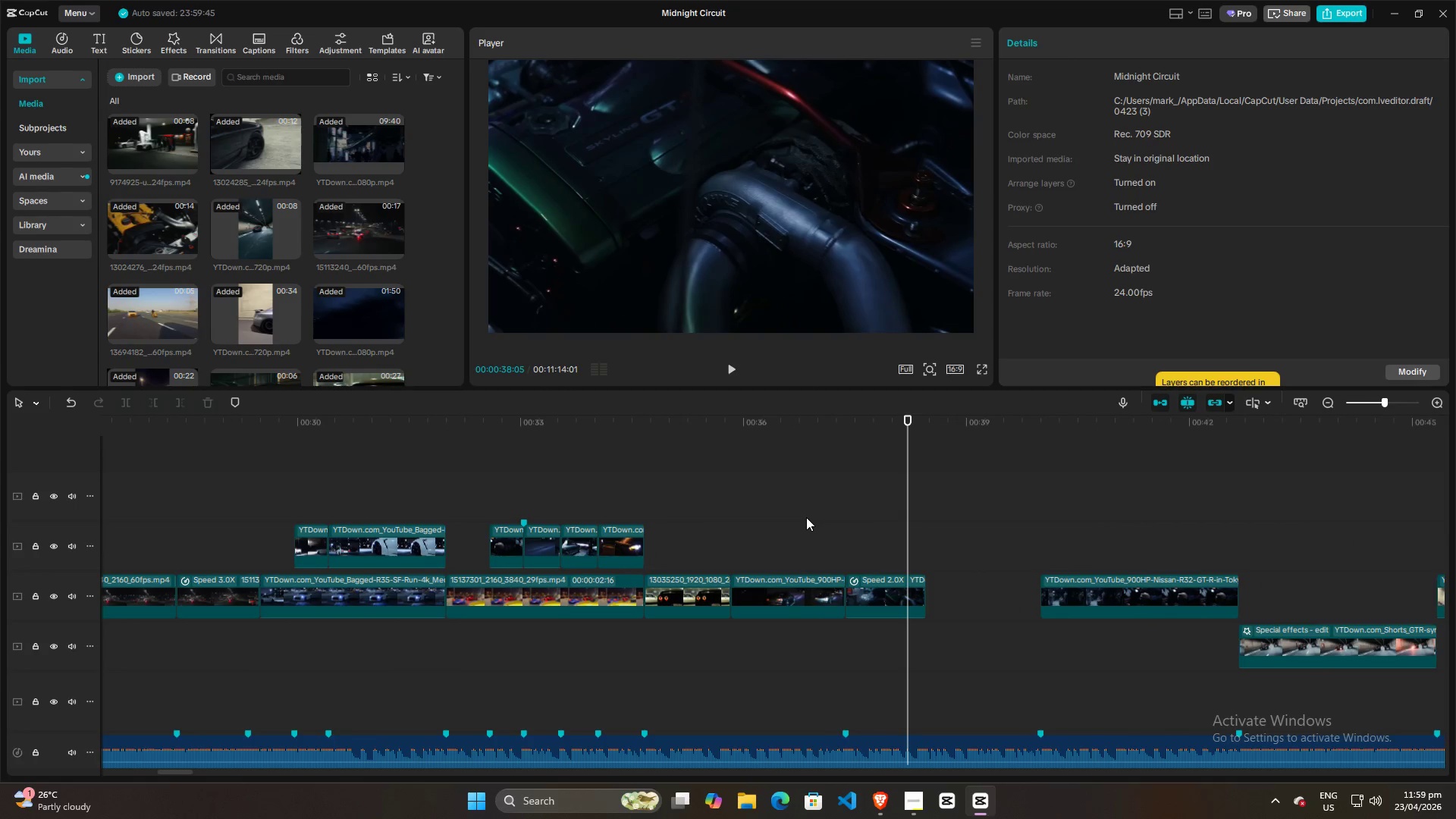 
left_click([806, 517])
 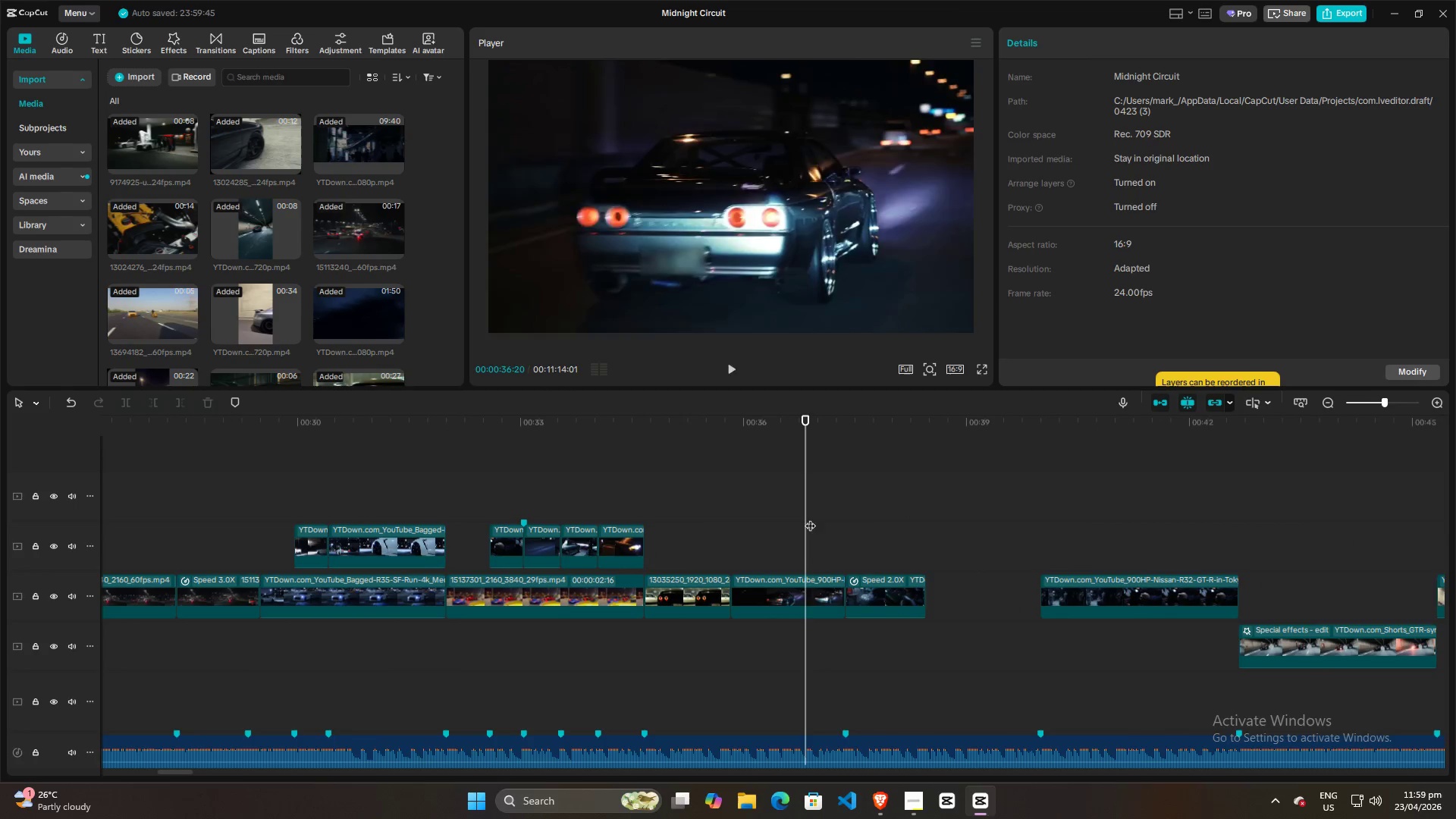 
scroll: coordinate [901, 541], scroll_direction: up, amount: 12.0
 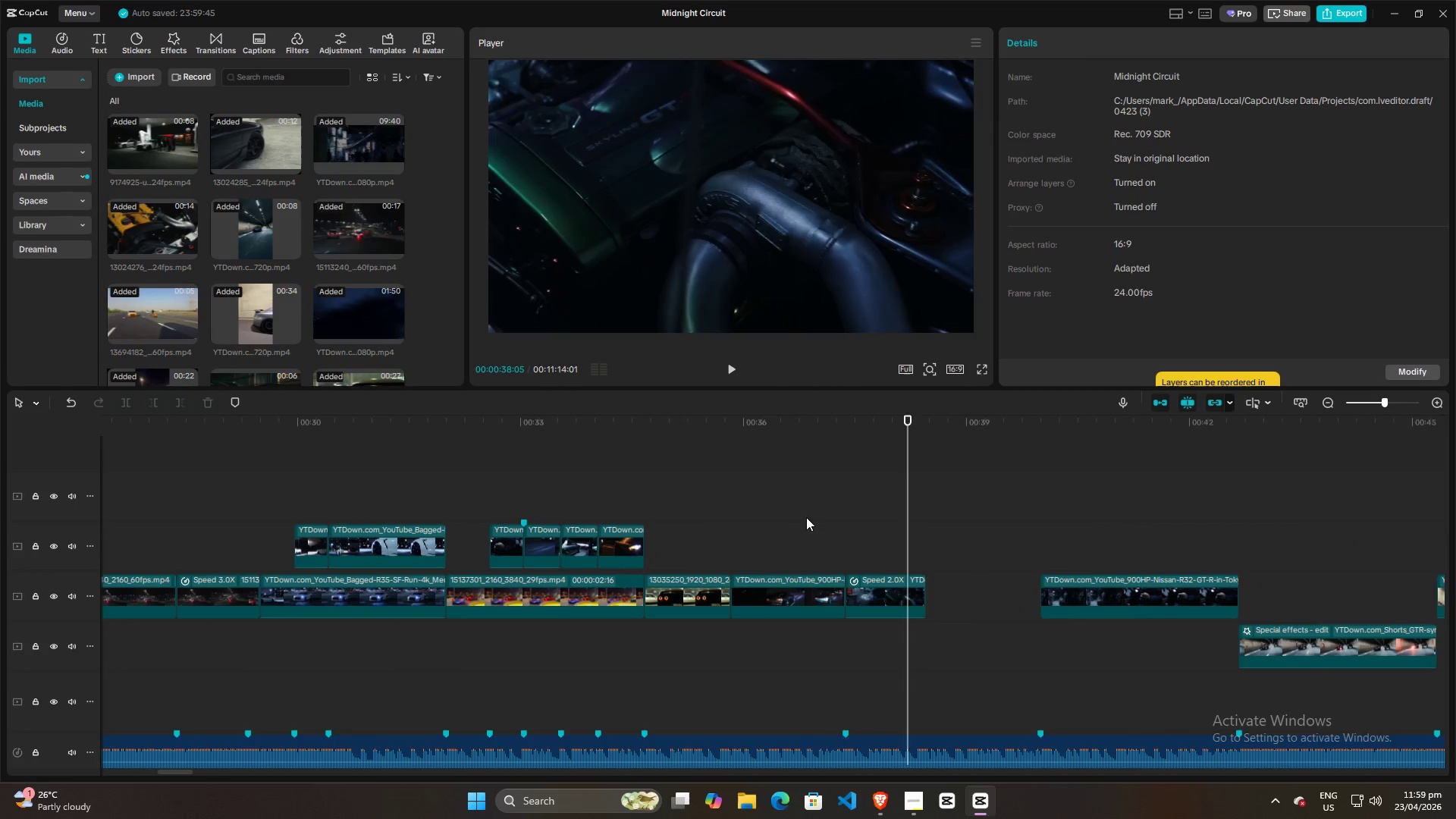 
key(Space)
 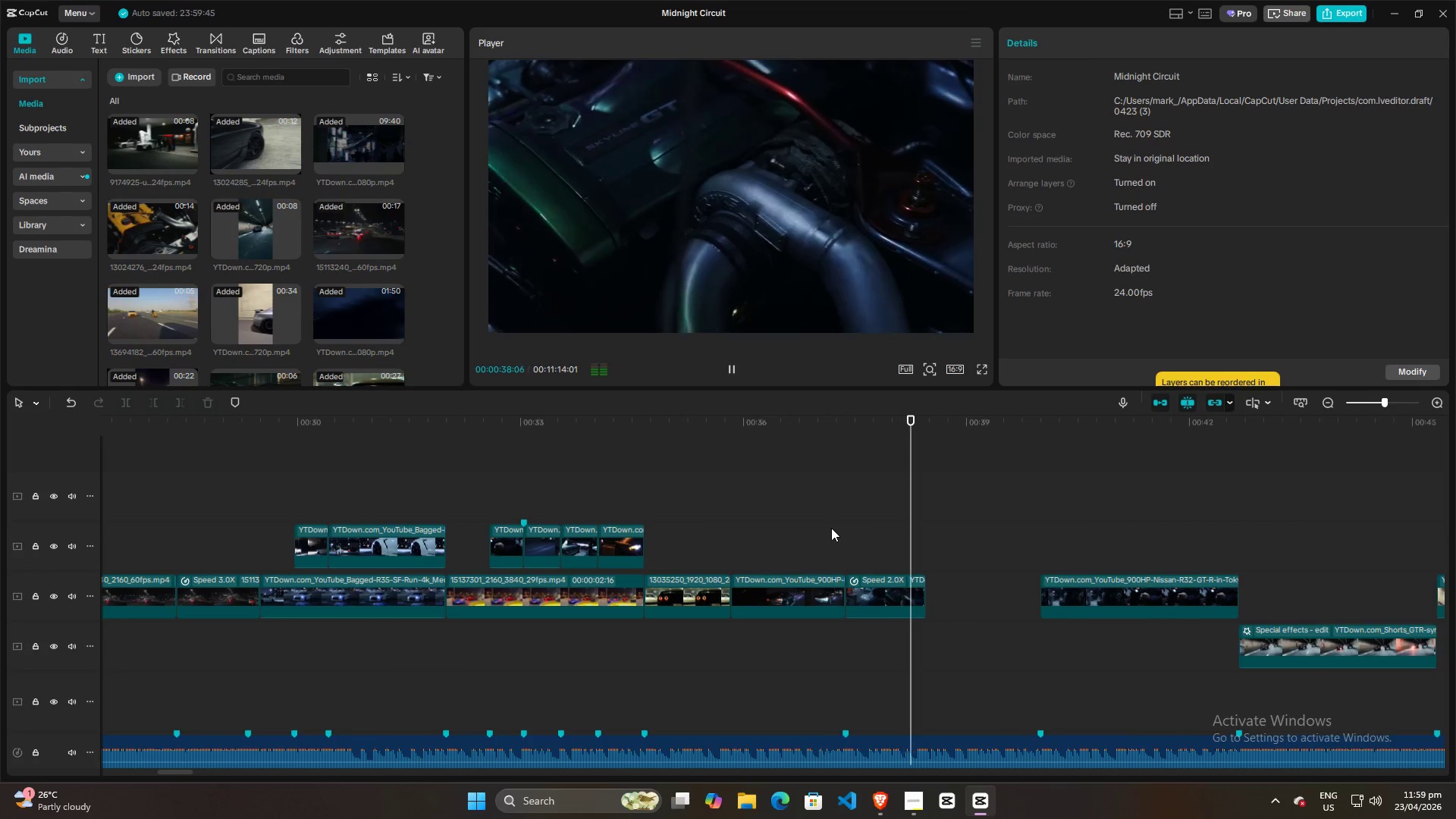 
key(Space)
 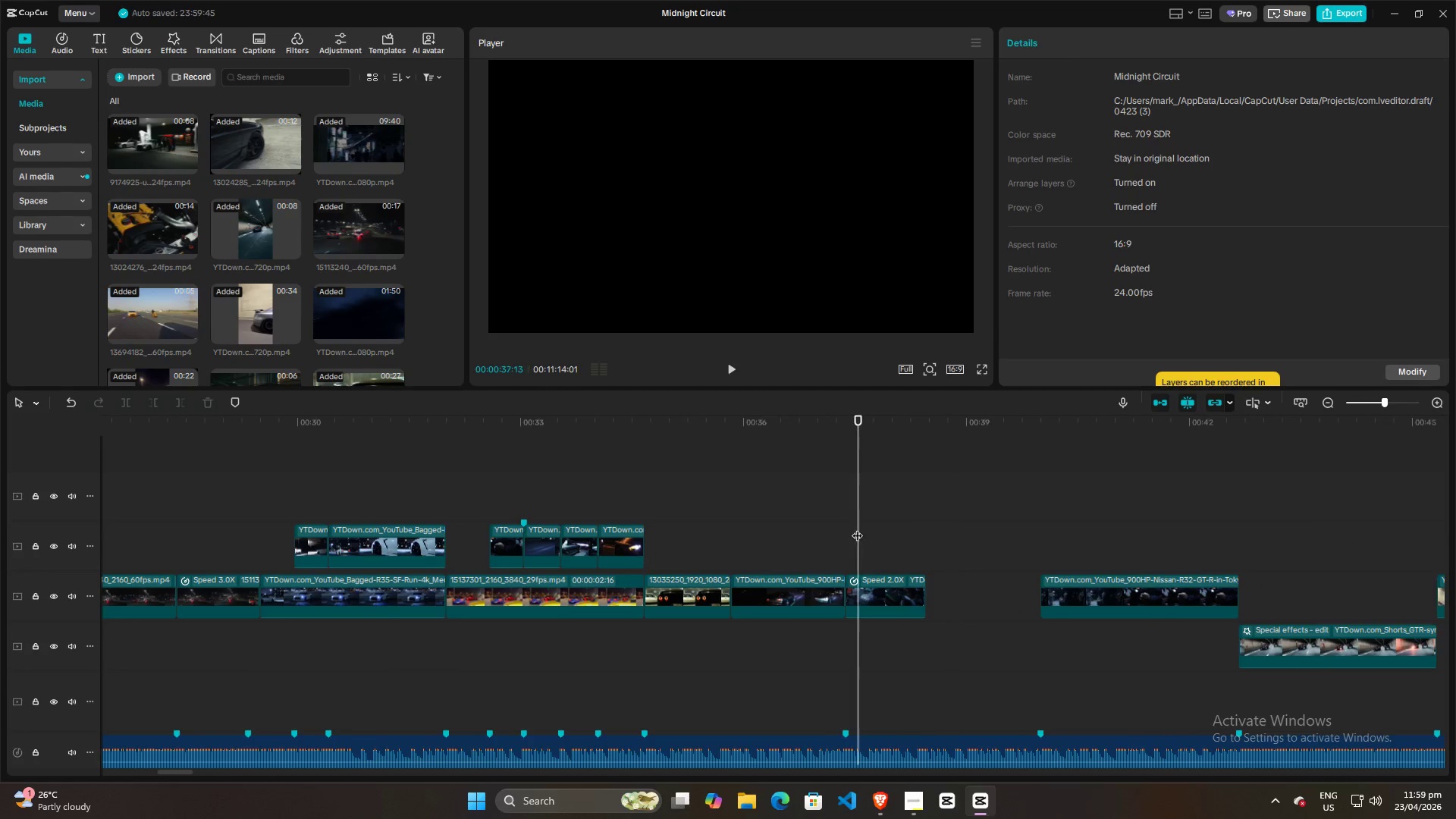 
double_click([819, 521])
 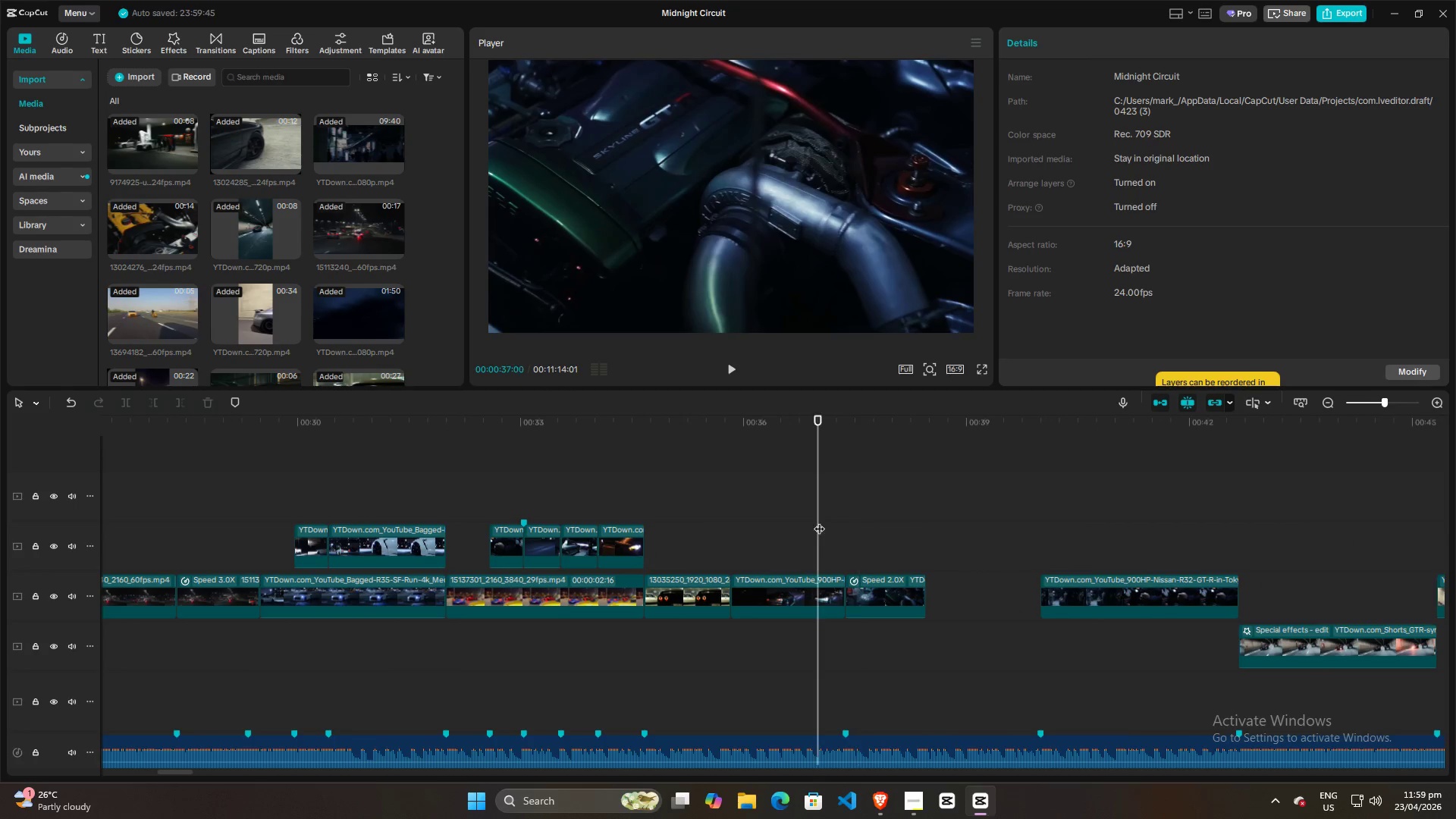 
key(Space)
 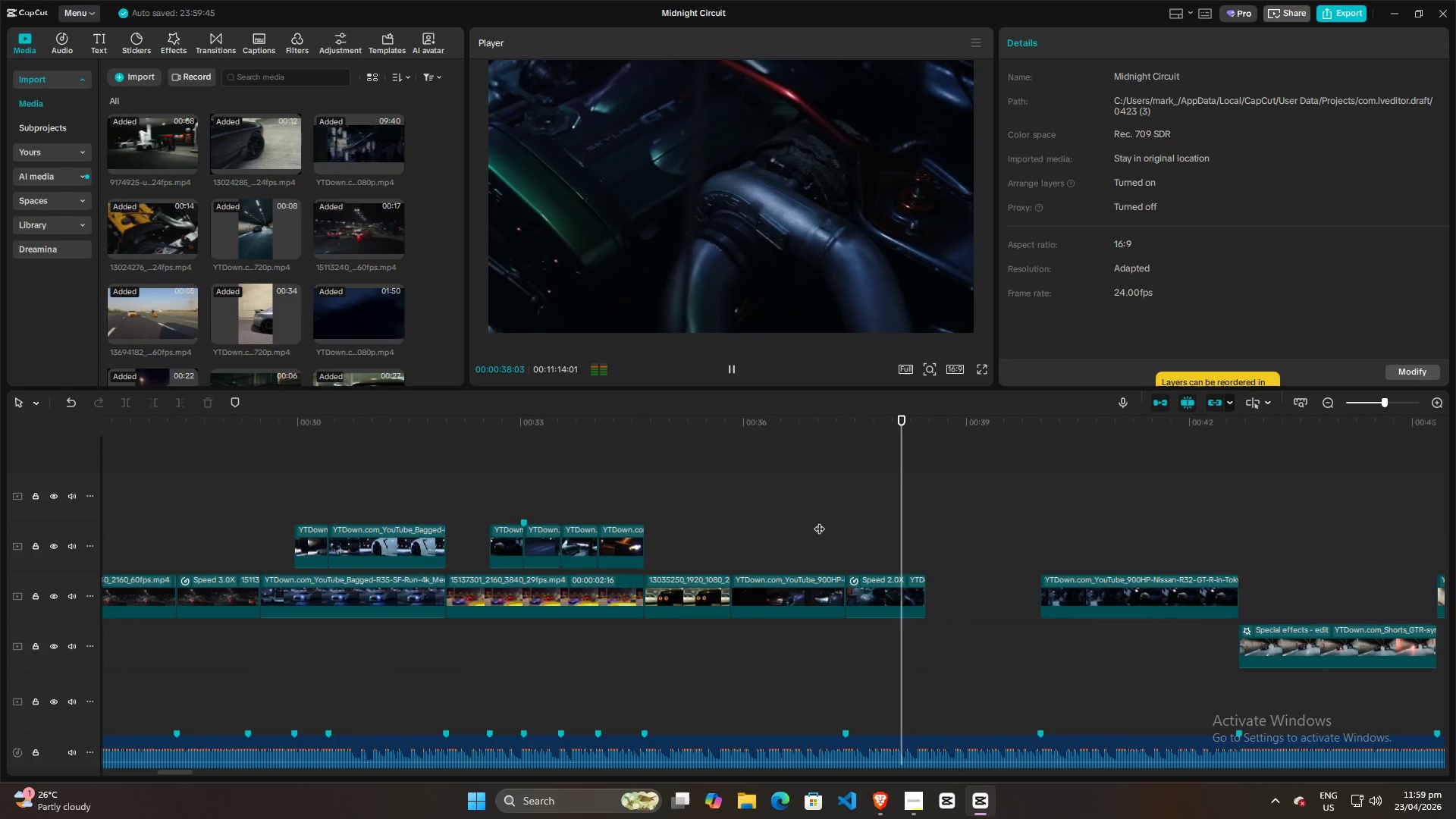 
key(Space)
 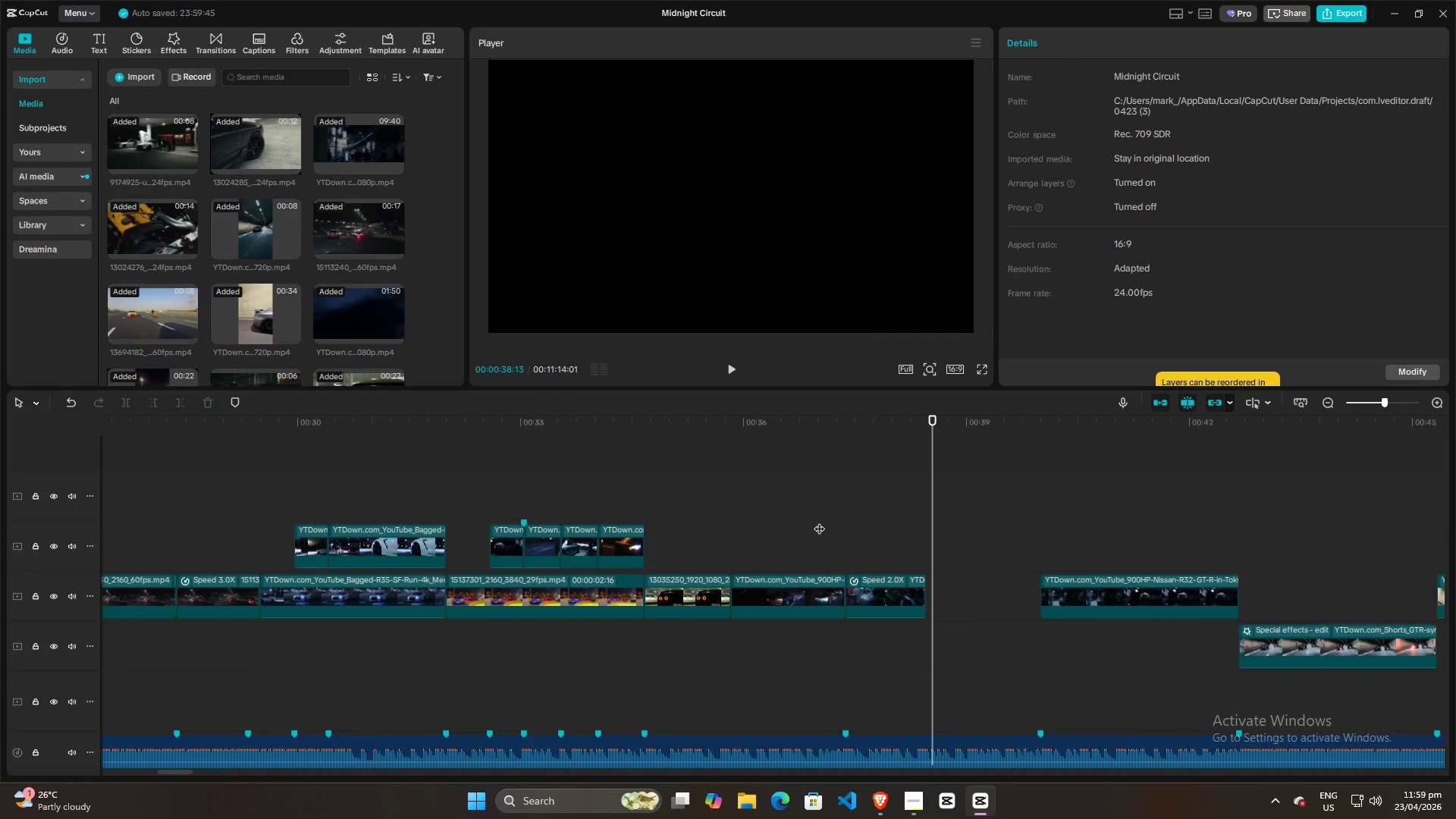 
left_click([819, 521])
 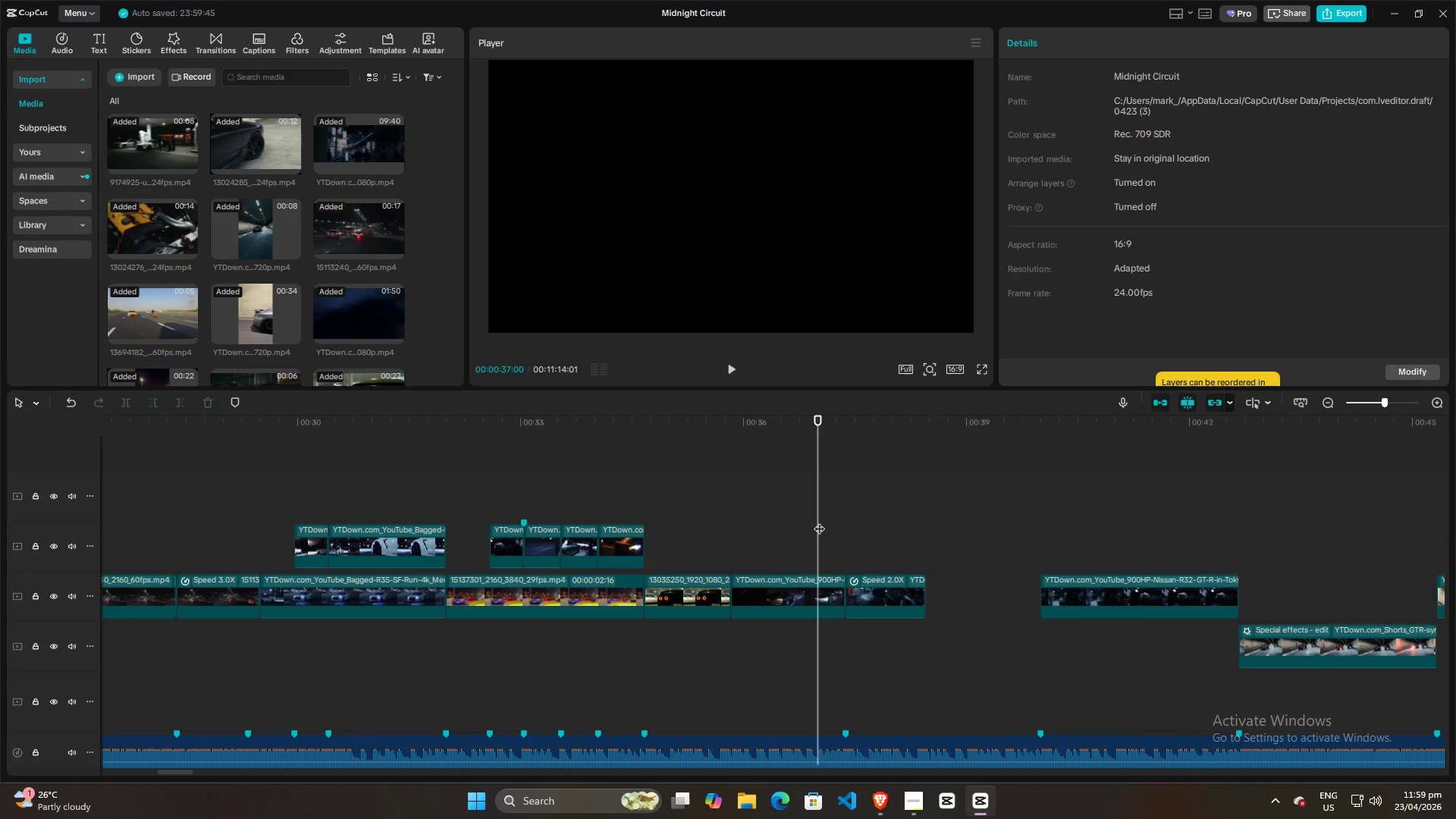 
key(Space)
 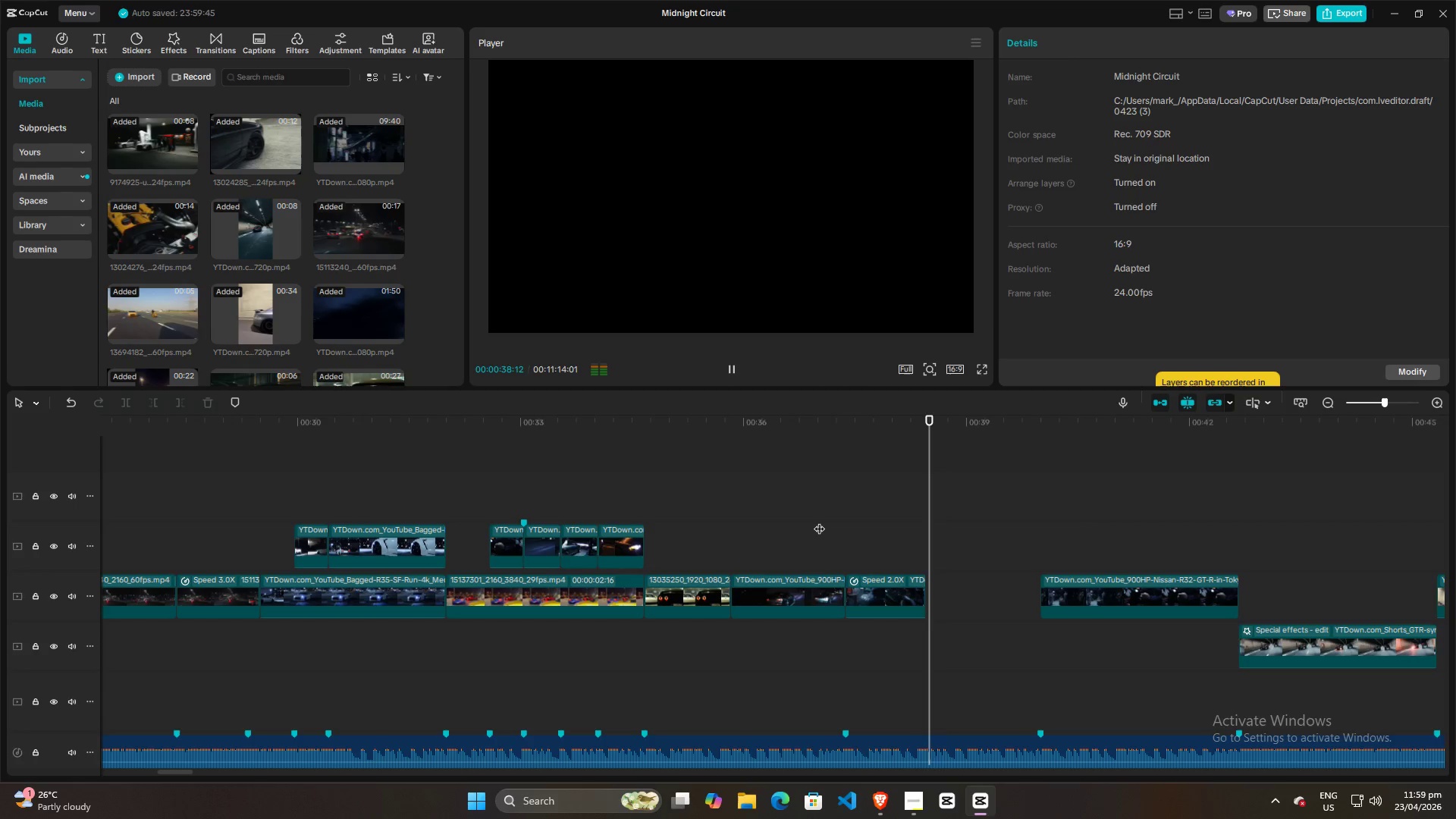 
key(Space)
 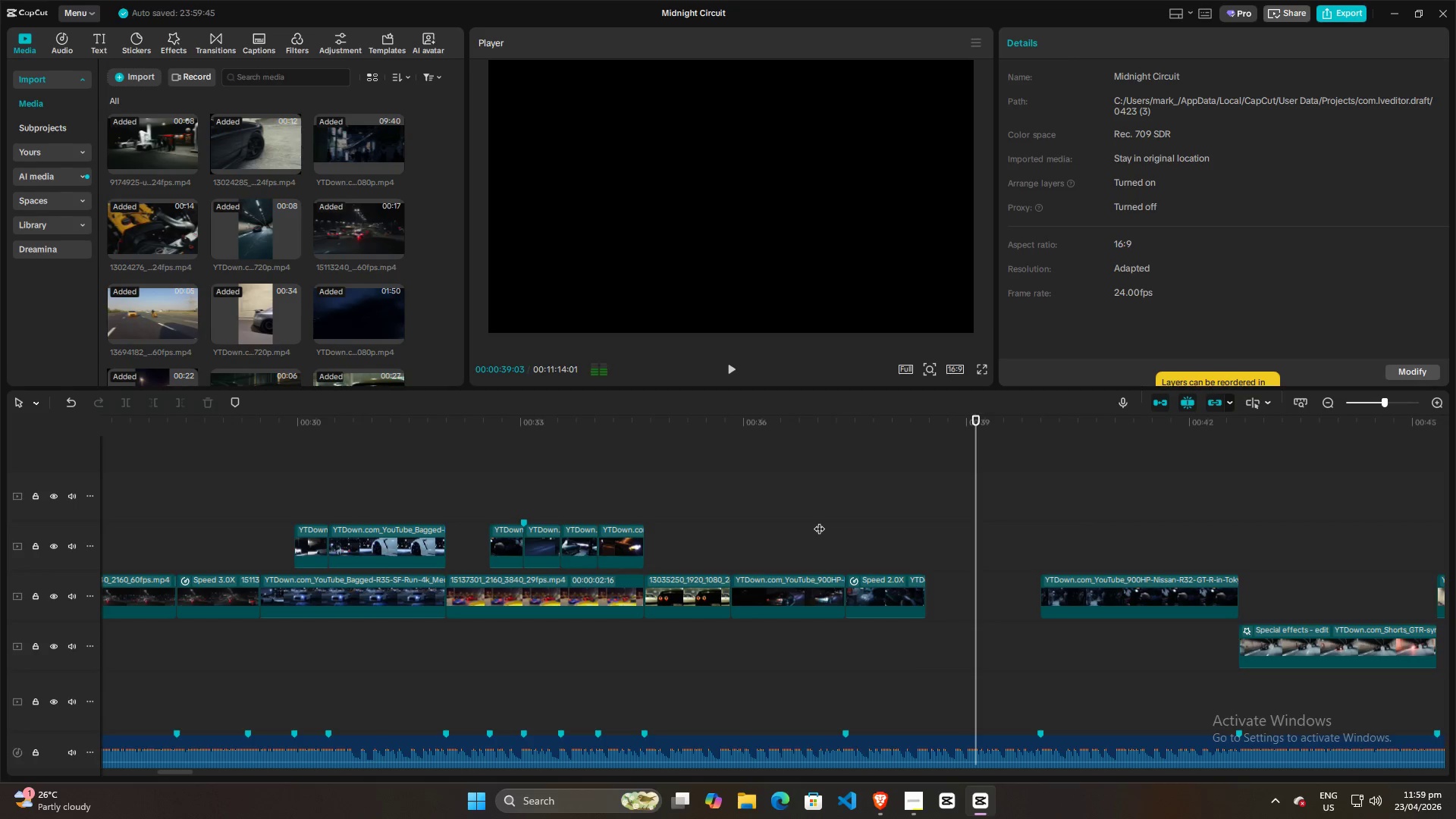 
left_click([819, 521])
 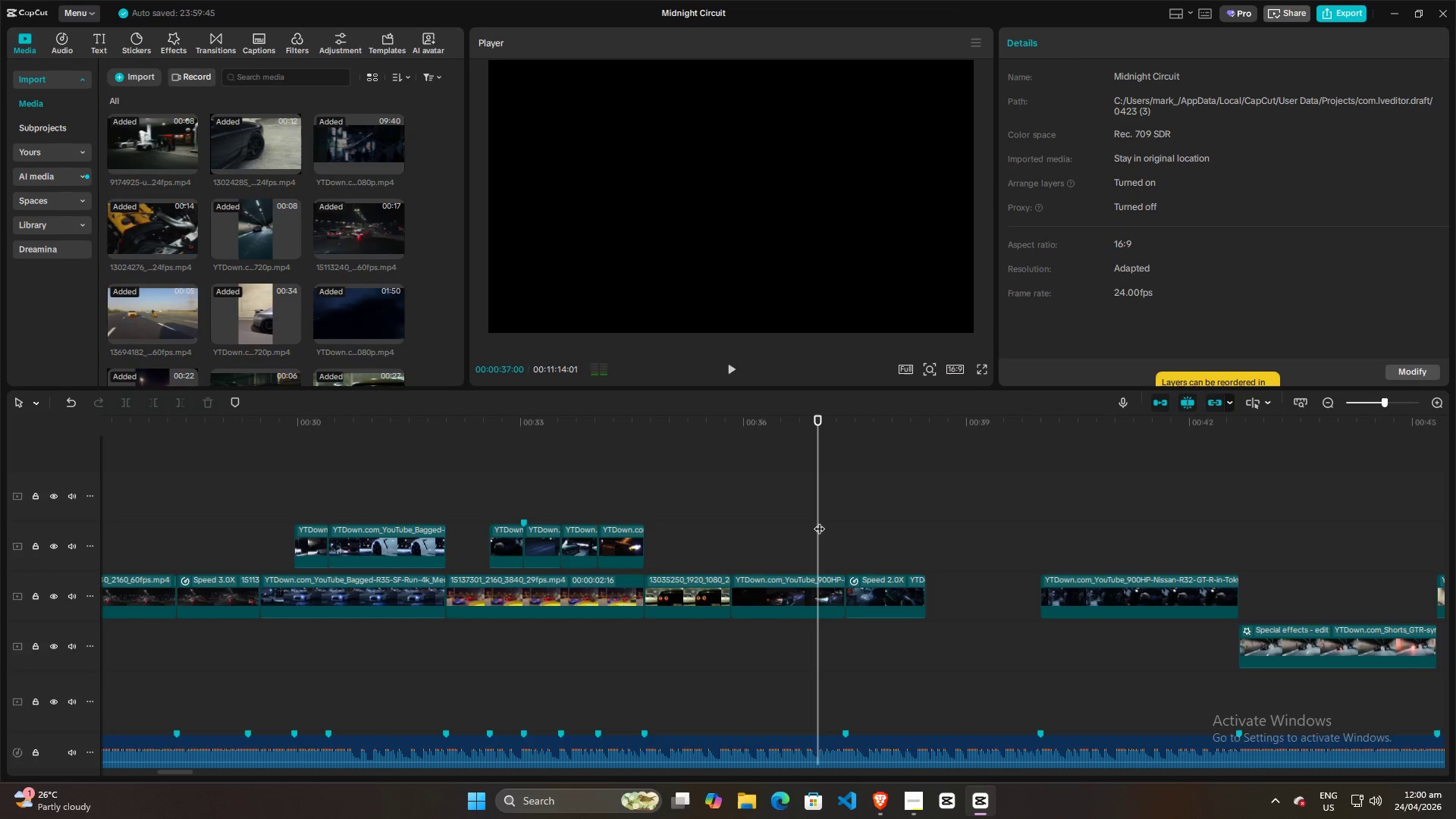 
key(Space)
 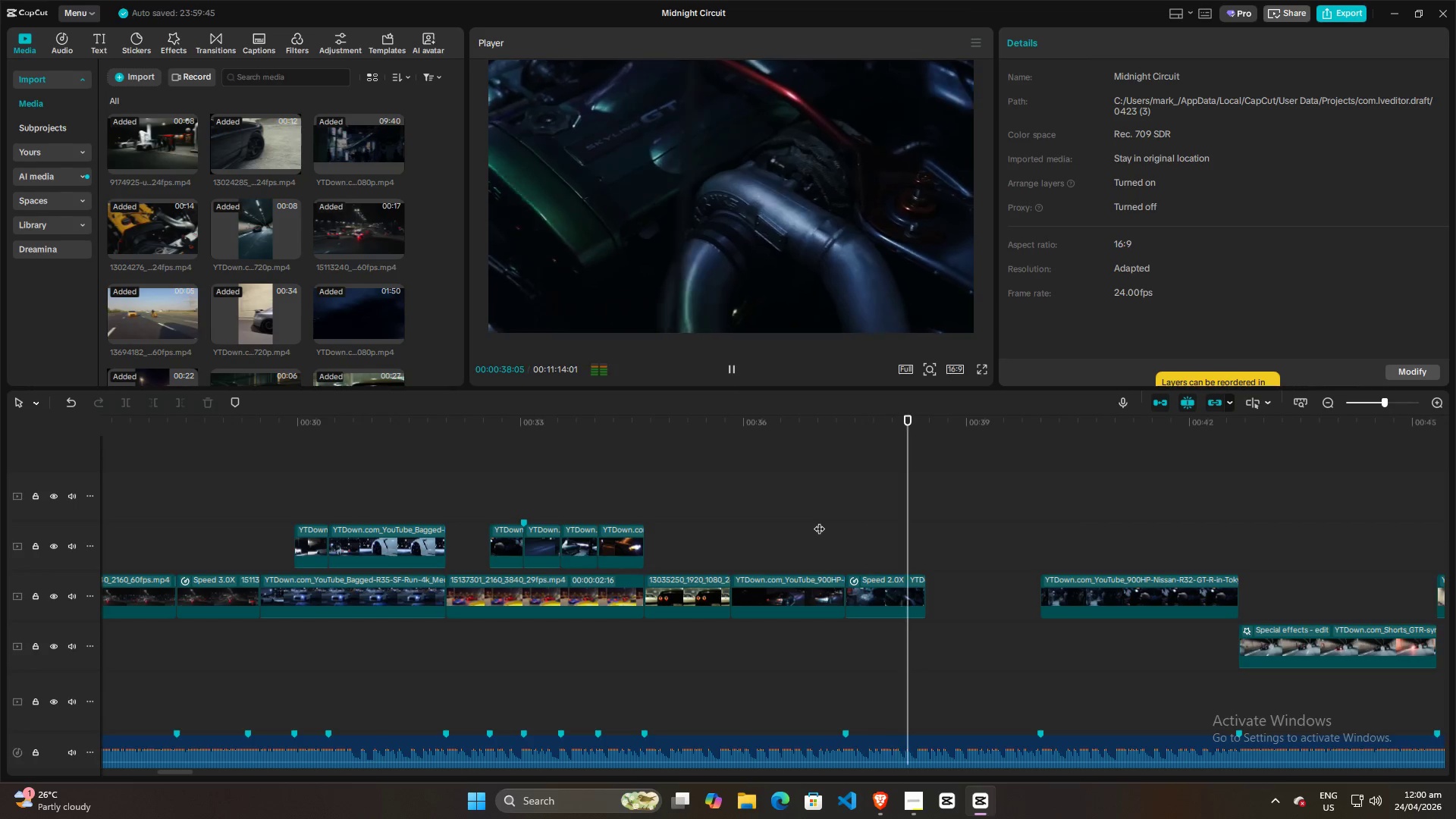 
key(Space)
 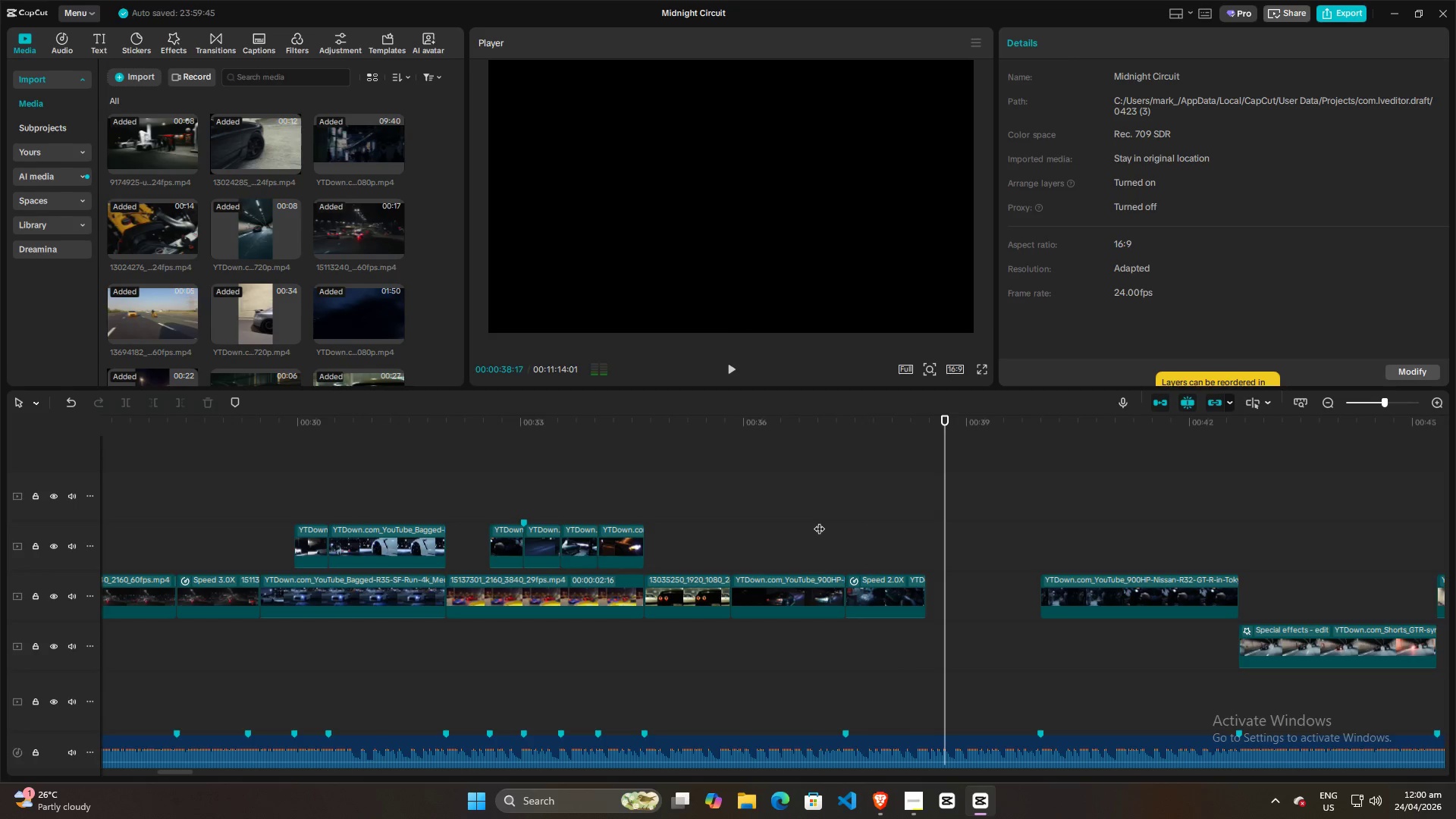 
left_click([819, 521])
 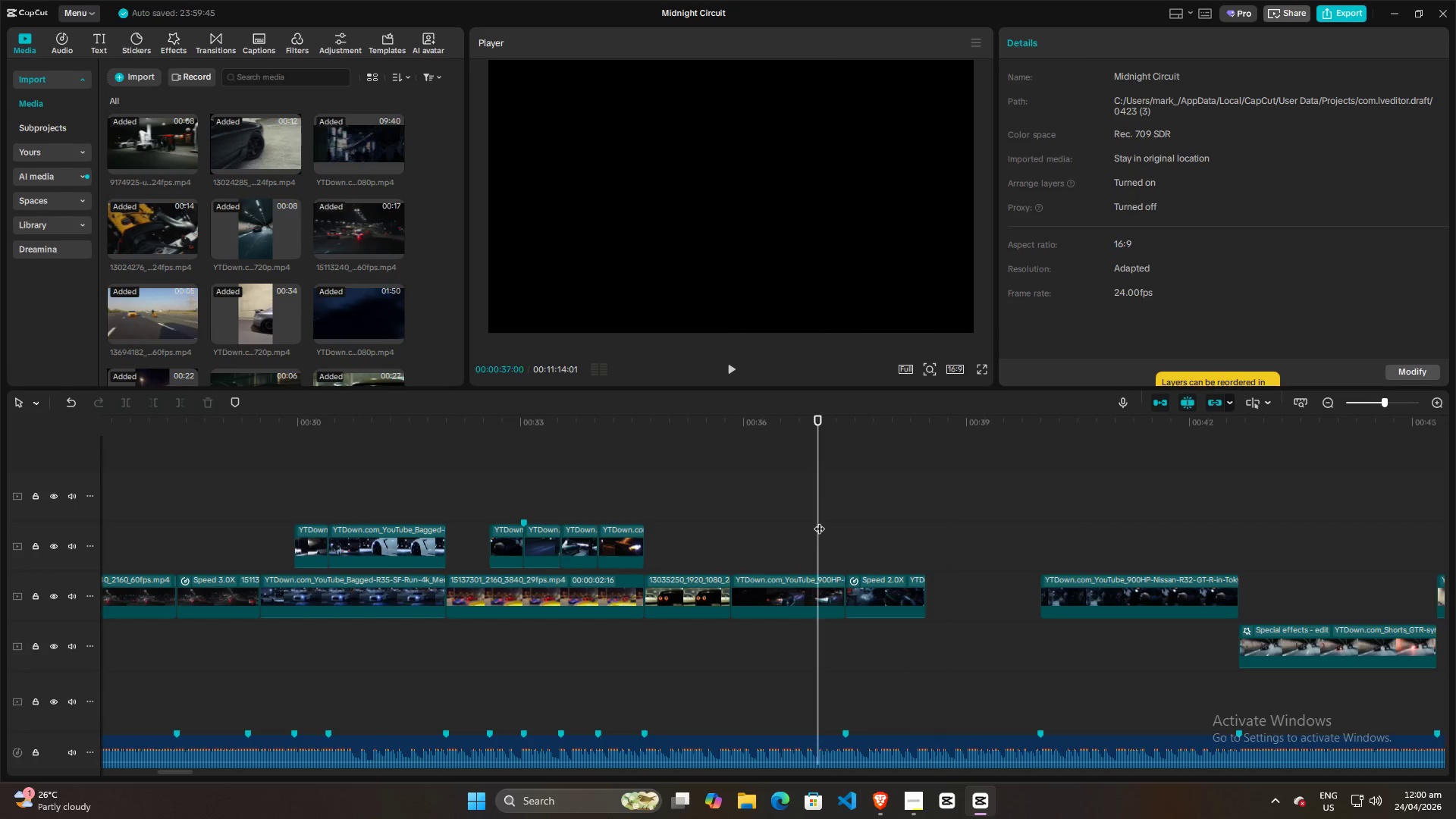 
key(Space)
 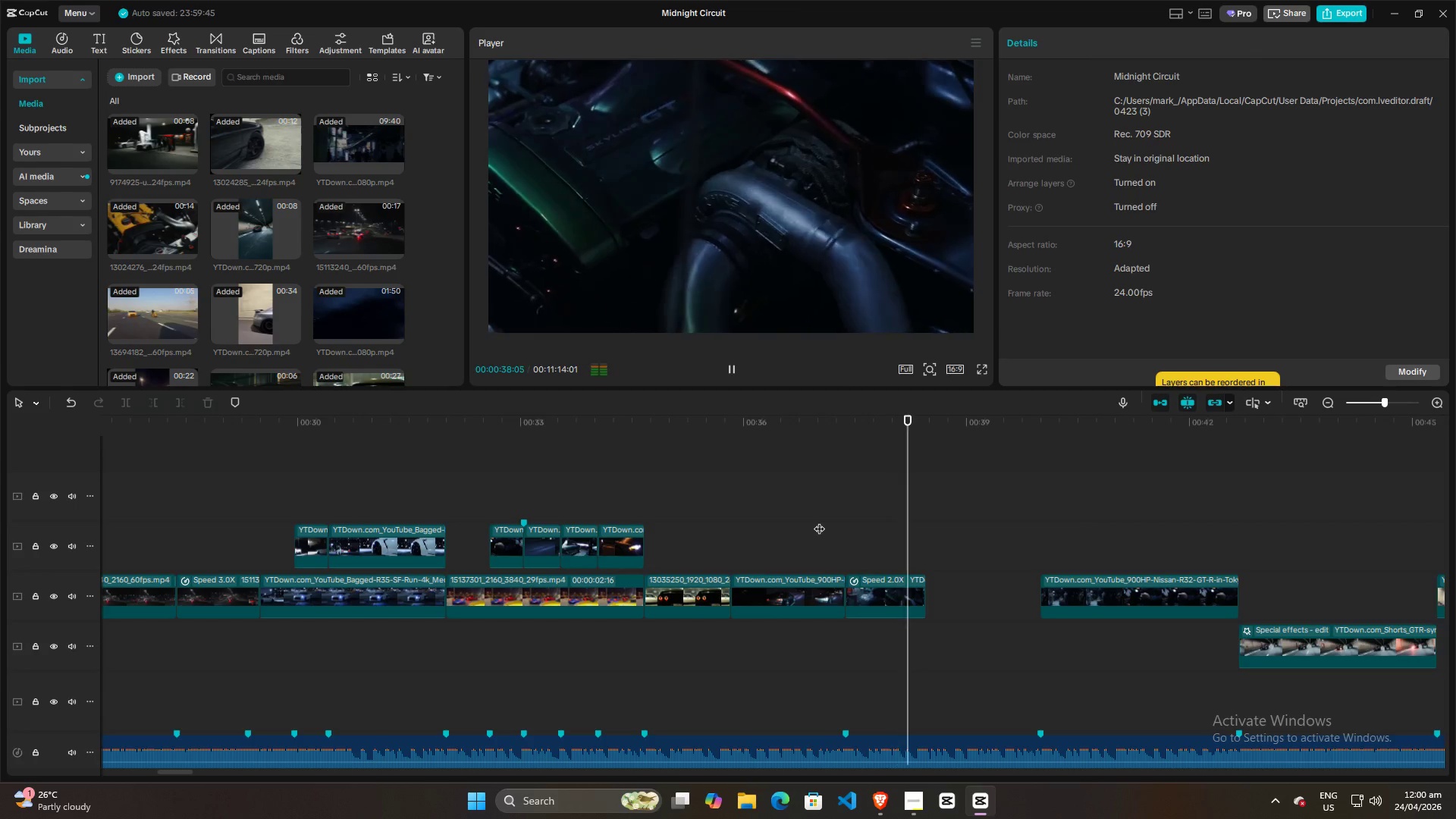 
key(Space)
 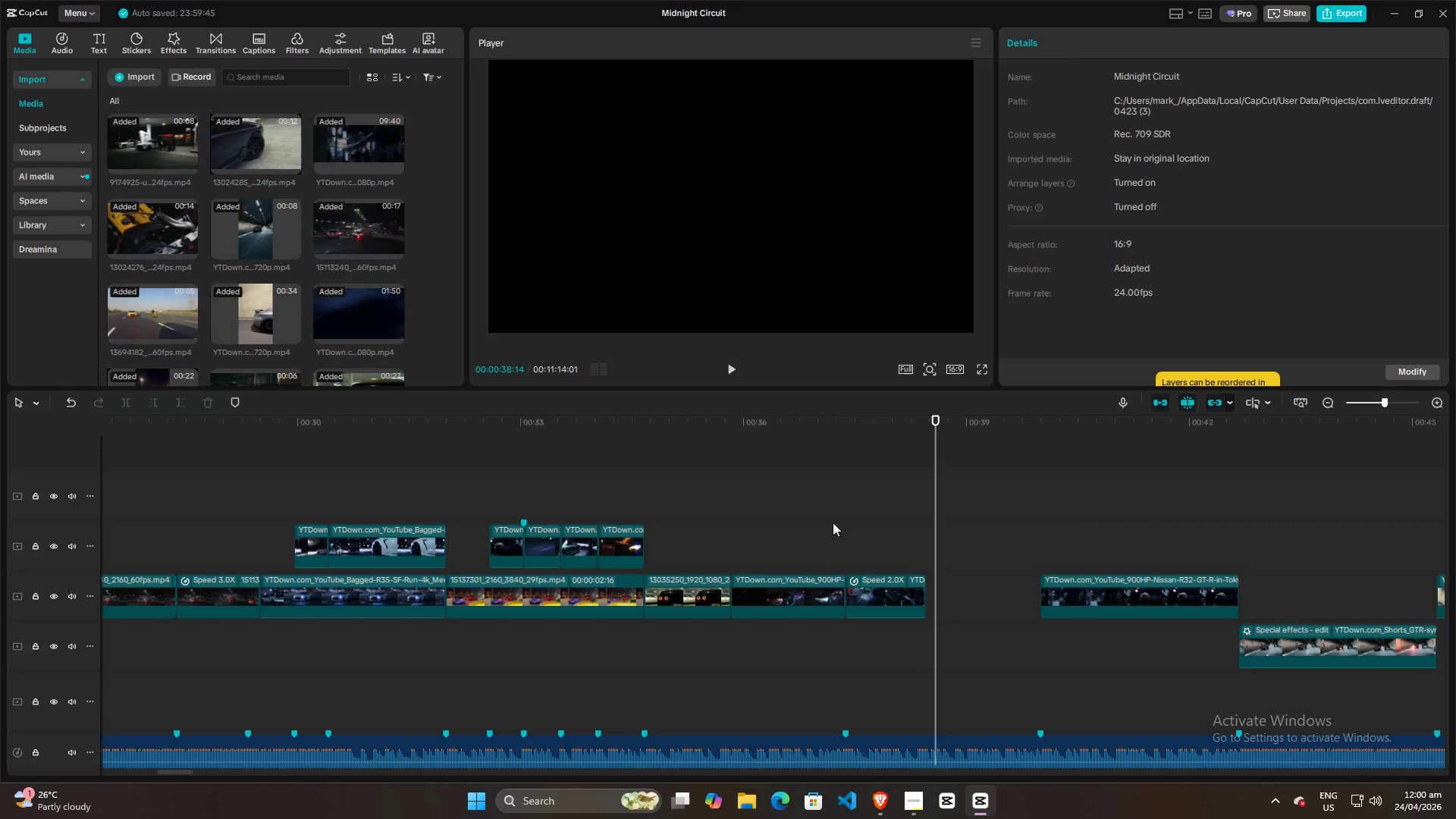 
left_click([846, 520])
 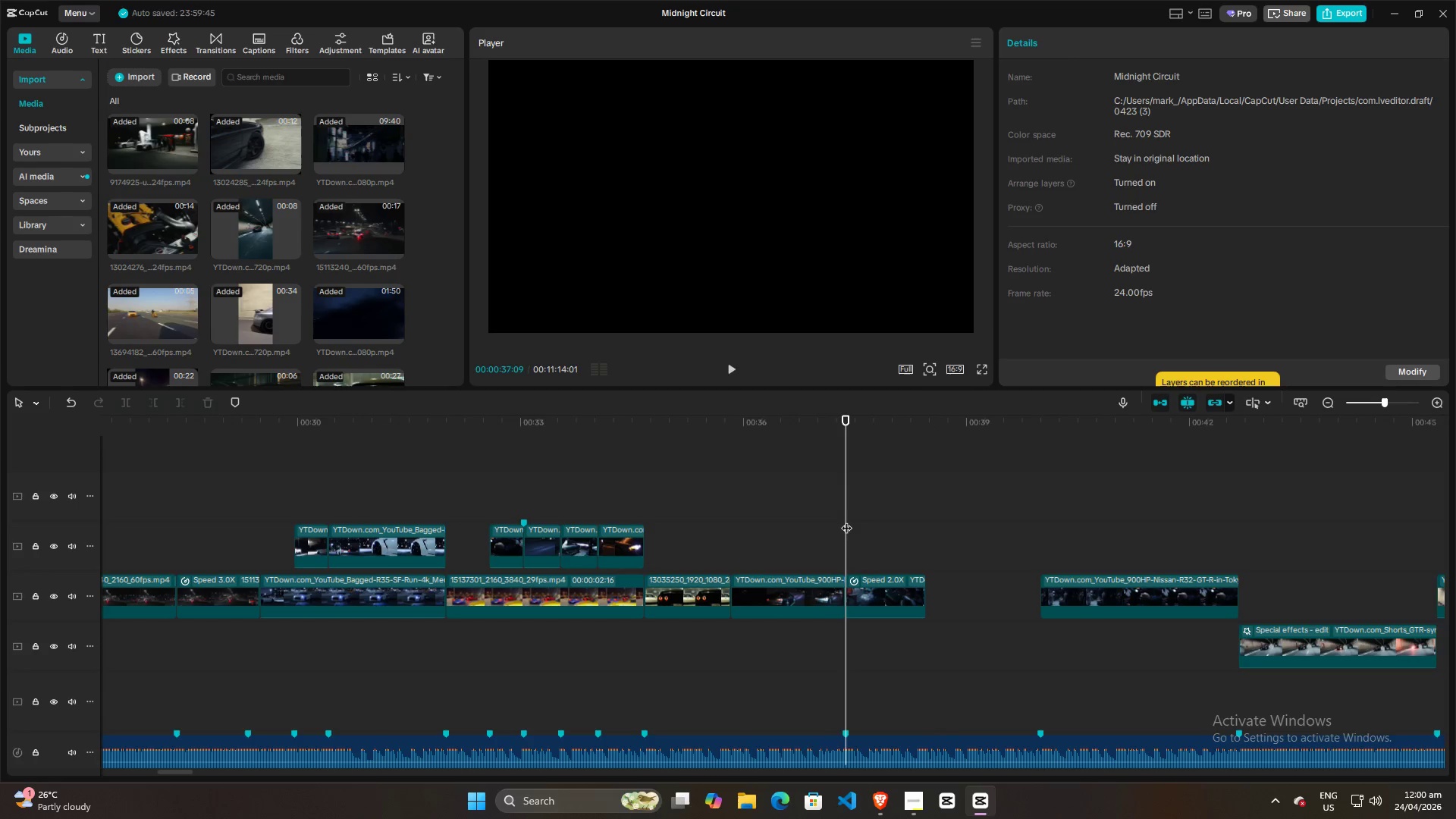 
key(Space)
 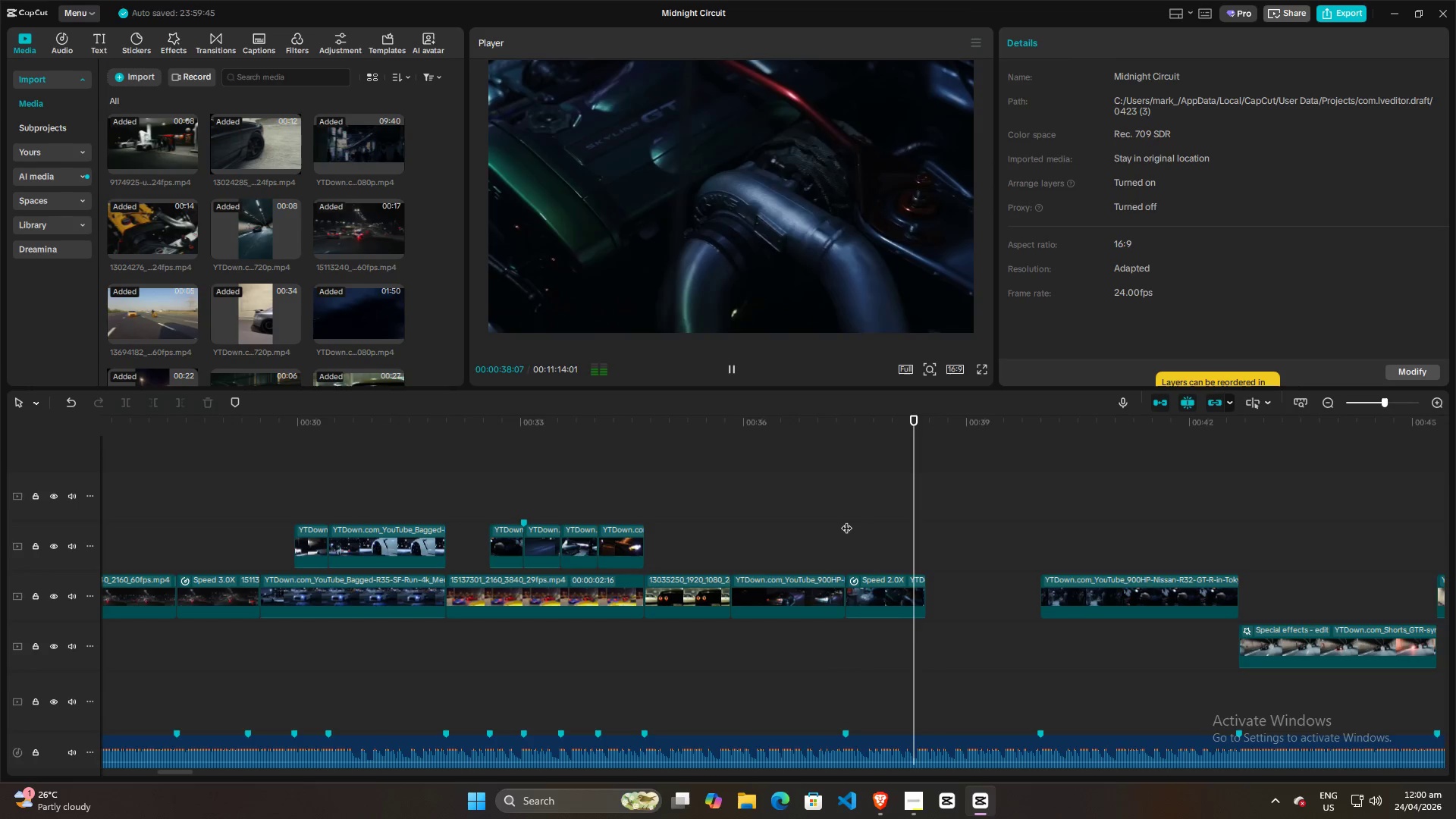 
key(Space)
 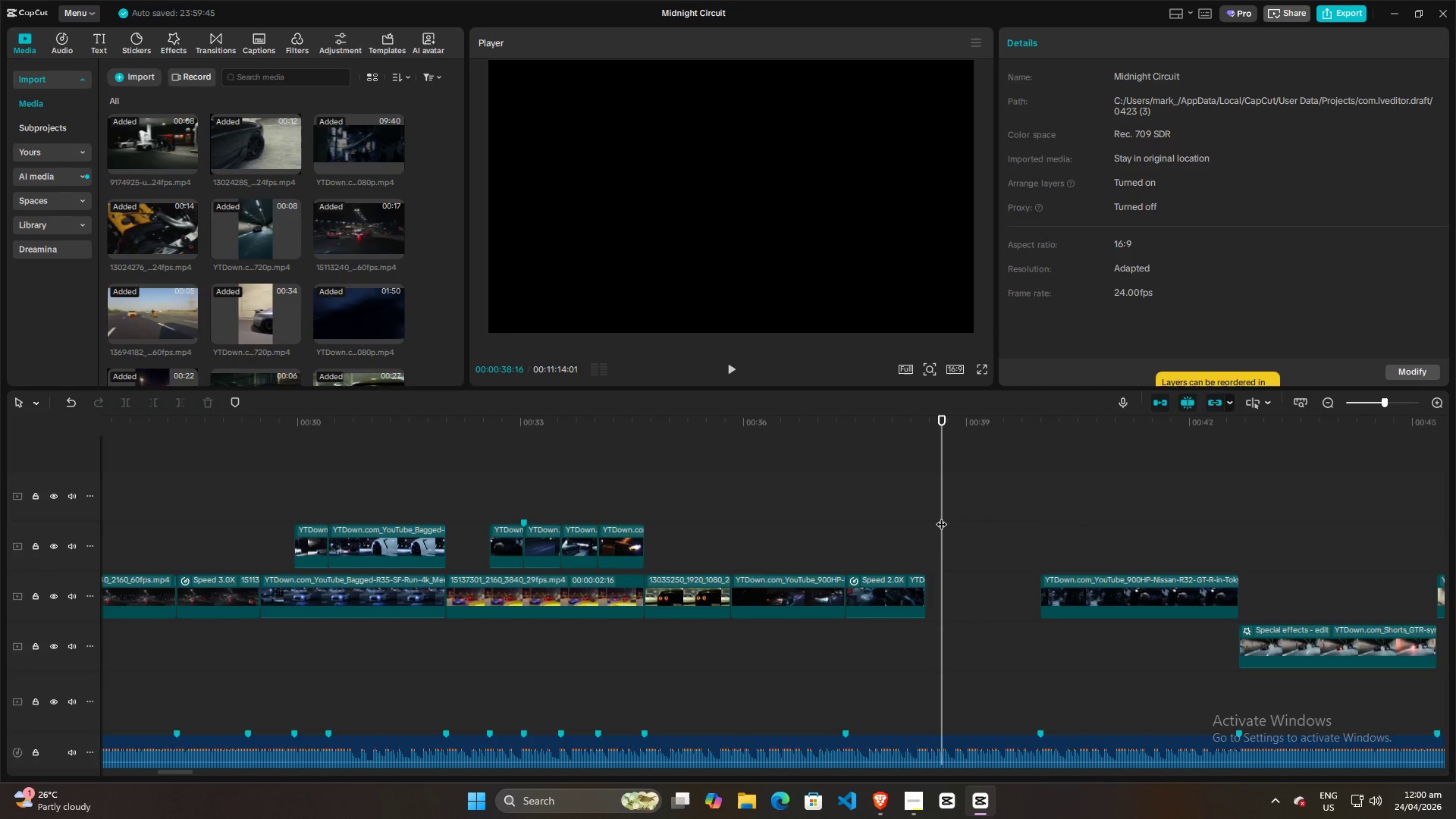 
left_click([899, 507])
 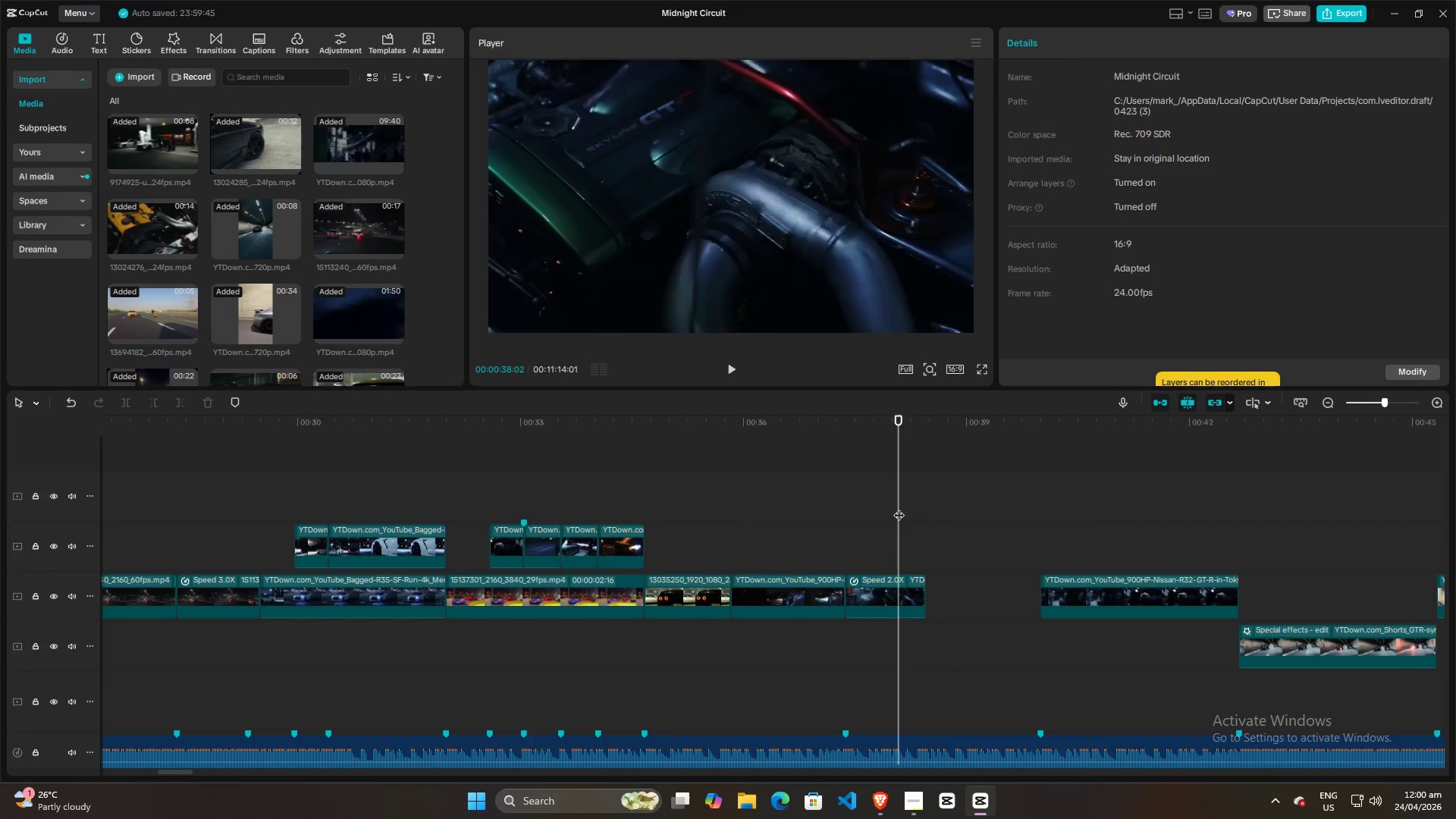 
key(Space)
 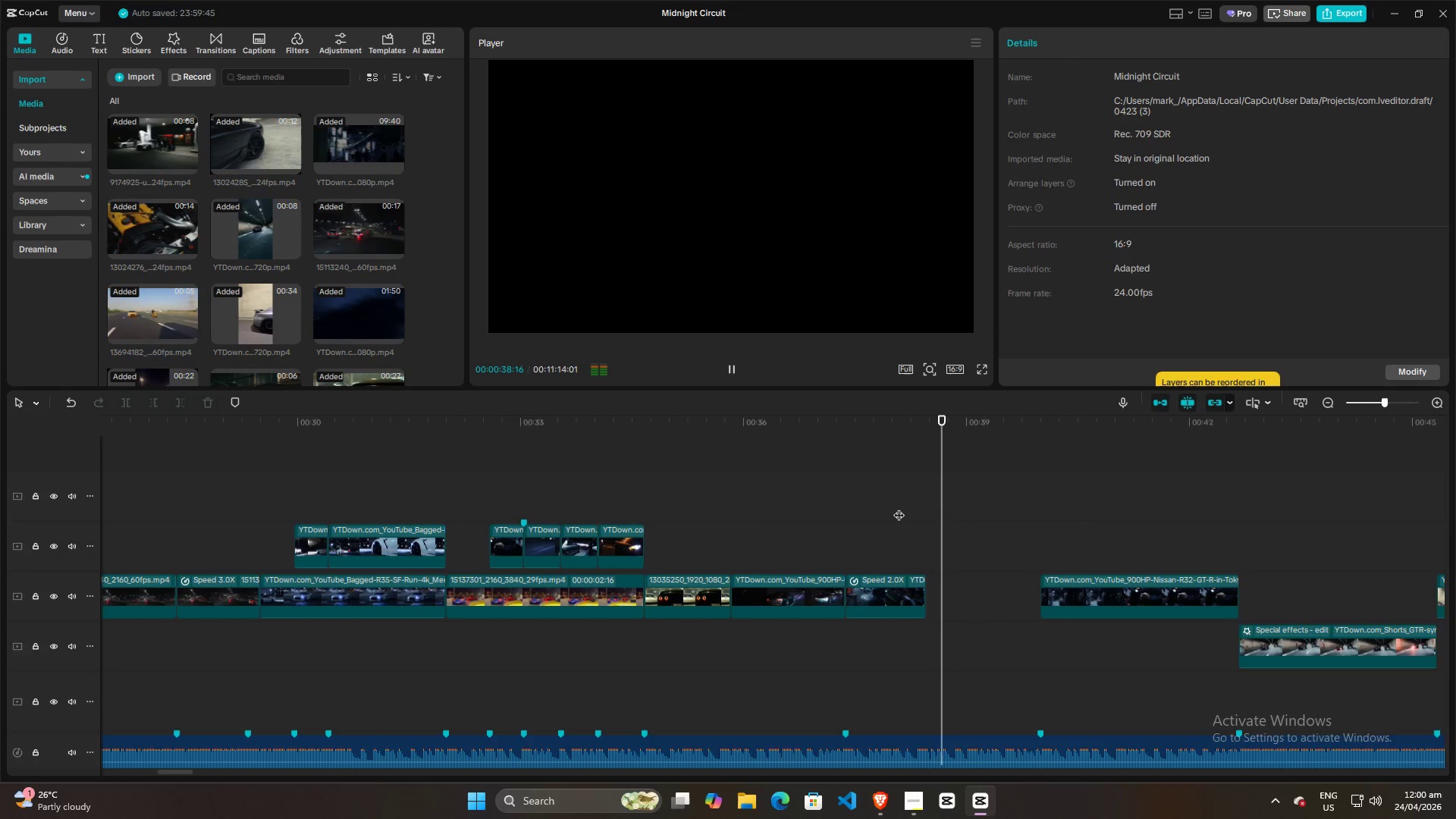 
key(Space)
 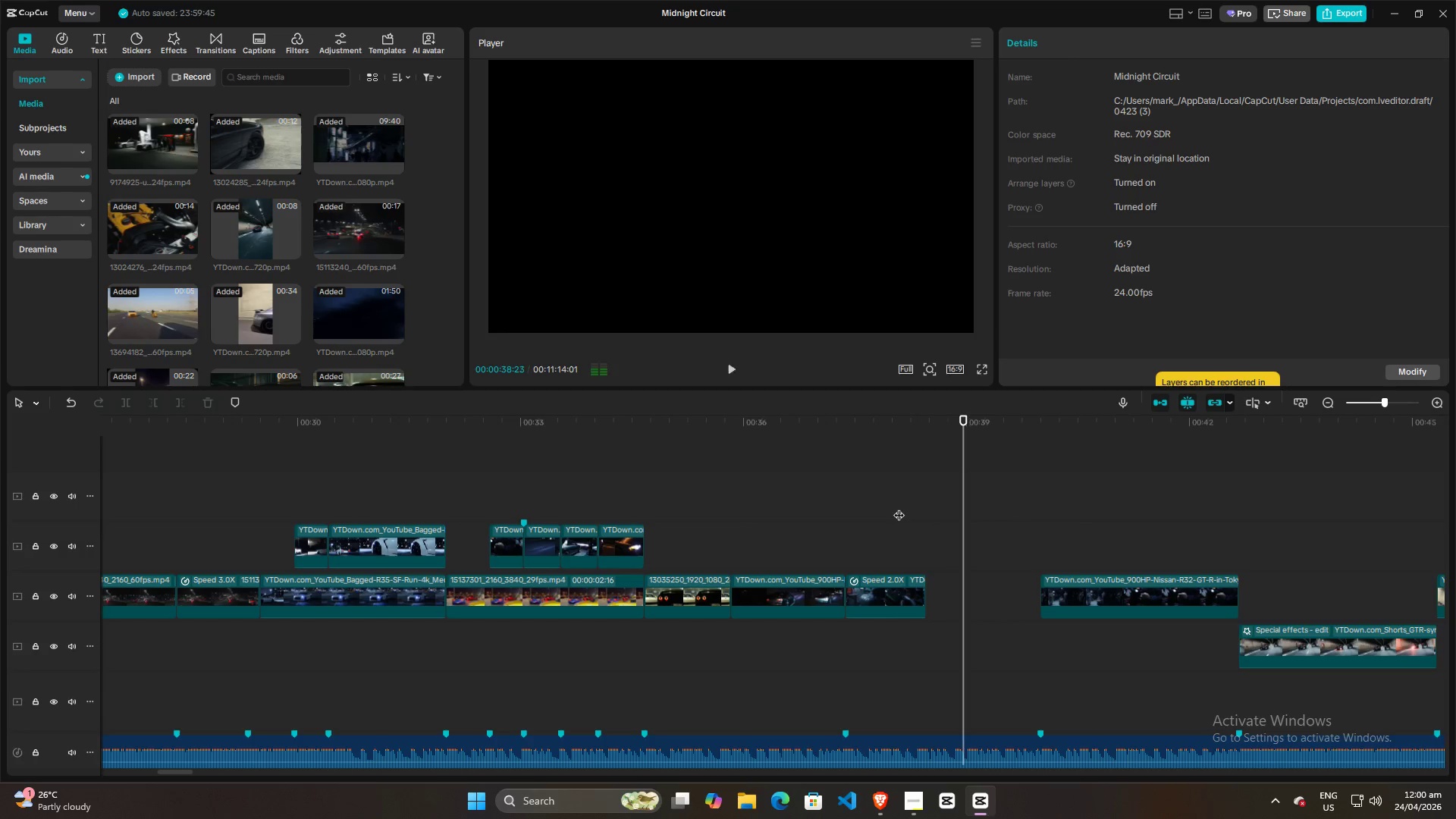 
left_click([899, 507])
 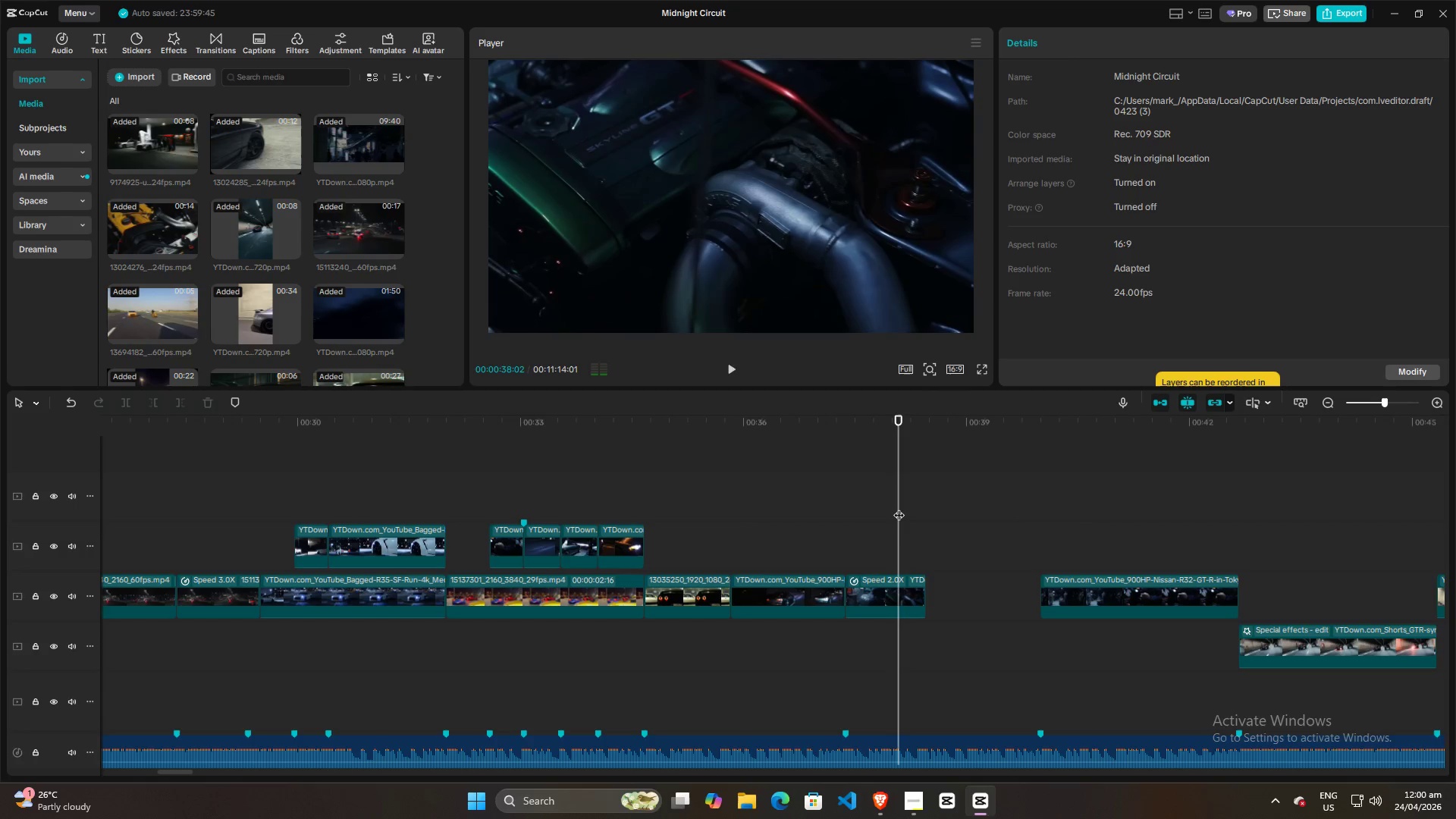 
key(Space)
 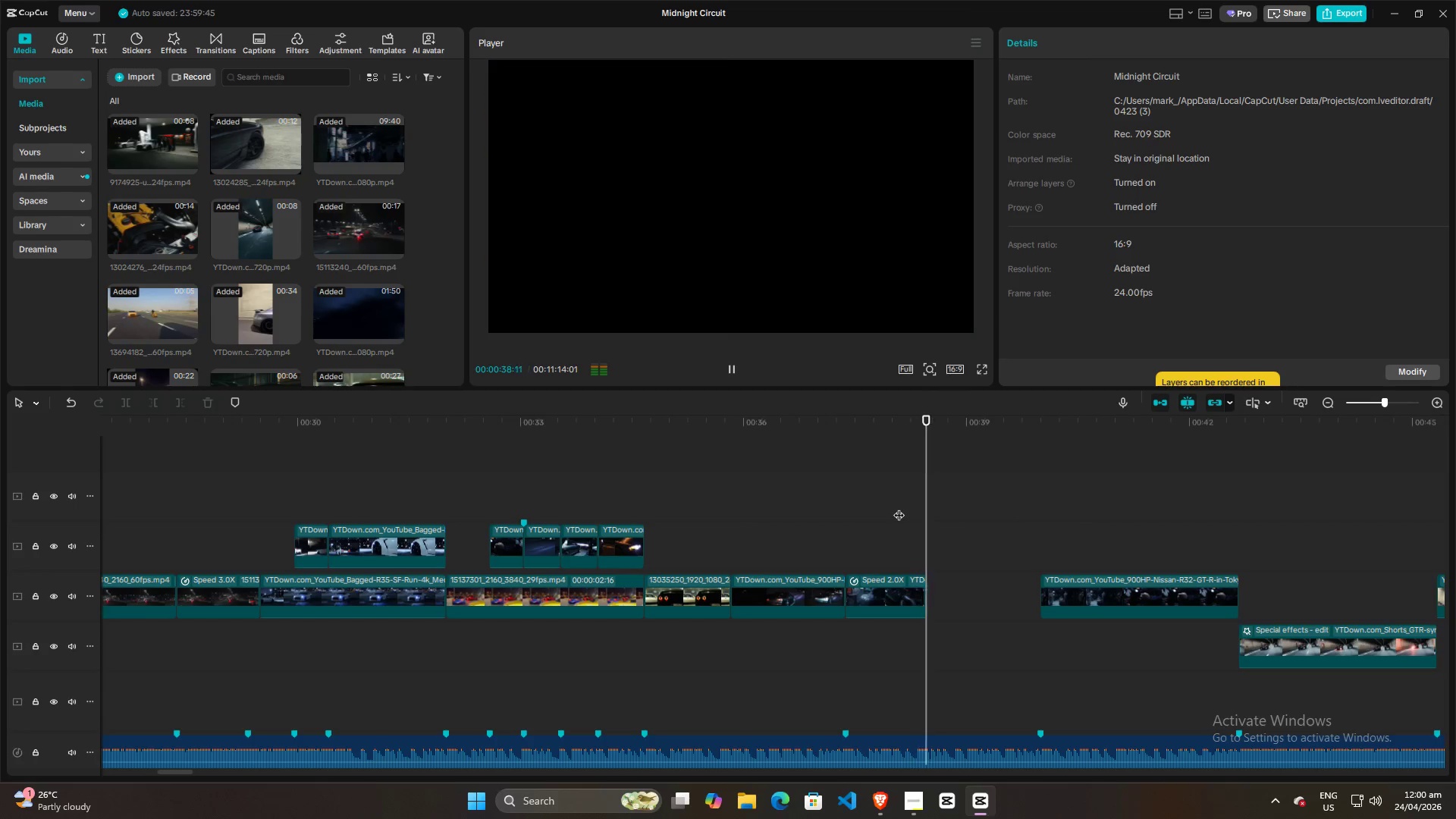 
key(Space)
 